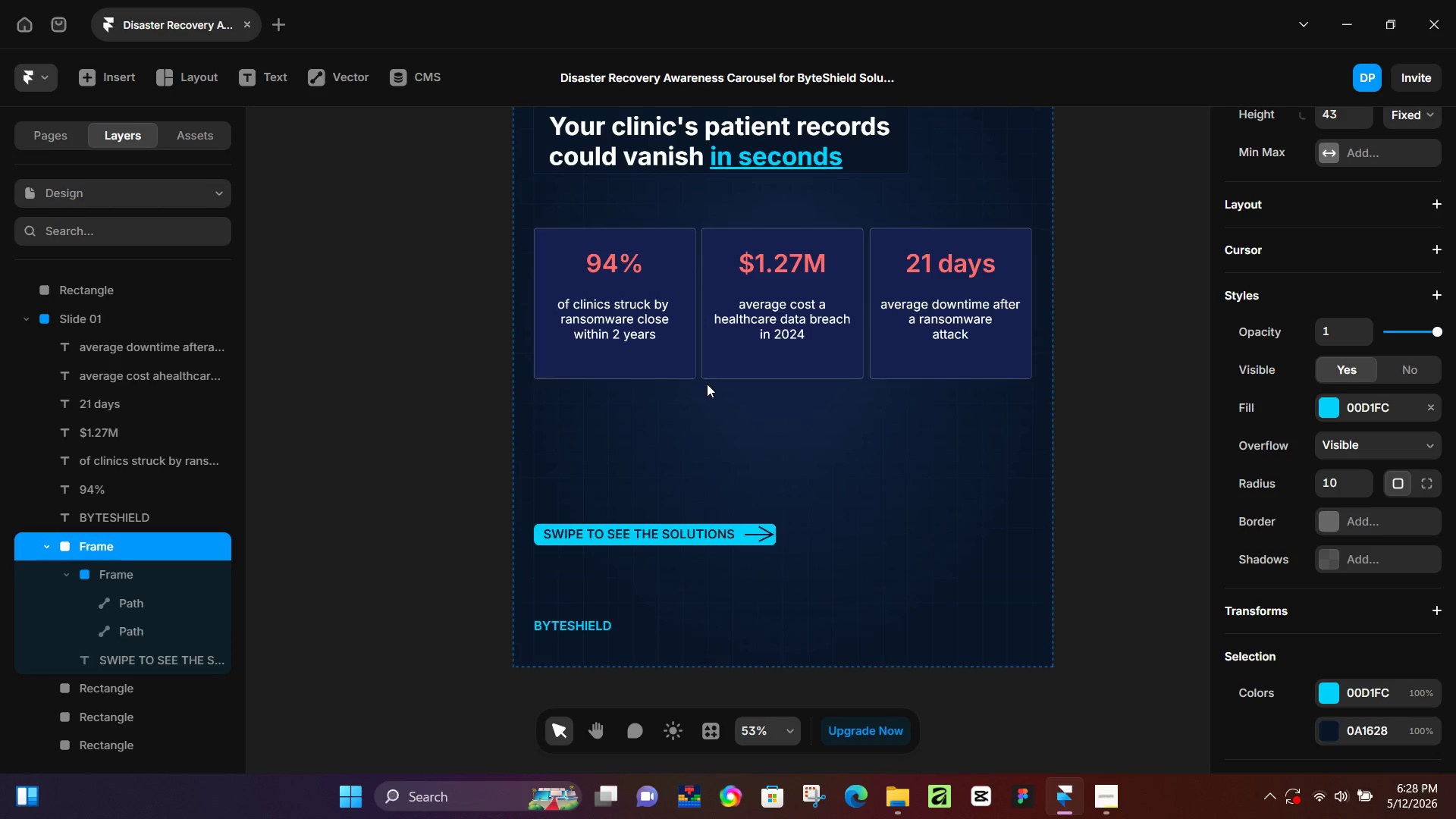 
hold_key(key=ArrowDown, duration=1.5)
 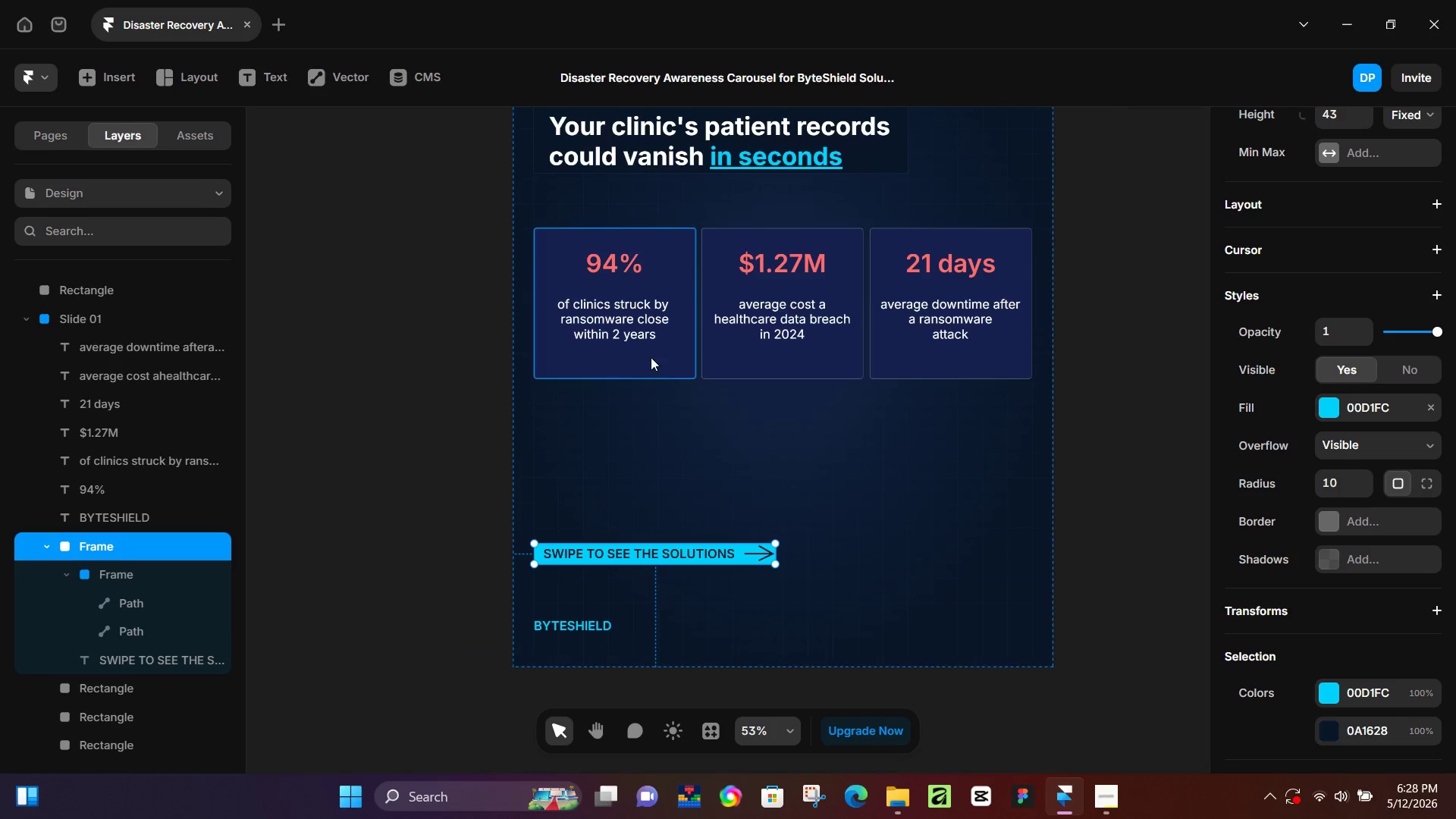 
hold_key(key=ArrowDown, duration=0.34)
 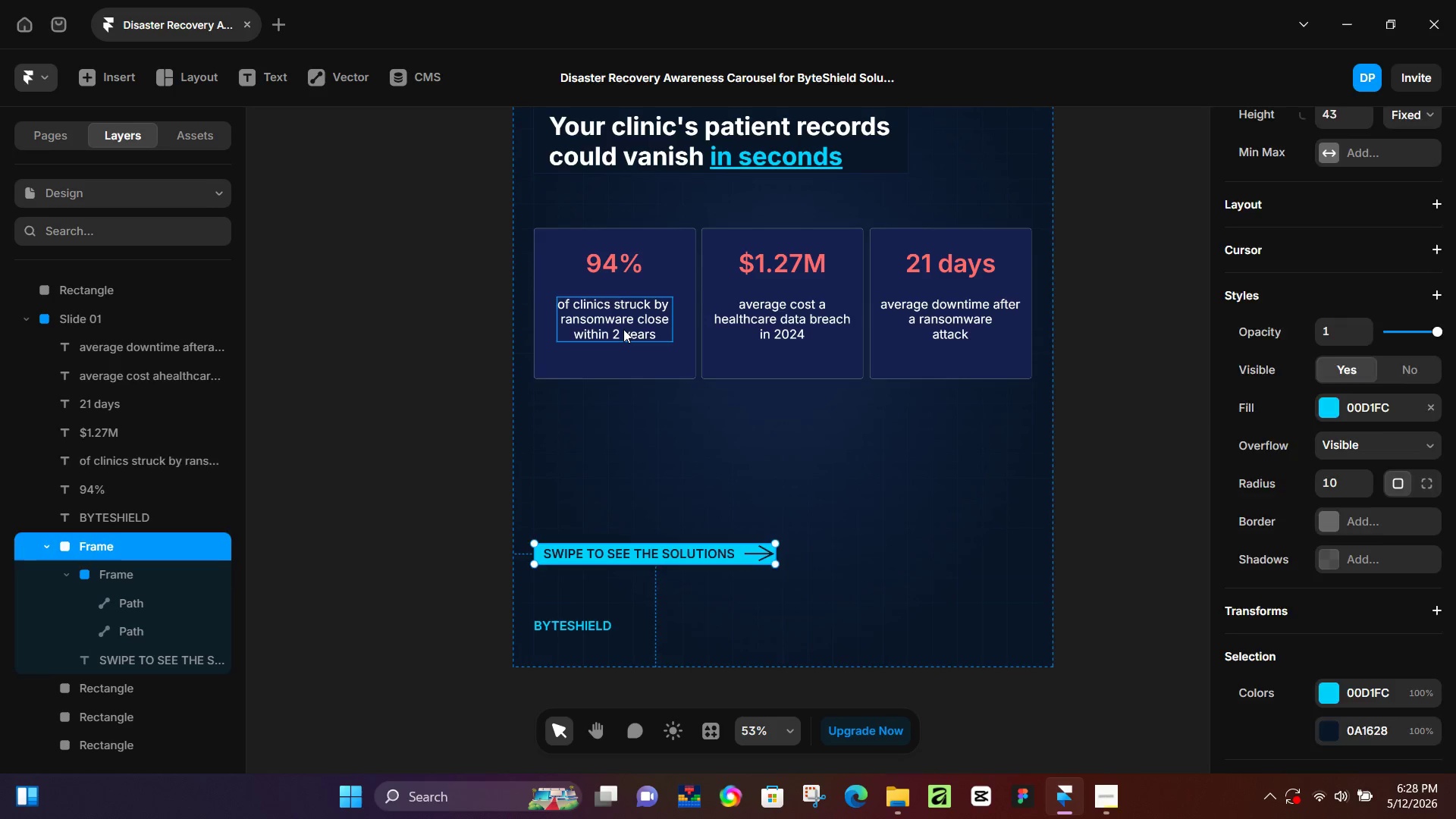 
left_click([623, 329])
 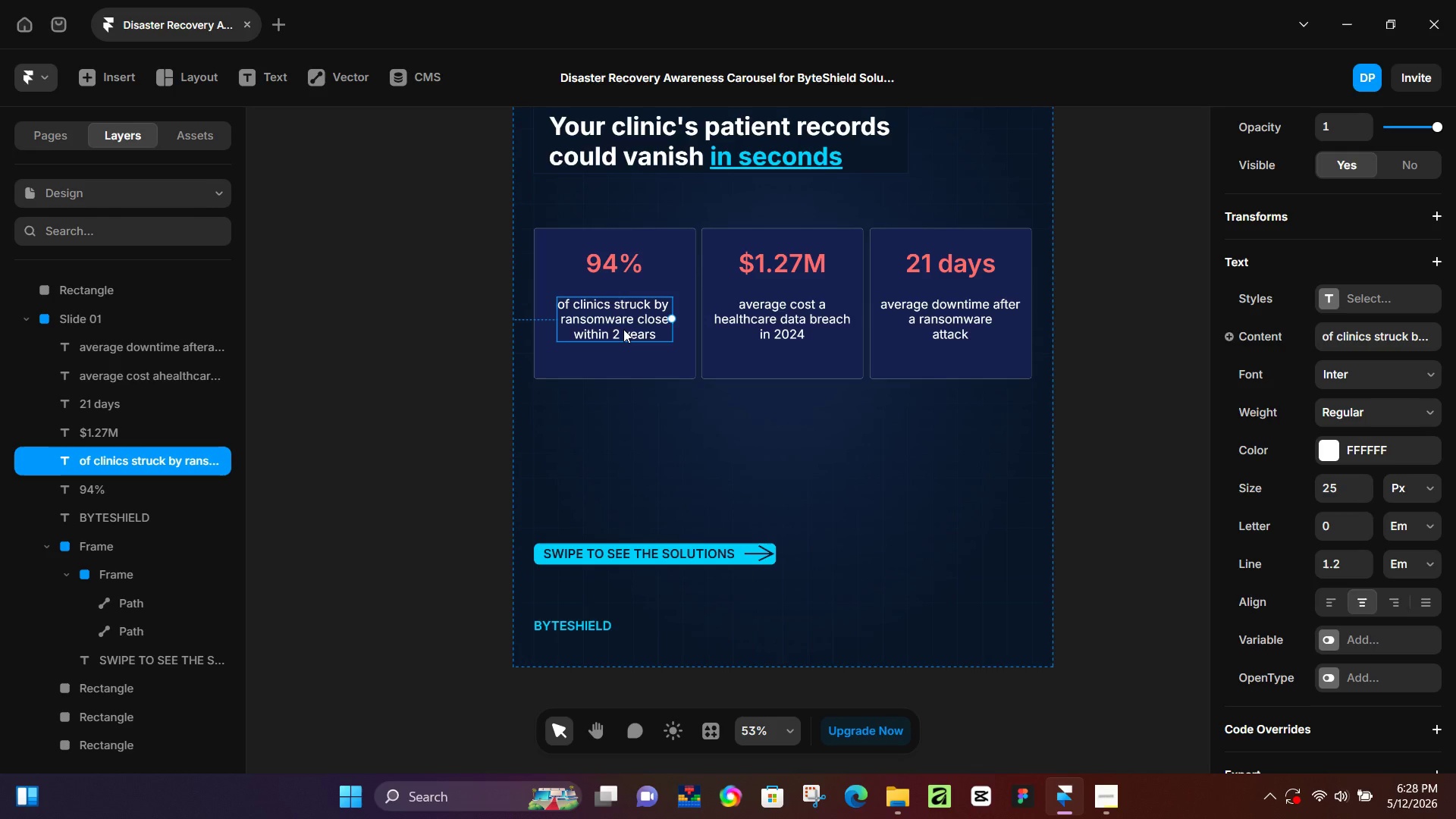 
key(T)
 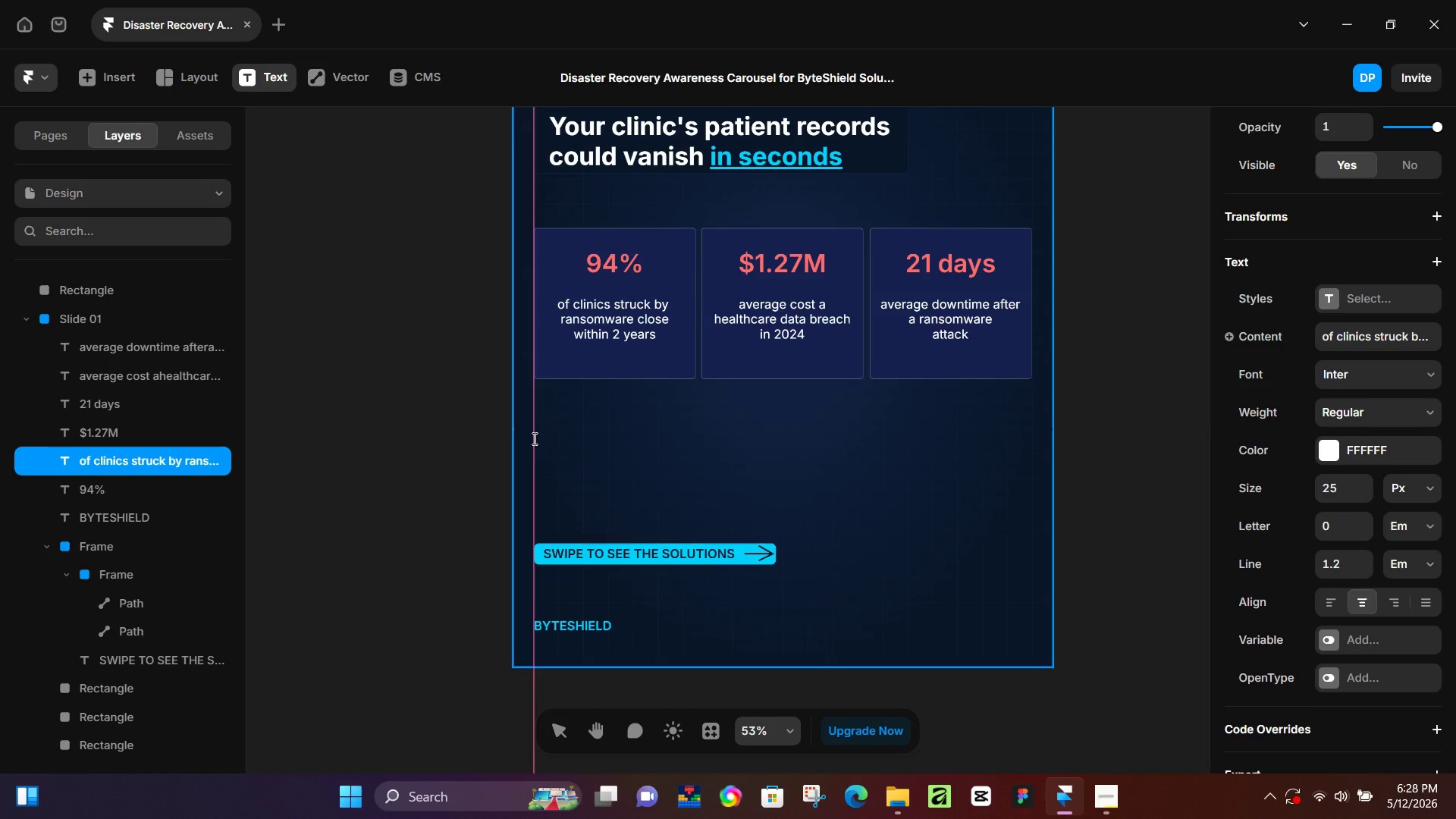 
wait(6.55)
 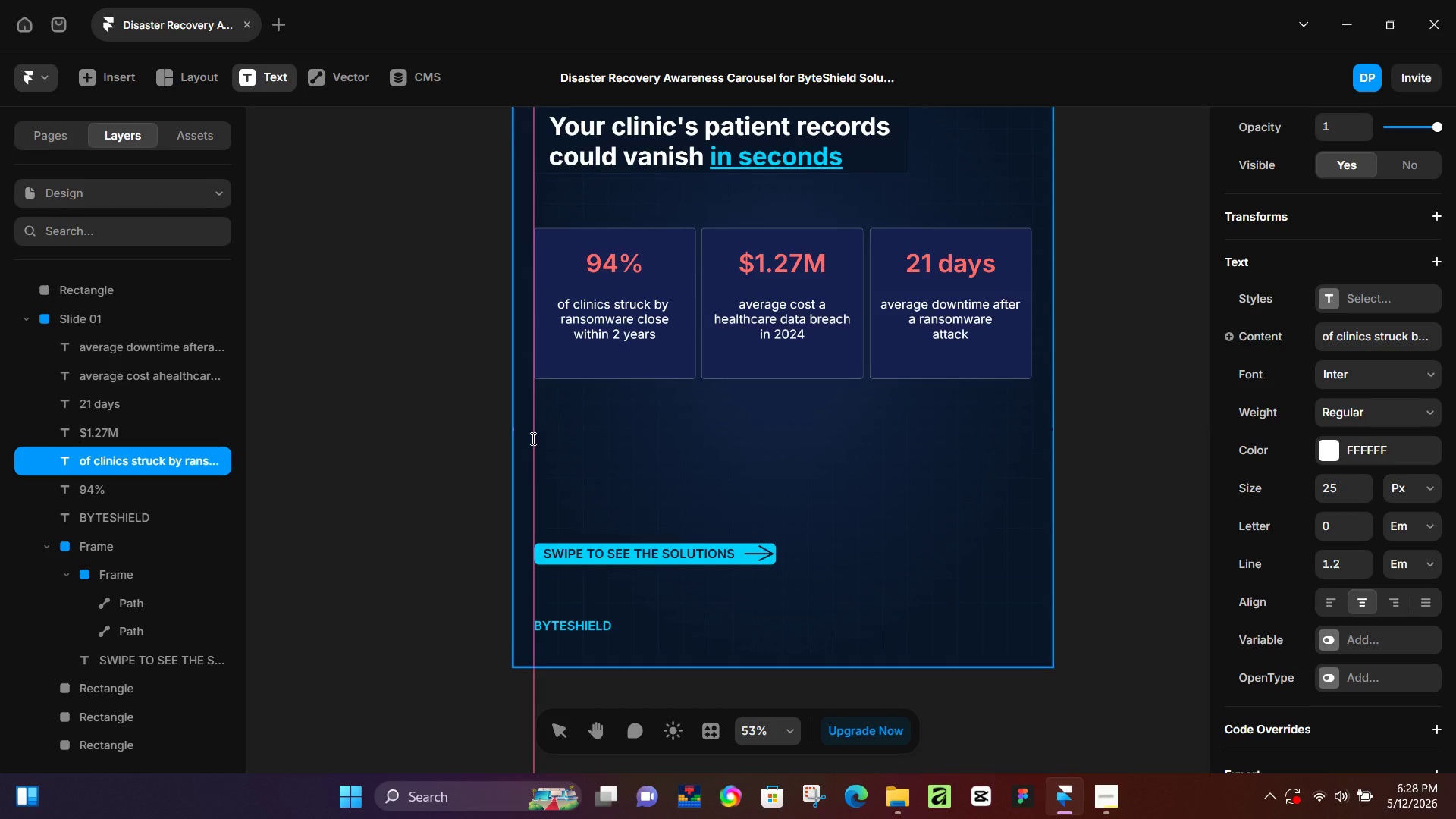 
left_click([532, 435])
 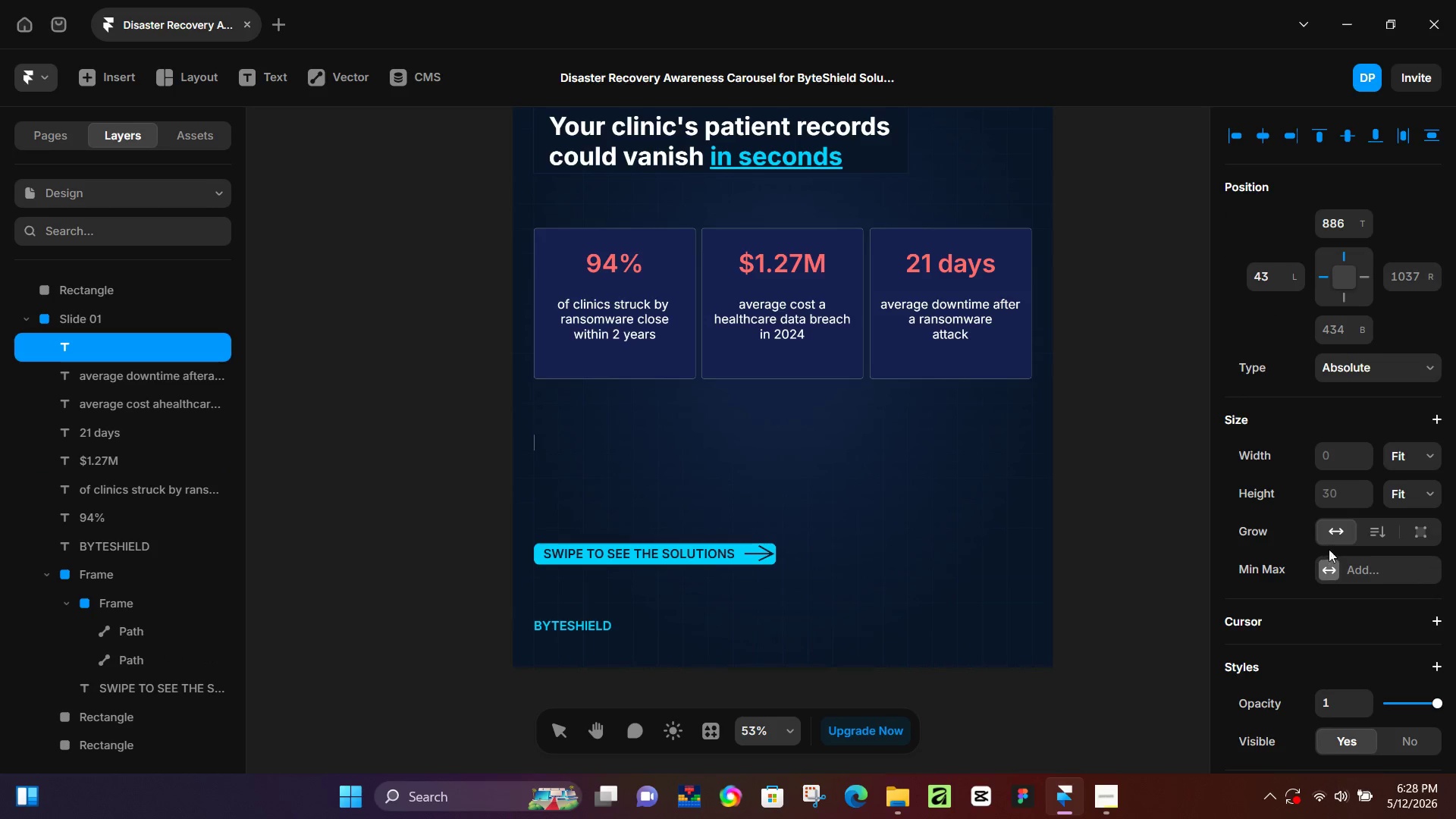 
scroll: coordinate [1354, 572], scroll_direction: down, amount: 4.0
 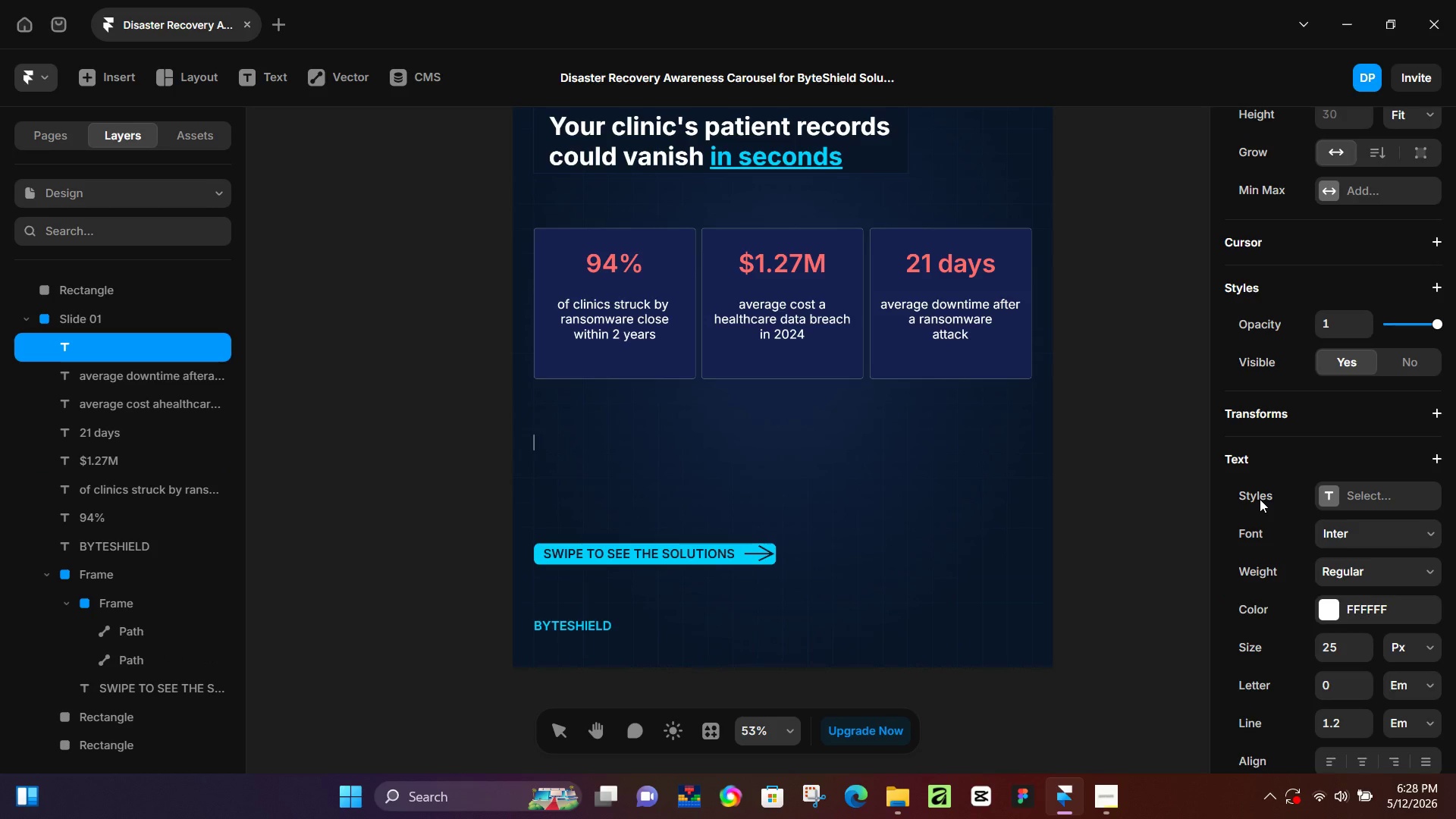 
key(M)
 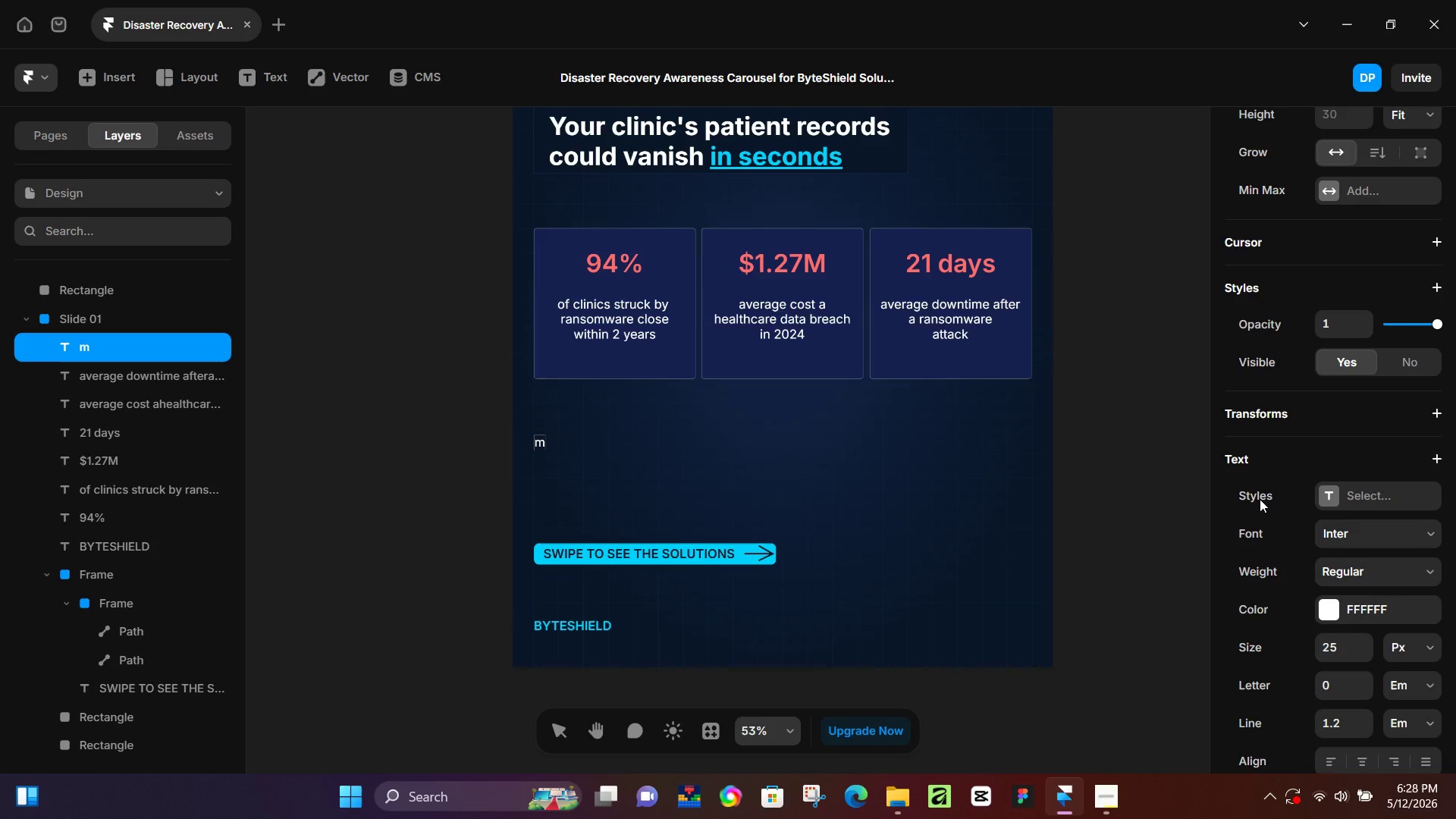 
key(Control+A)
 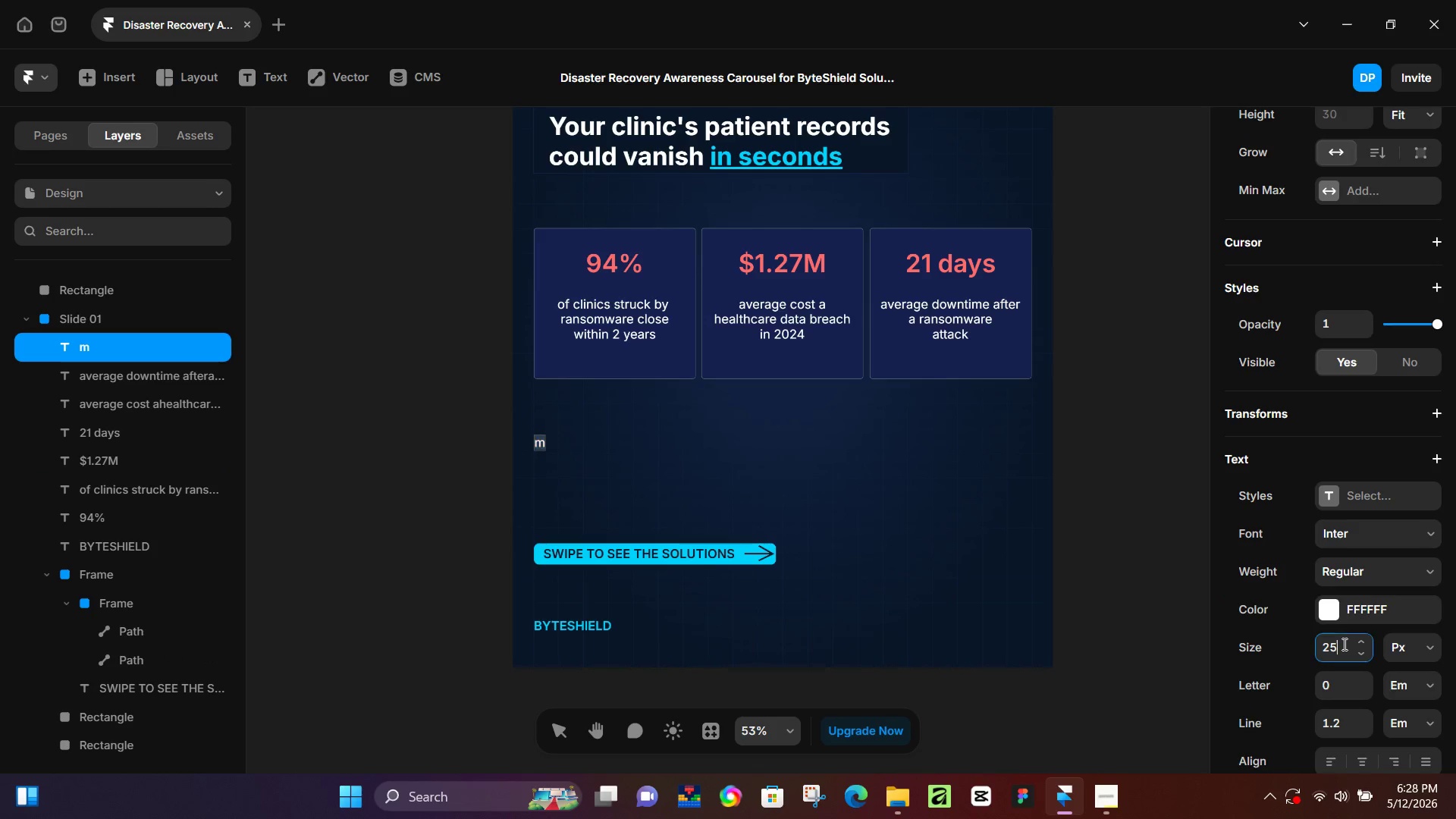 
left_click([1343, 644])
 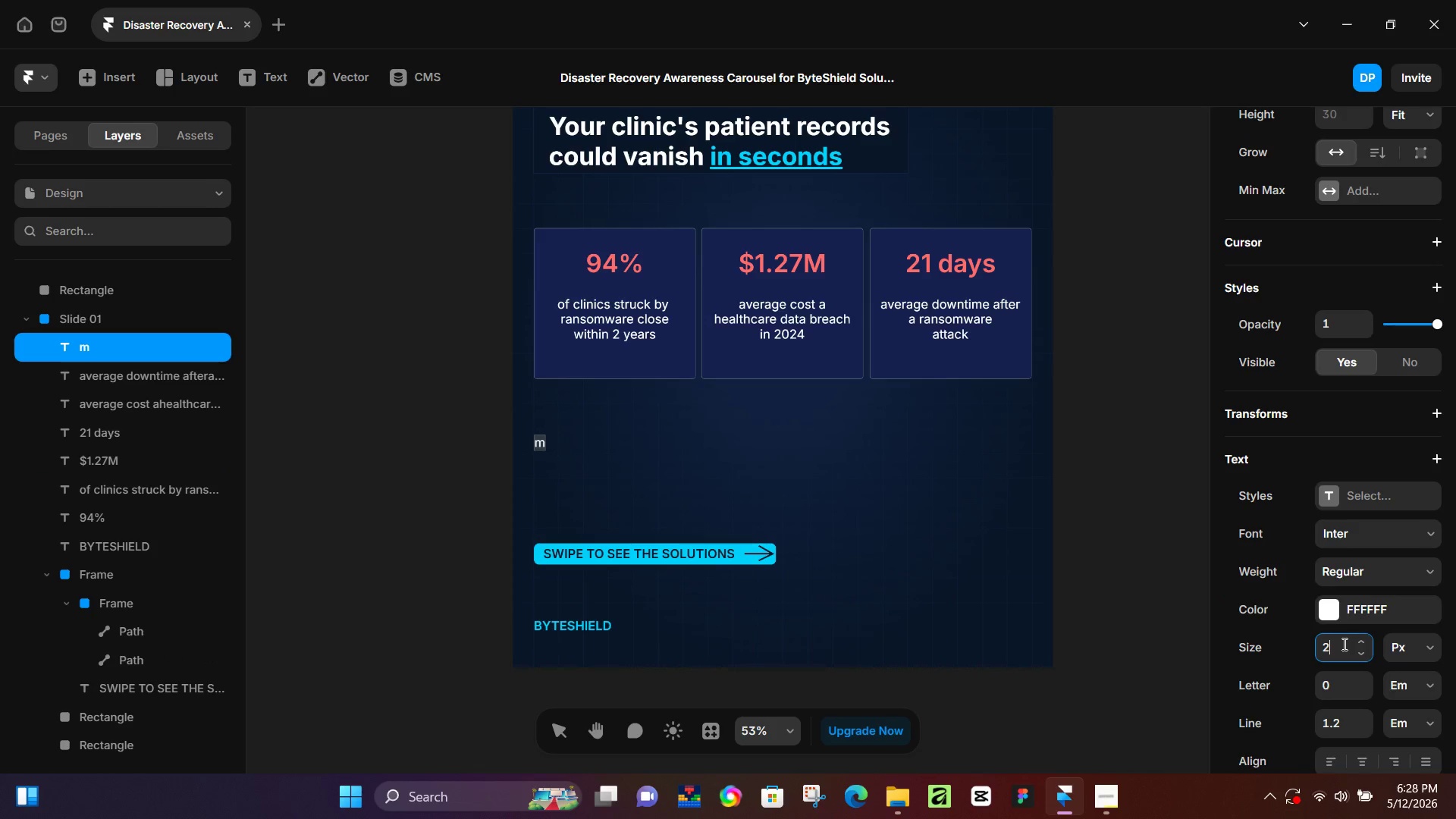 
key(Numpad2)
 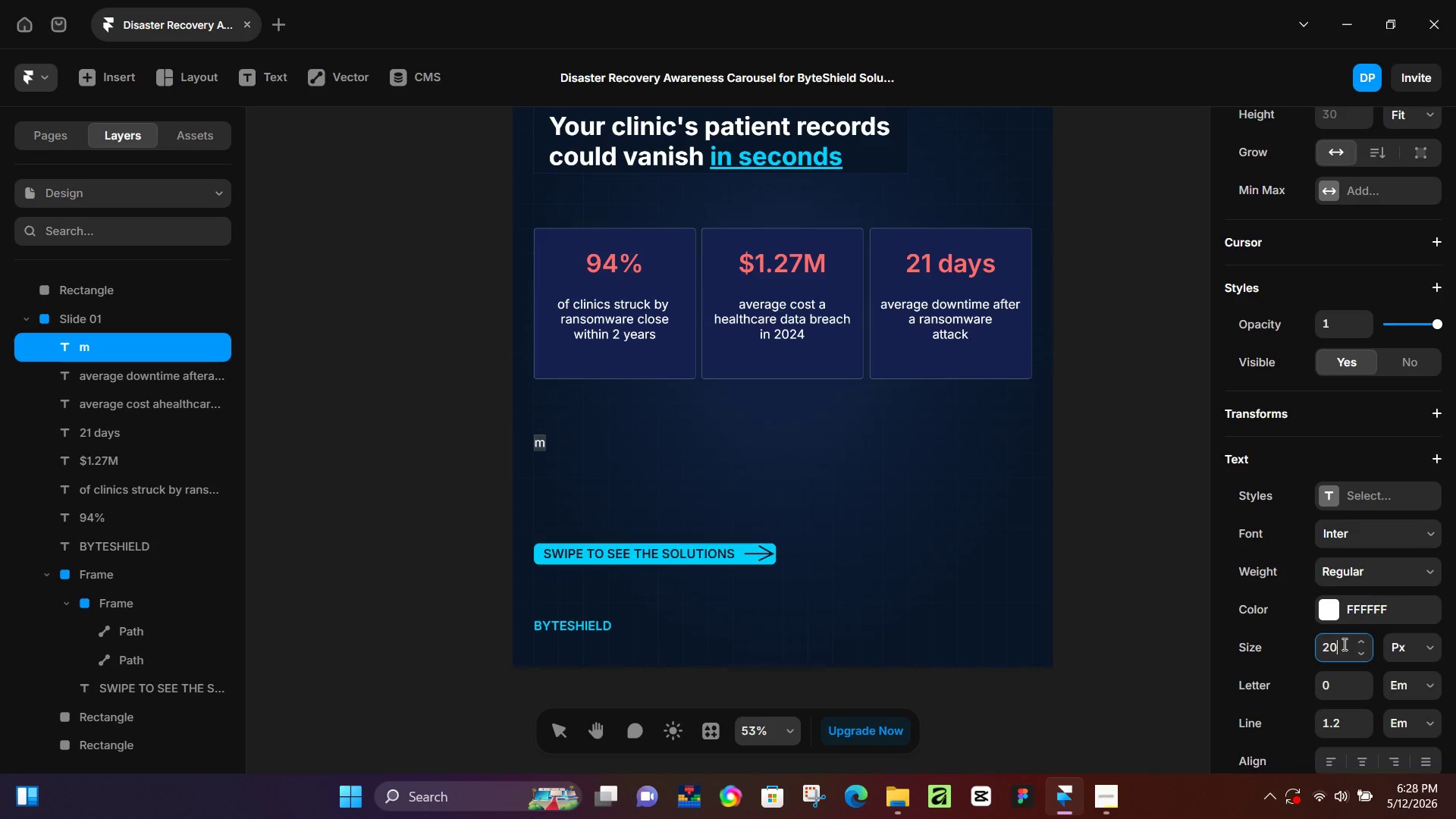 
key(Numpad0)
 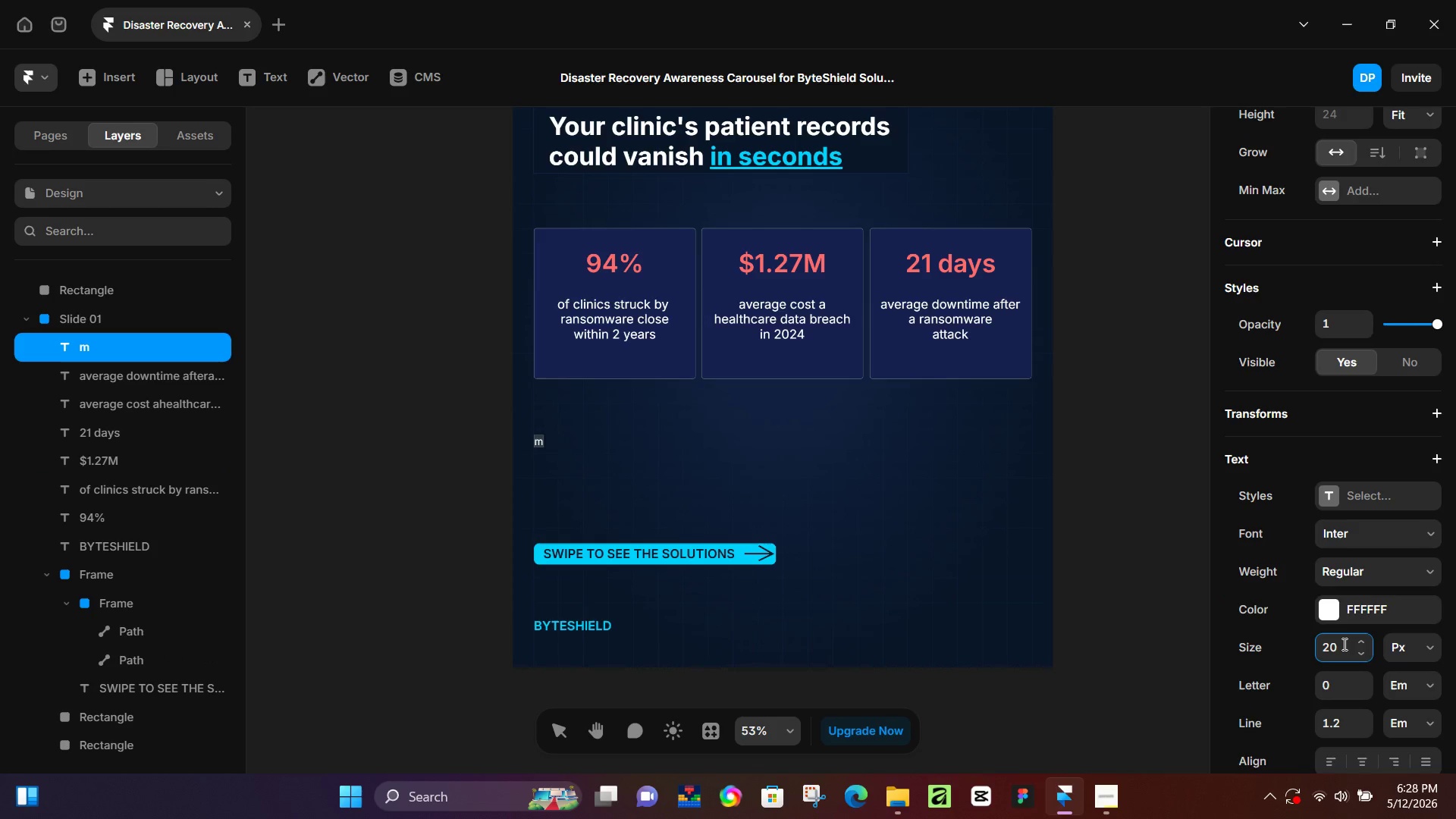 
key(NumpadEnter)
 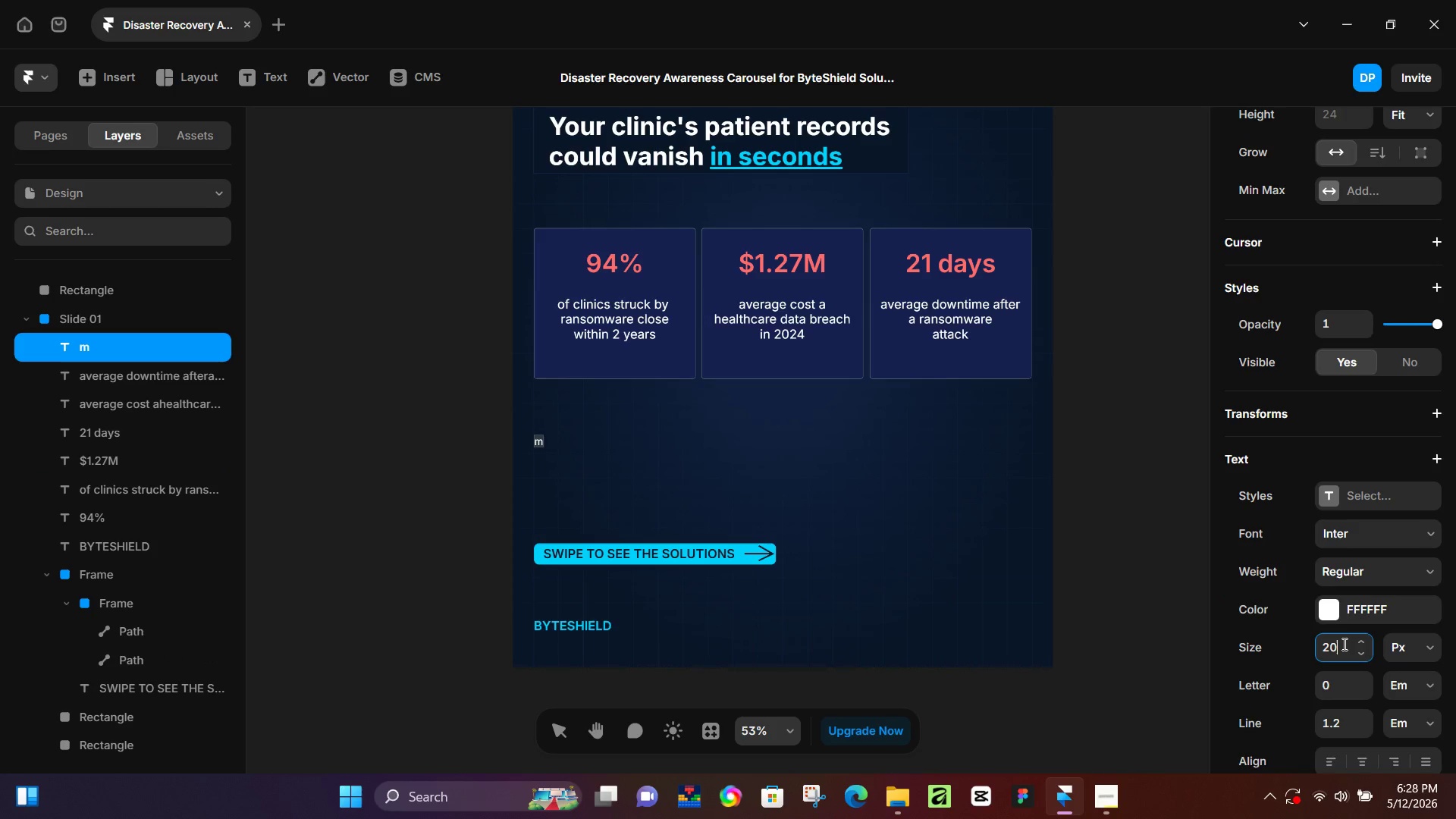 
key(Shift+M)
 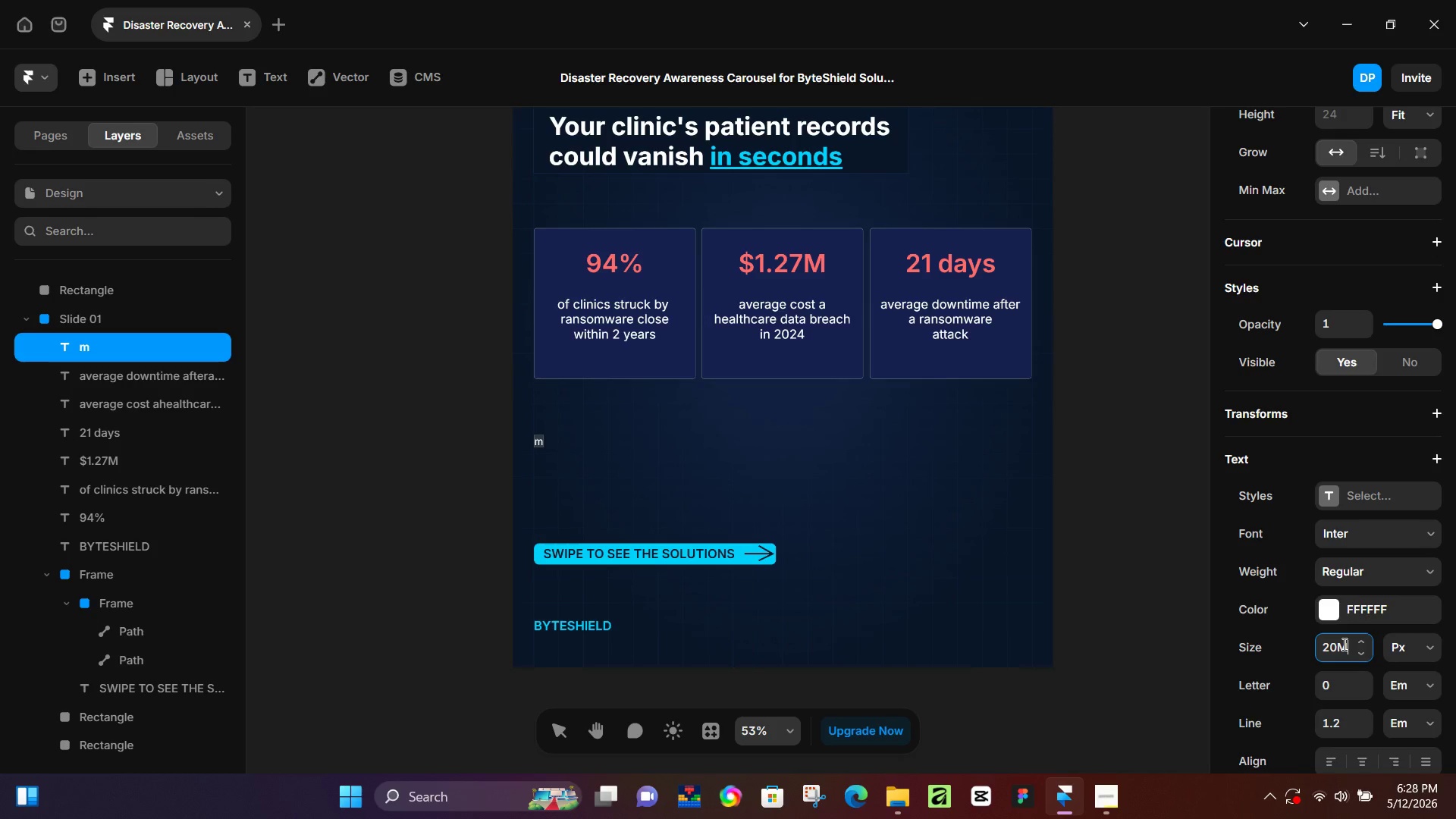 
key(Backspace)
 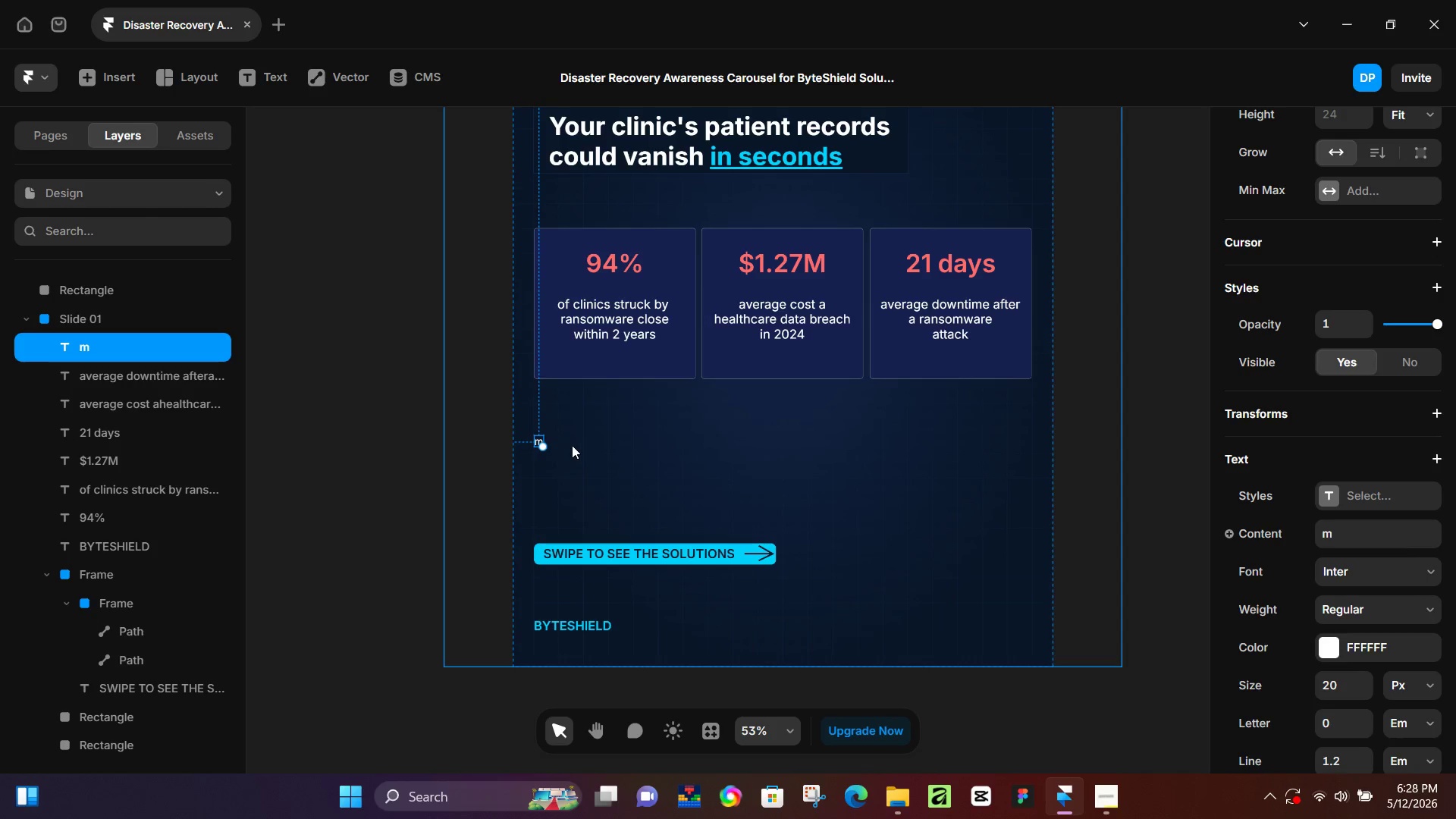 
left_click([1360, 538])
 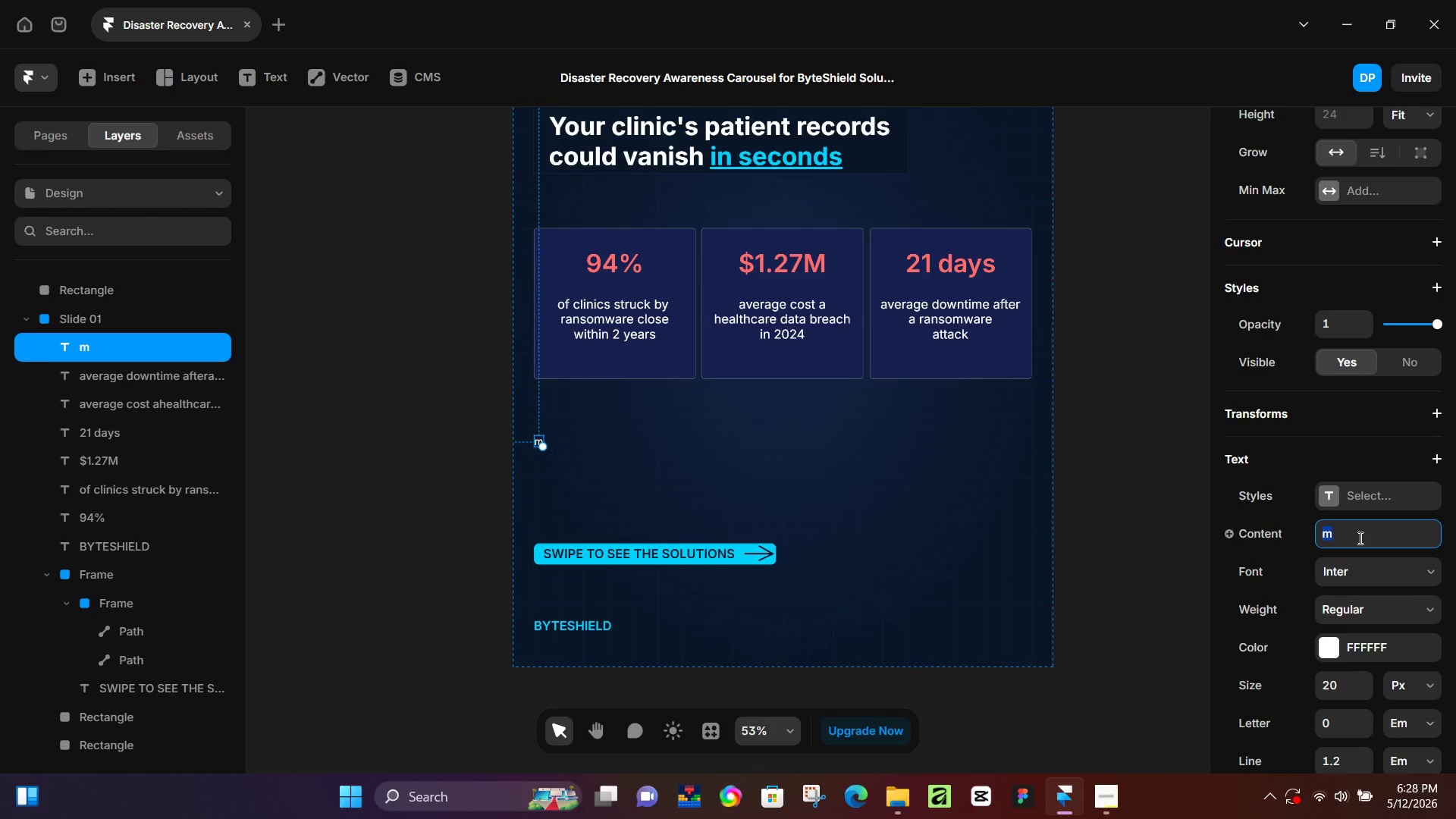 
key(Control+ControlLeft)
 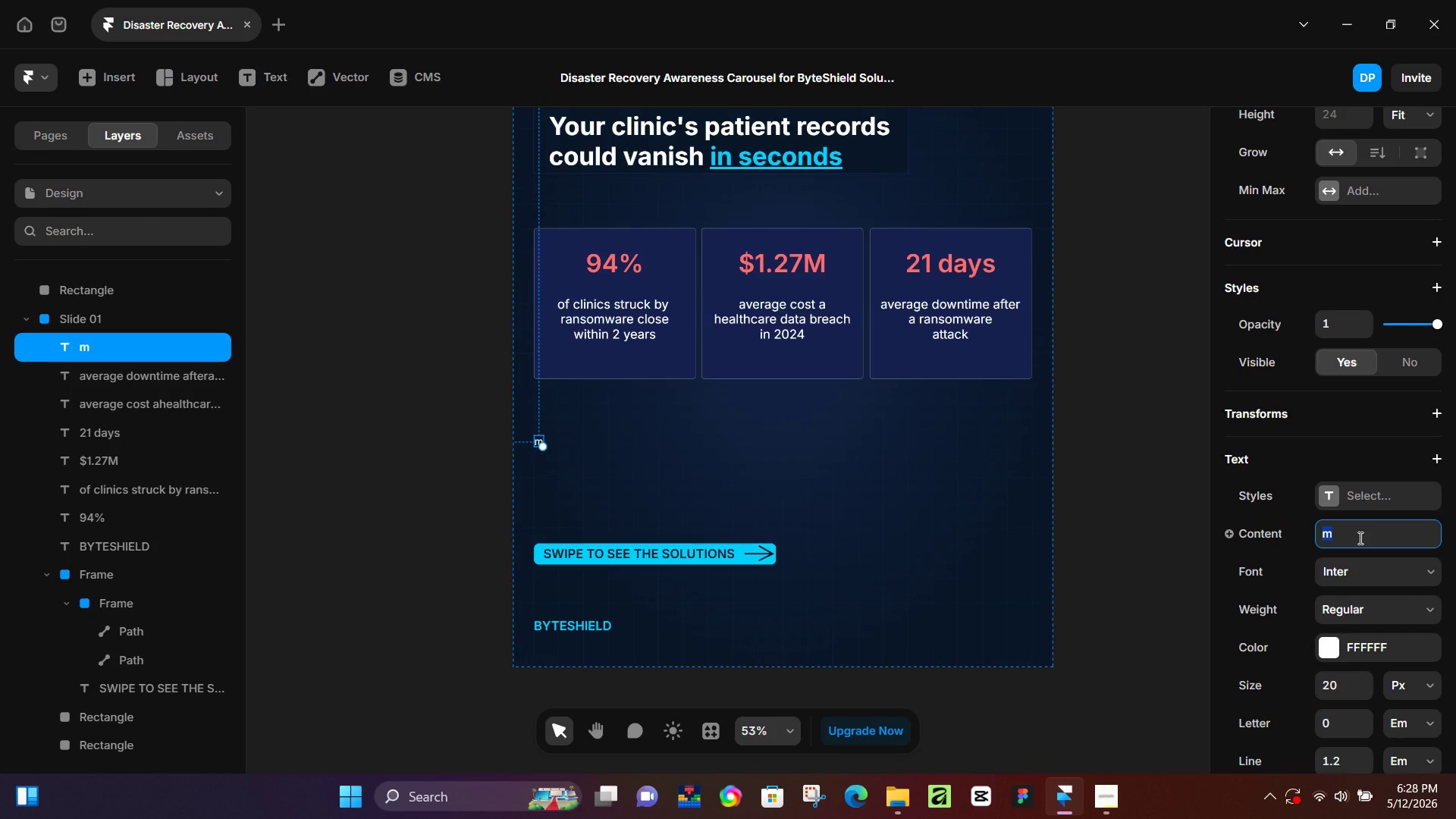 
key(Control+A)
 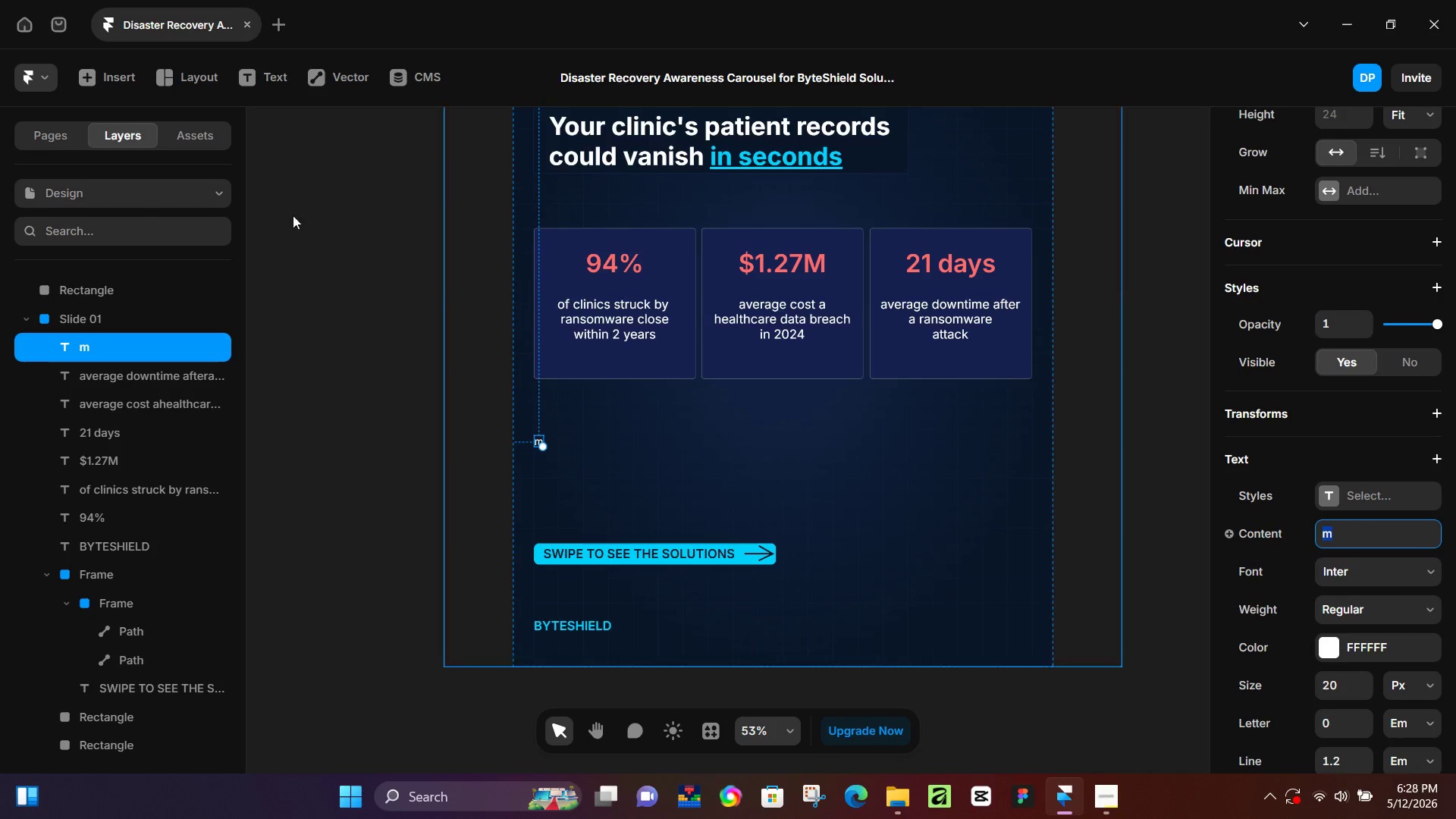 
hold_key(key=ControlLeft, duration=0.42)
 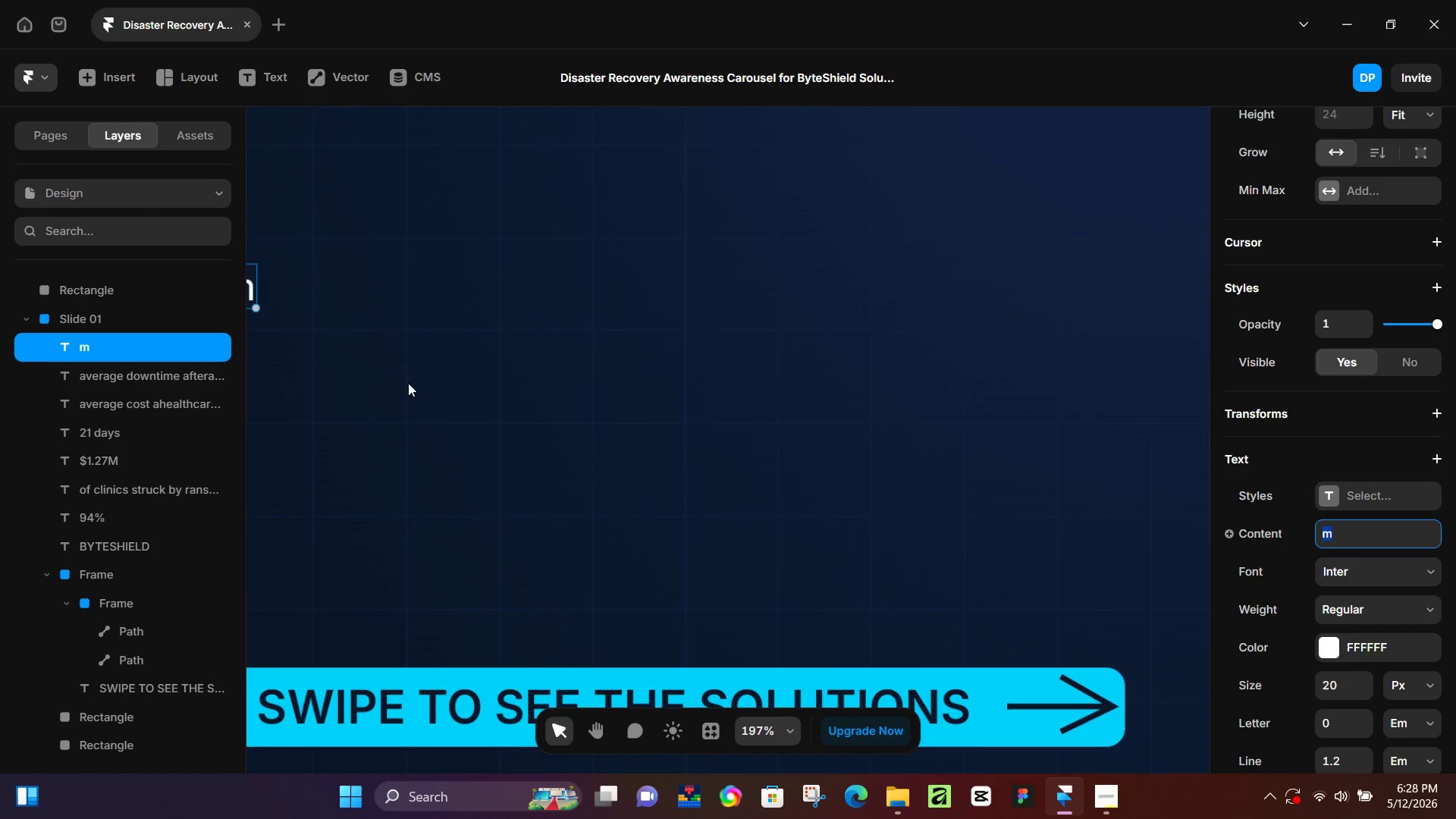 
hold_key(key=ControlLeft, duration=0.41)
 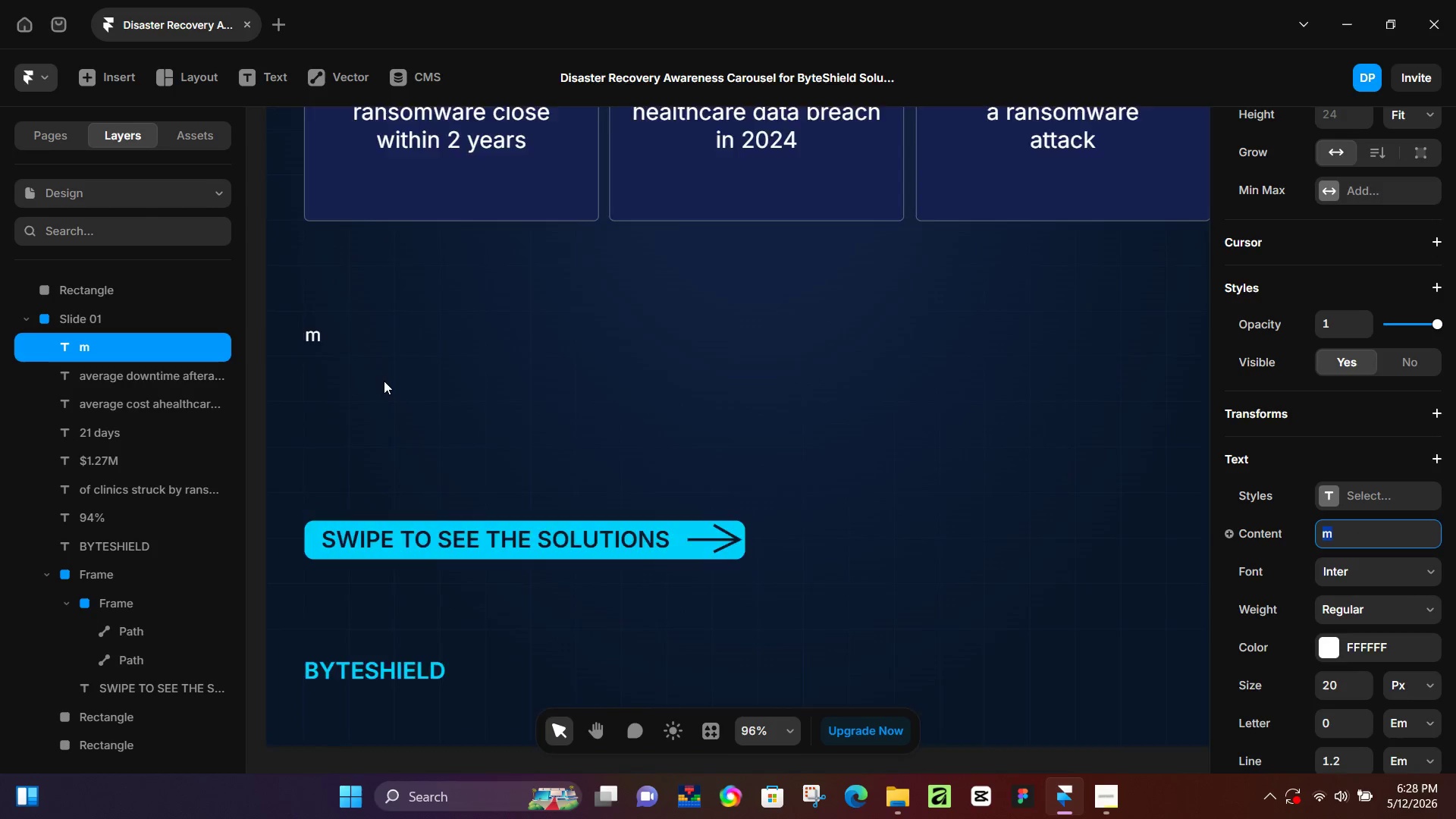 
key(Control+ControlLeft)
 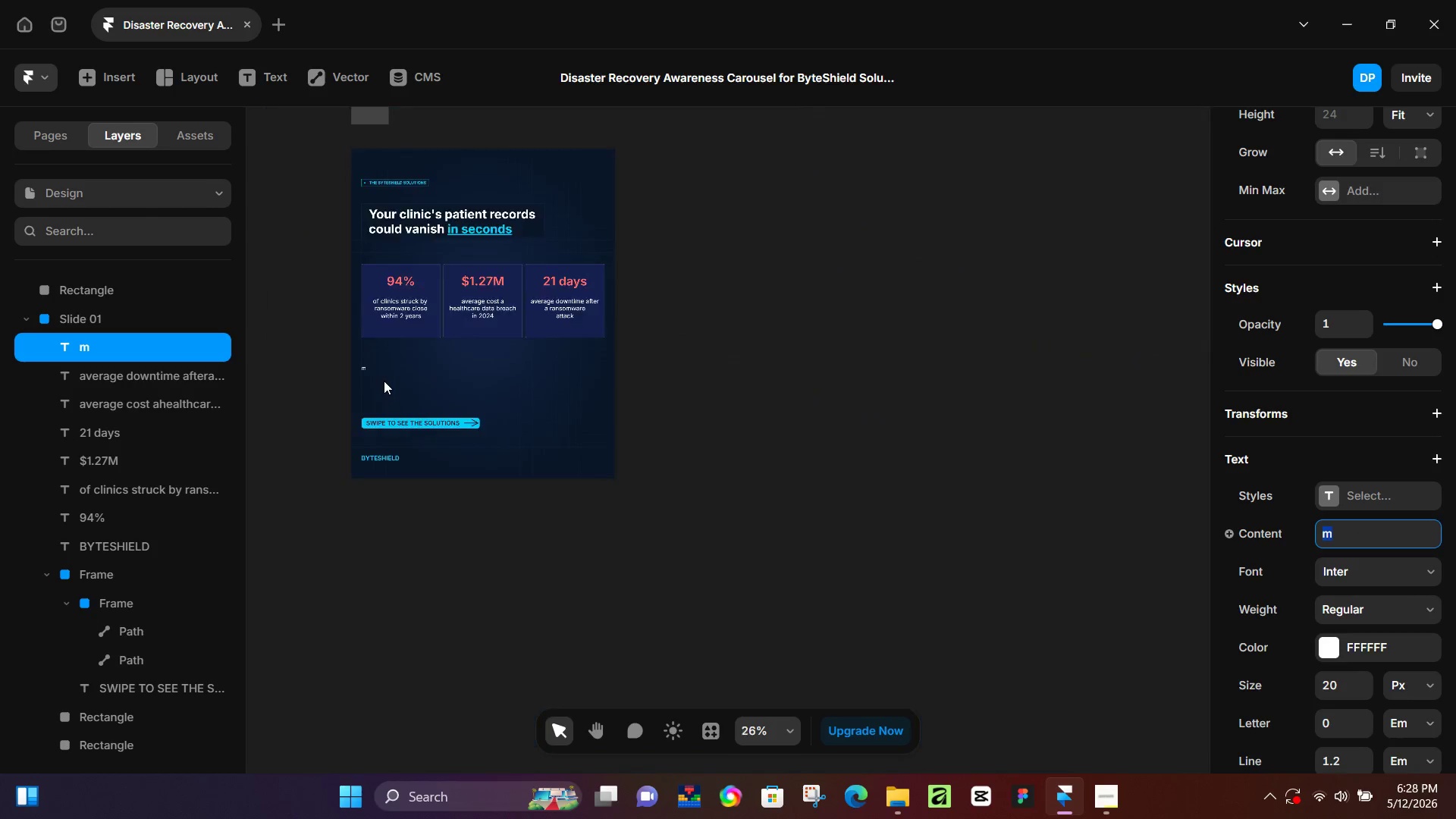 
scroll: coordinate [426, 400], scroll_direction: up, amount: 2.0
 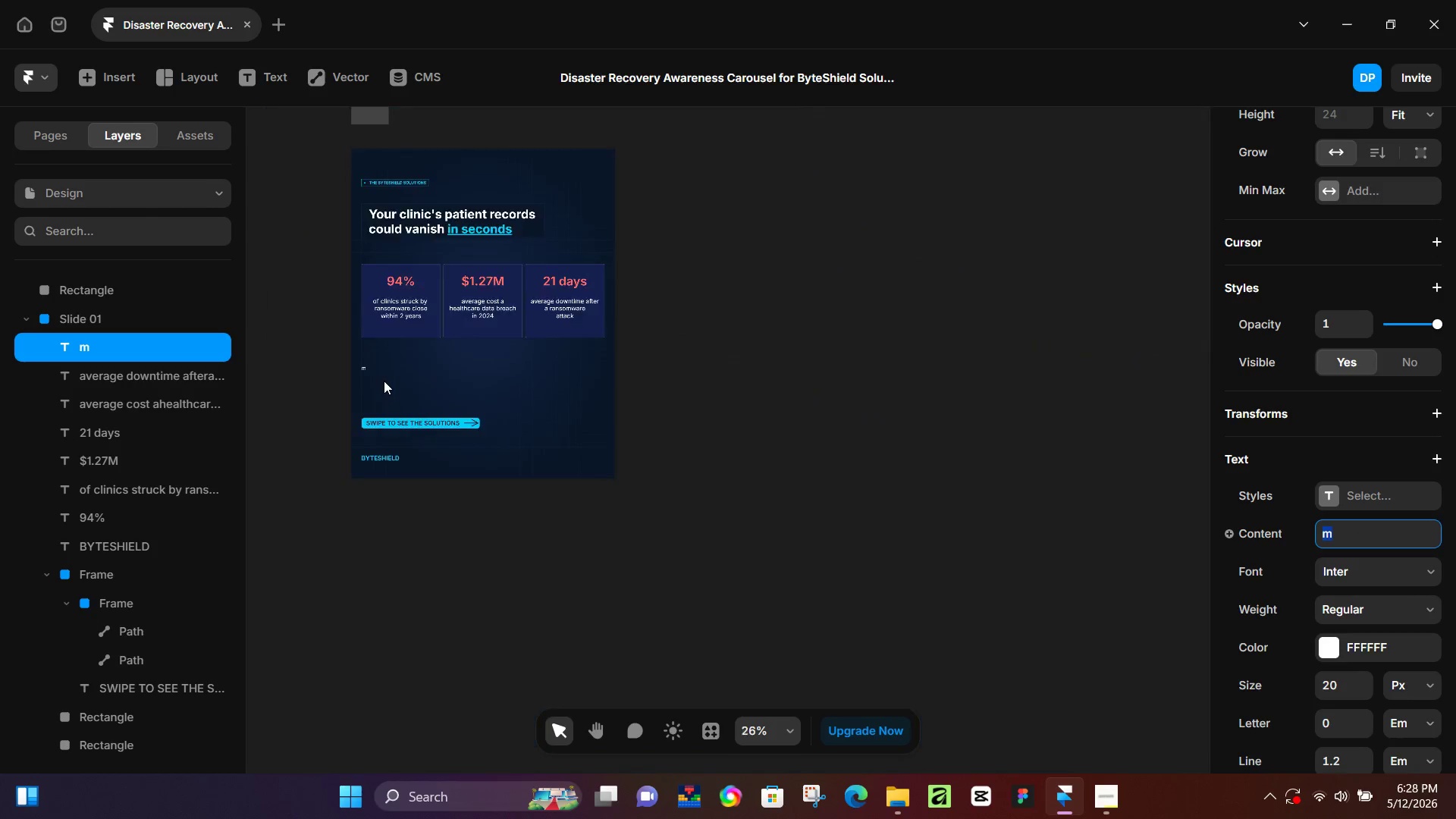 
hold_key(key=ControlLeft, duration=0.8)
 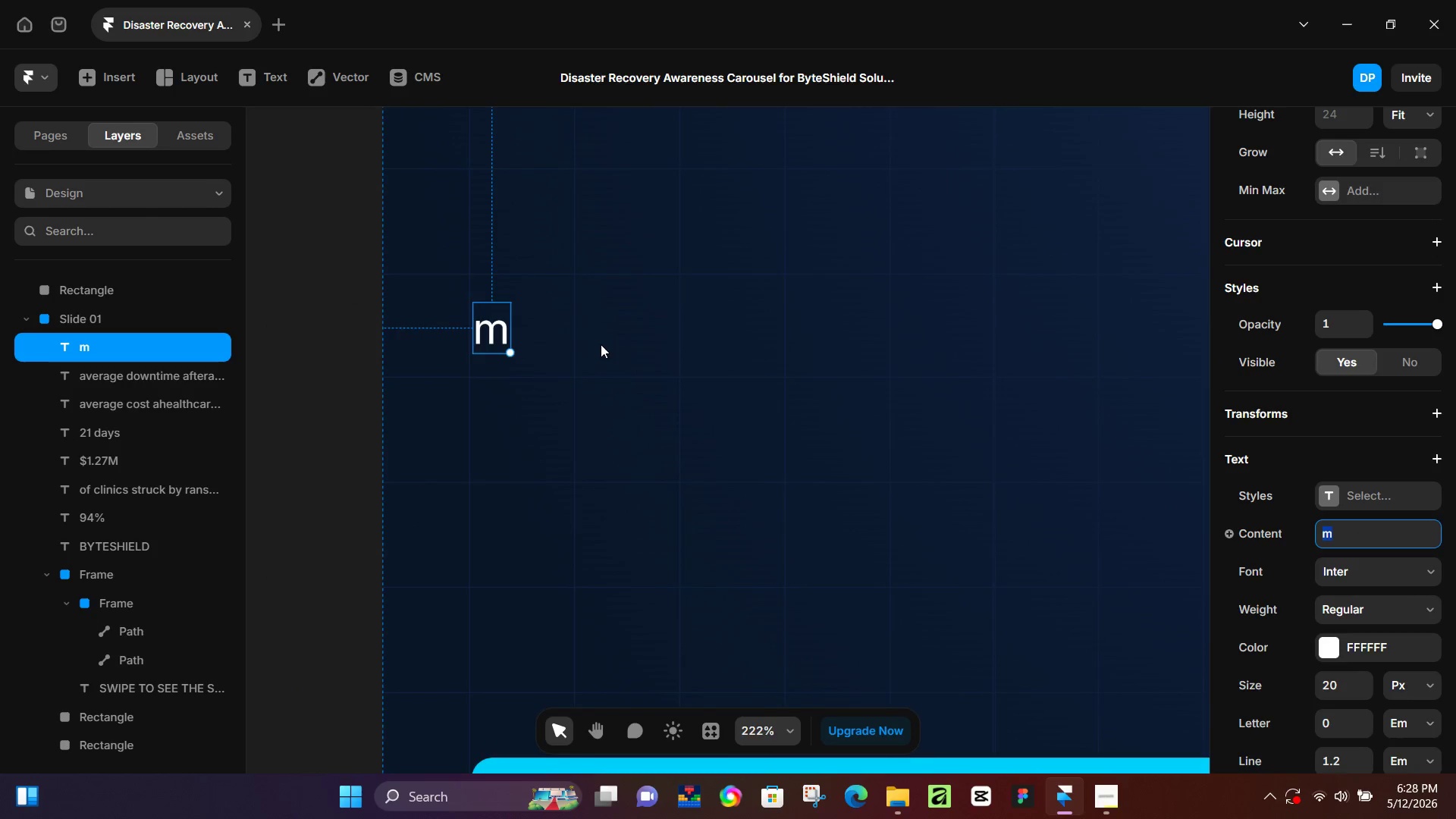 
scroll: coordinate [384, 381], scroll_direction: down, amount: 3.0
 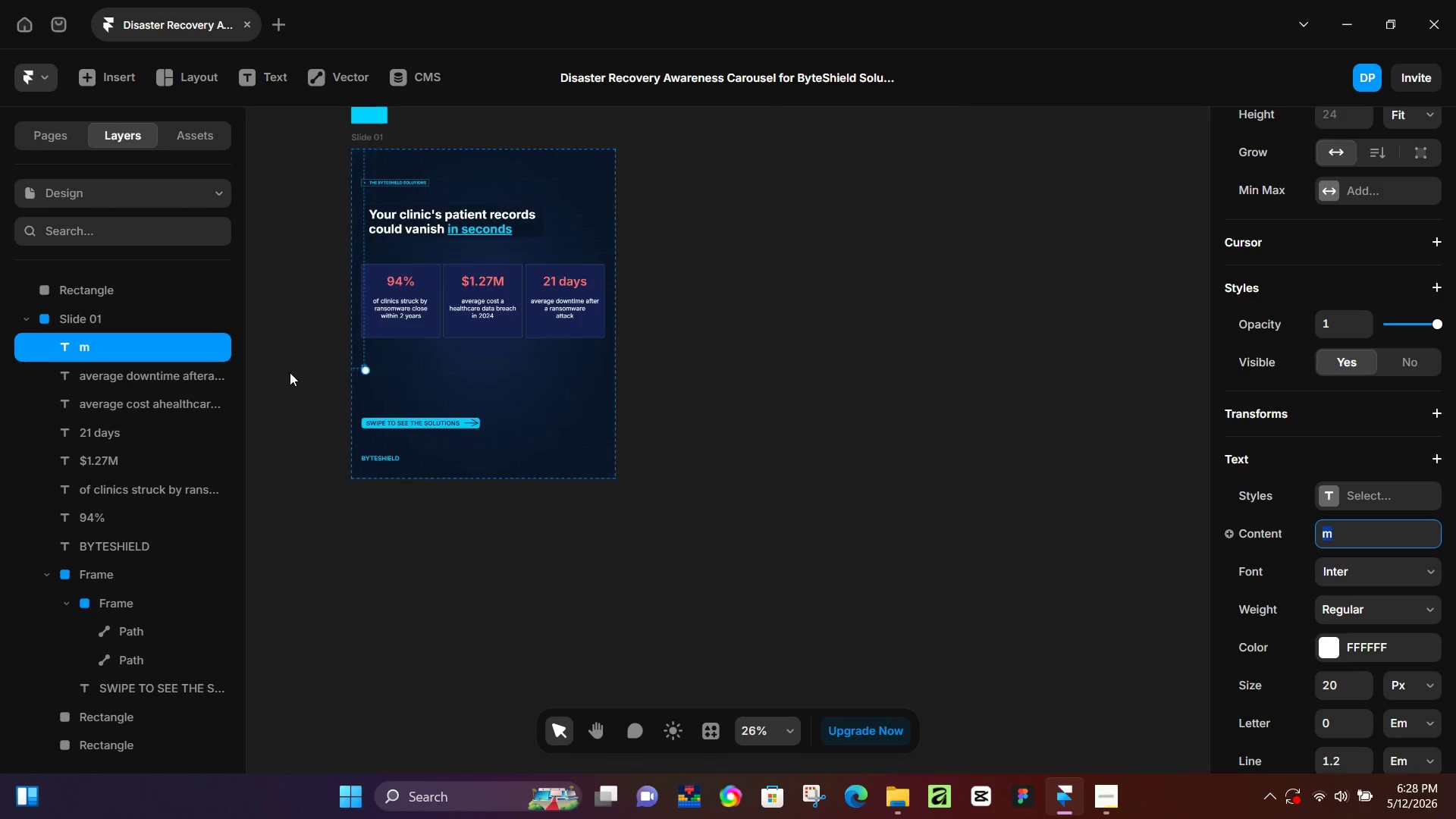 
scroll: coordinate [429, 376], scroll_direction: up, amount: 3.0
 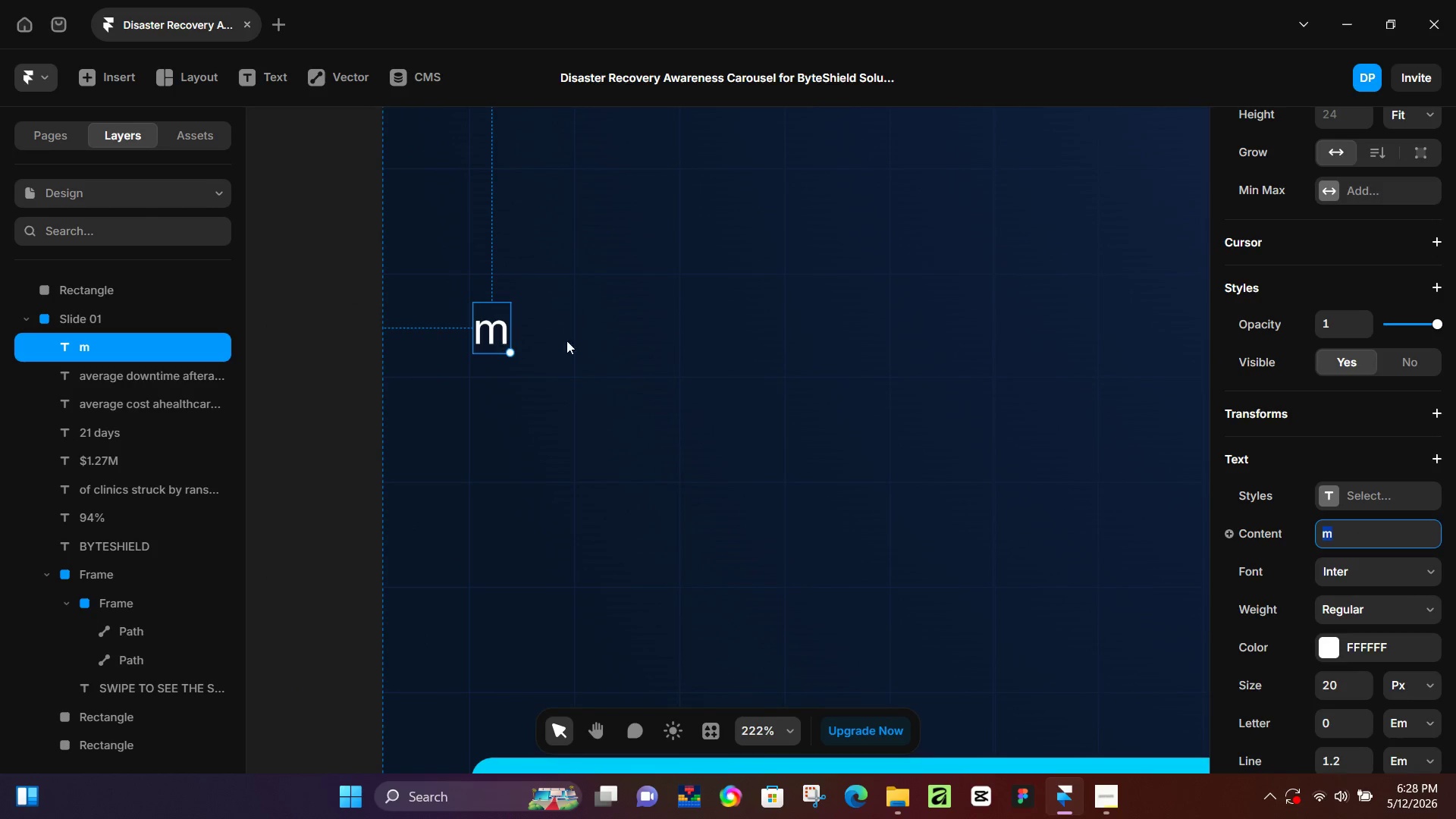 
hold_key(key=ControlLeft, duration=0.53)
scroll: coordinate [601, 344], scroll_direction: down, amount: 2.0
 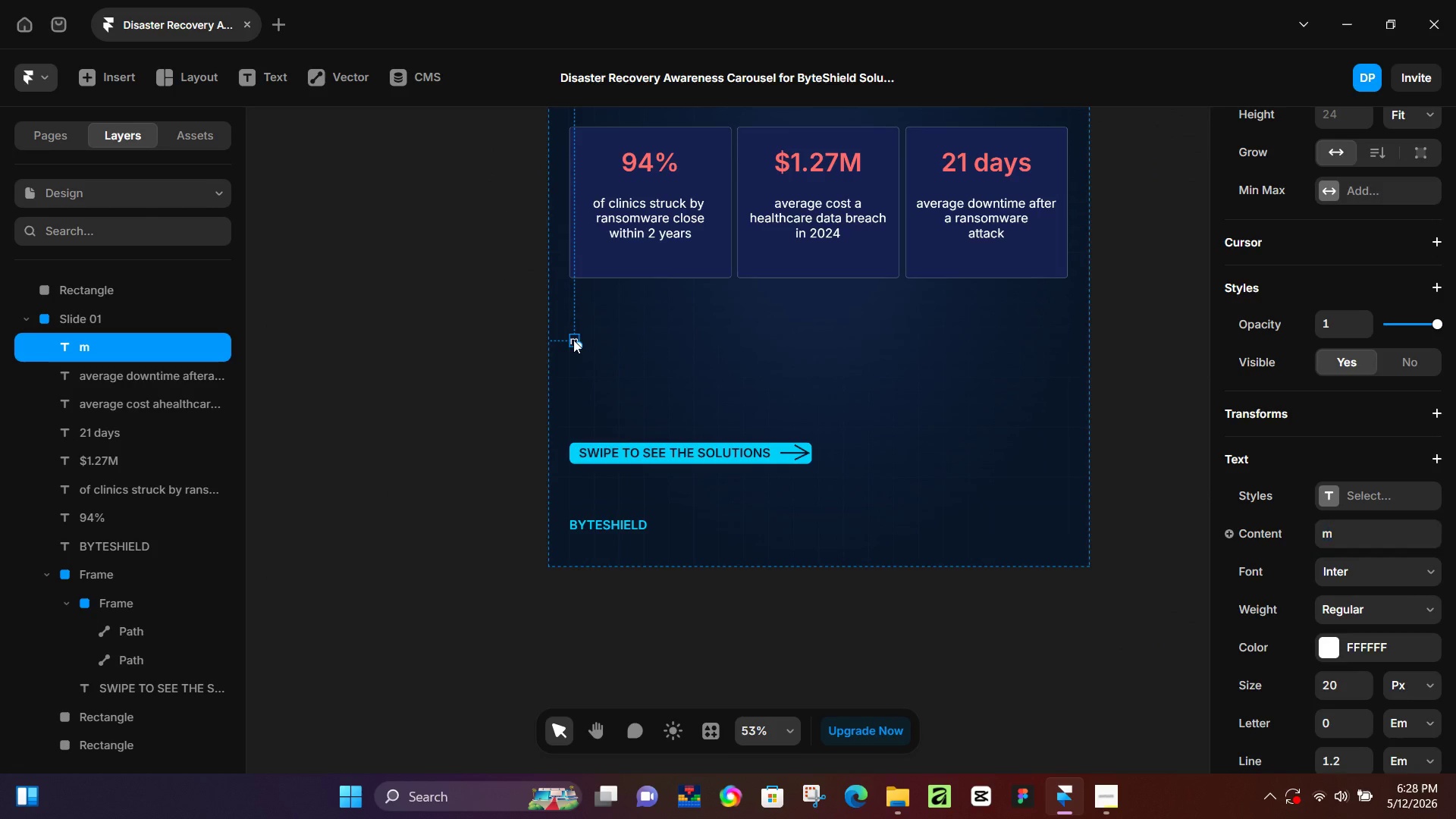 
double_click([573, 340])
 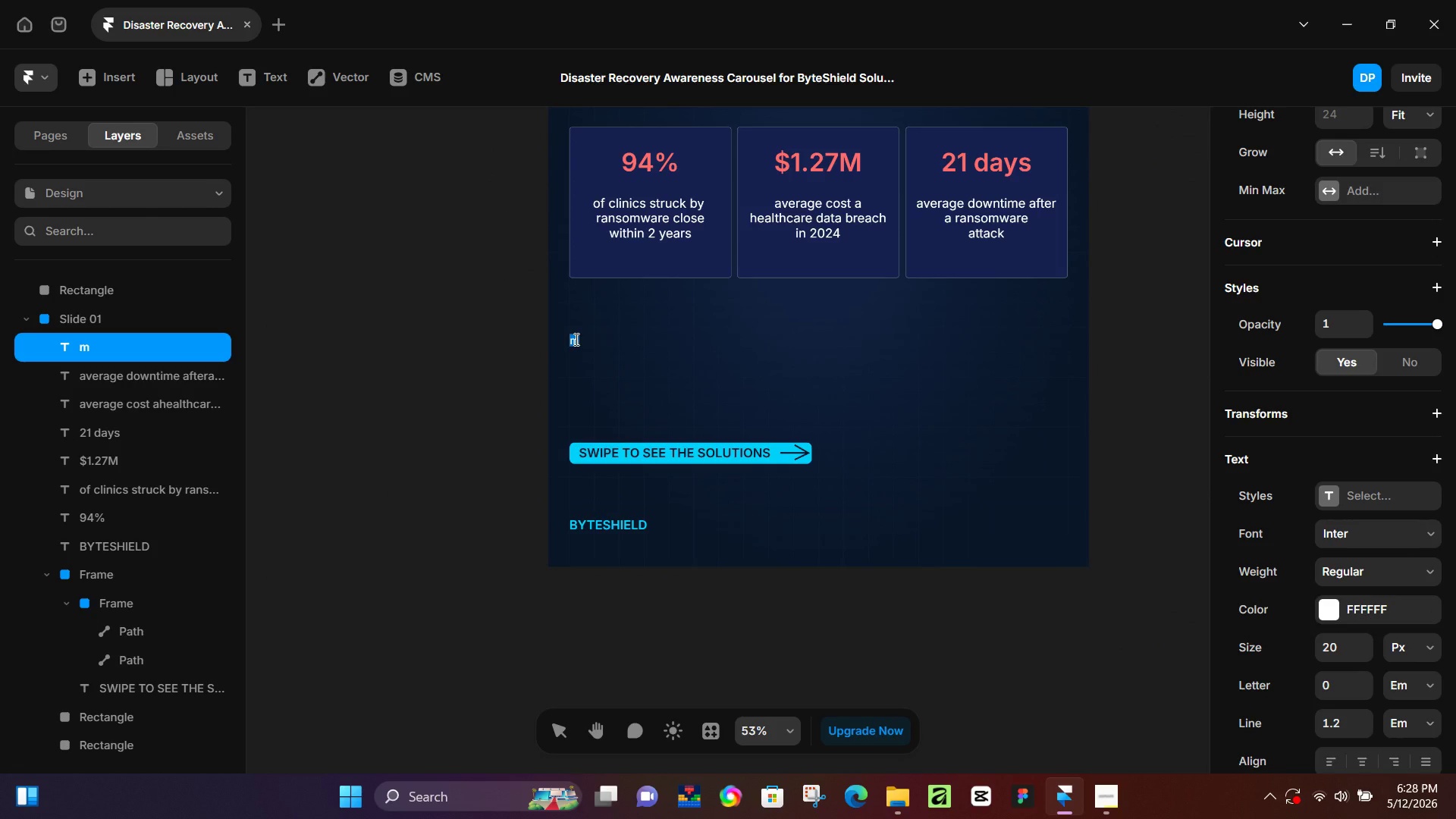 
type(Medical)
 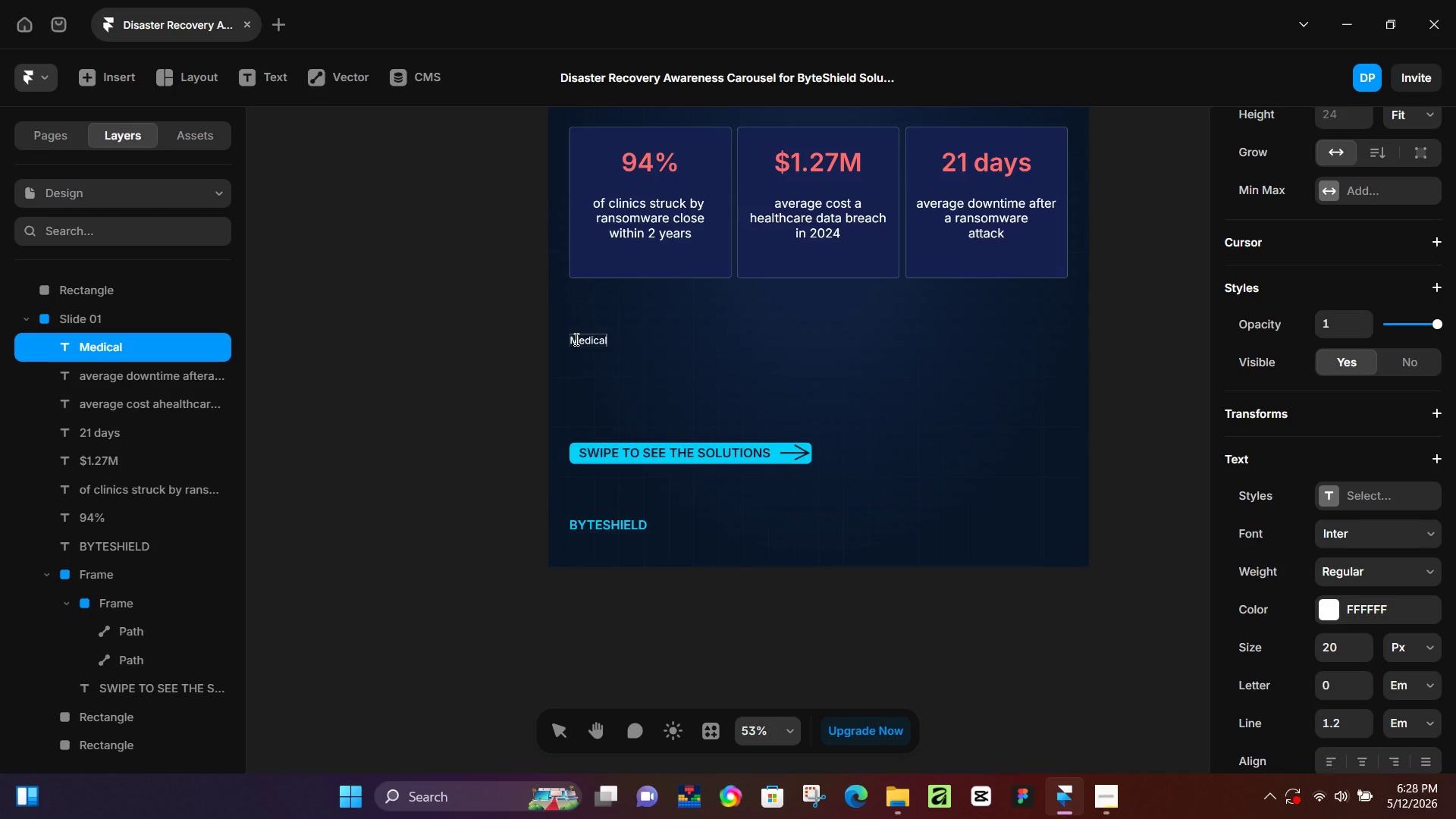 
type( data is the most valuable )
 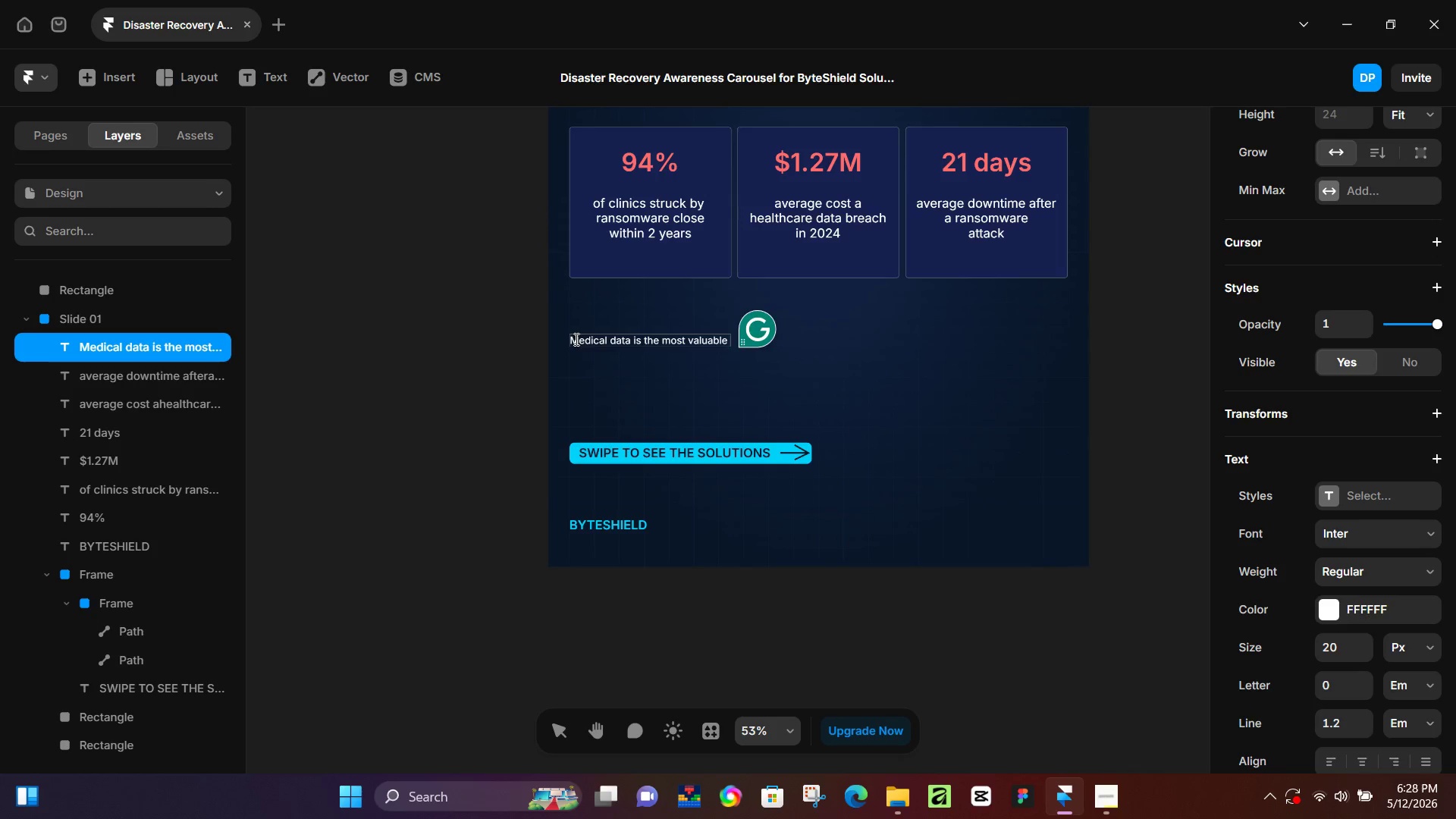 
type(target for cyber)
 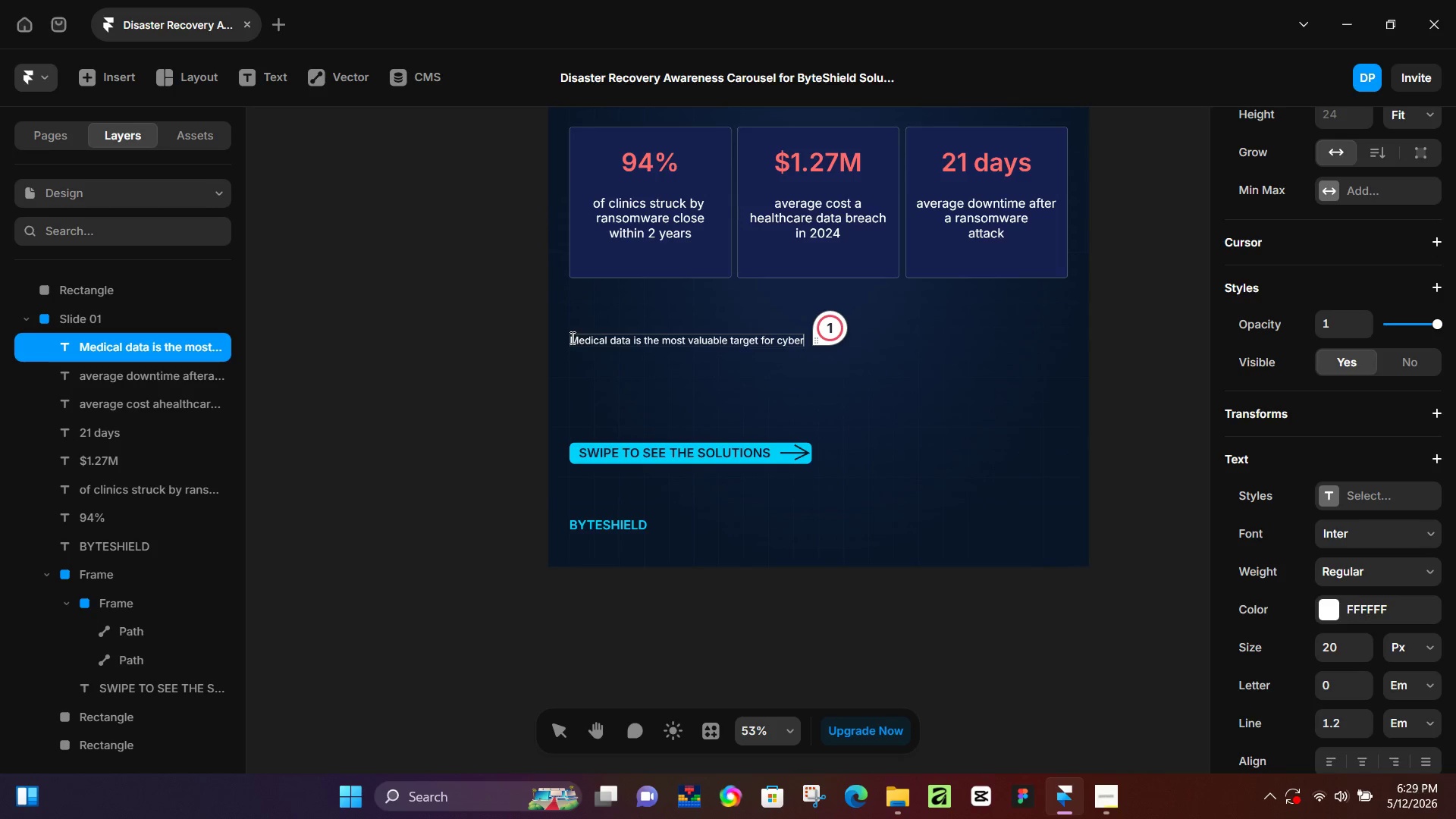 
wait(6.98)
 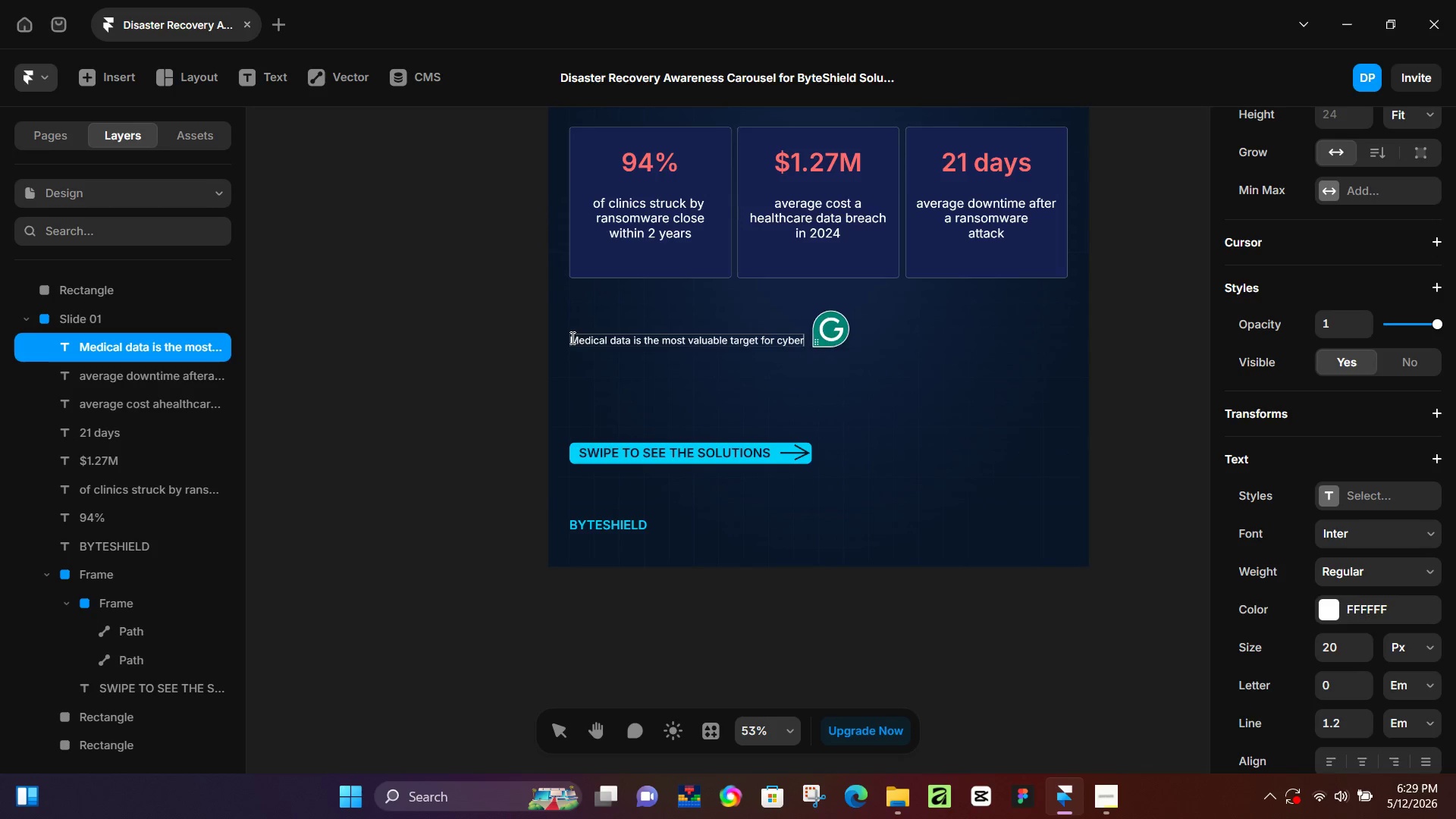 
type(criminals)
 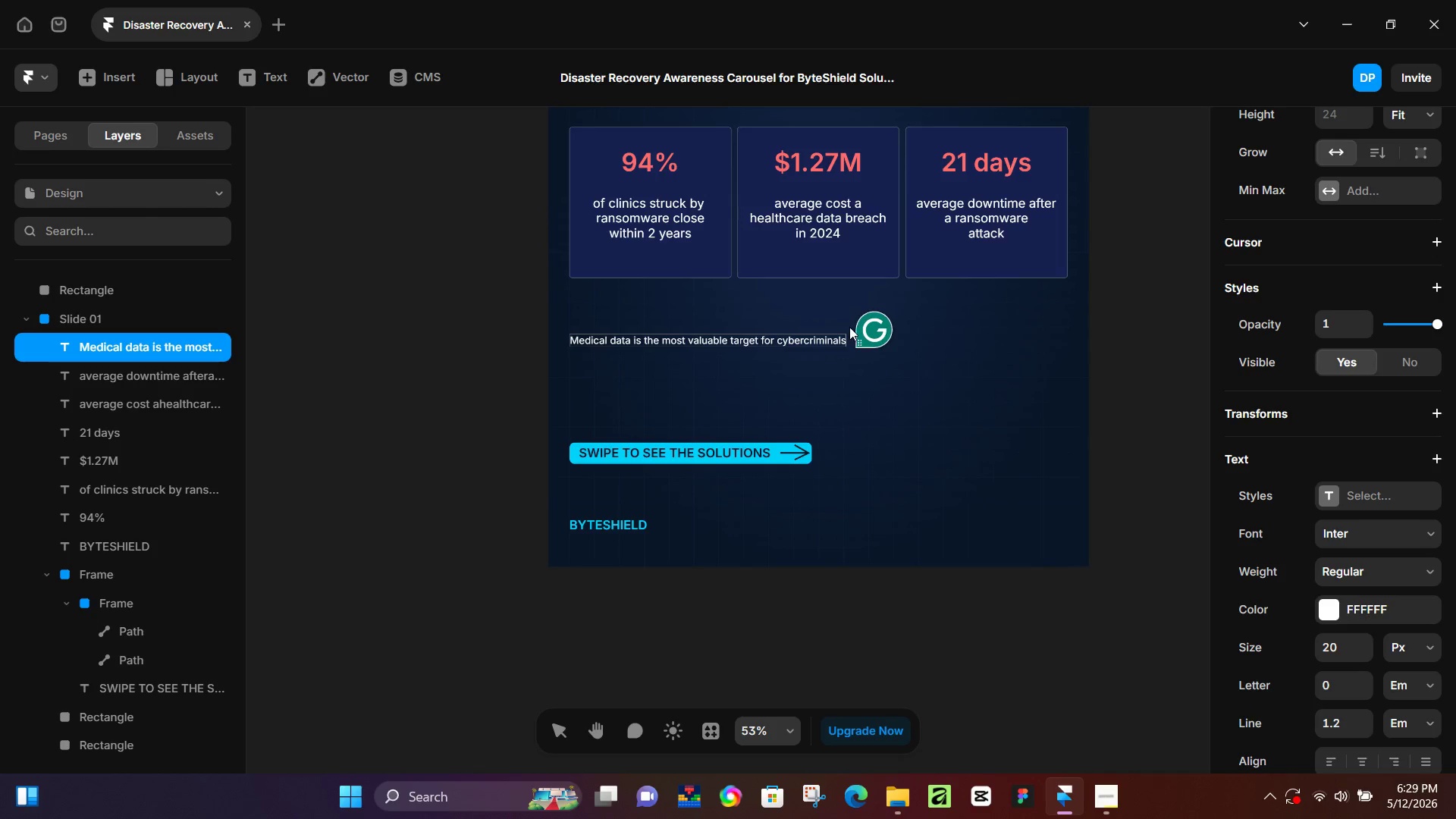 
left_click_drag(start_coordinate=[870, 331], to_coordinate=[1301, 818])
 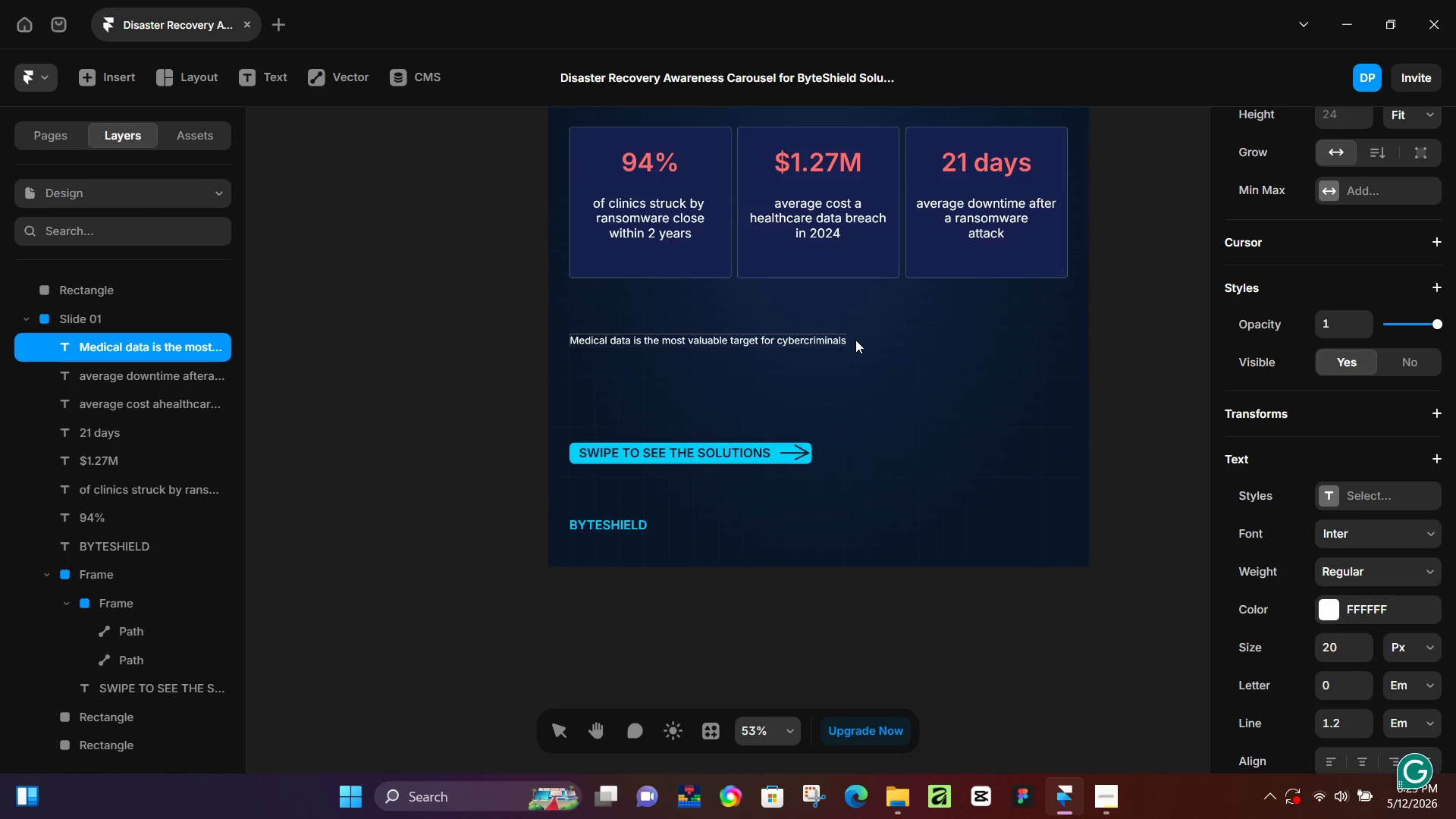 
type( and )
 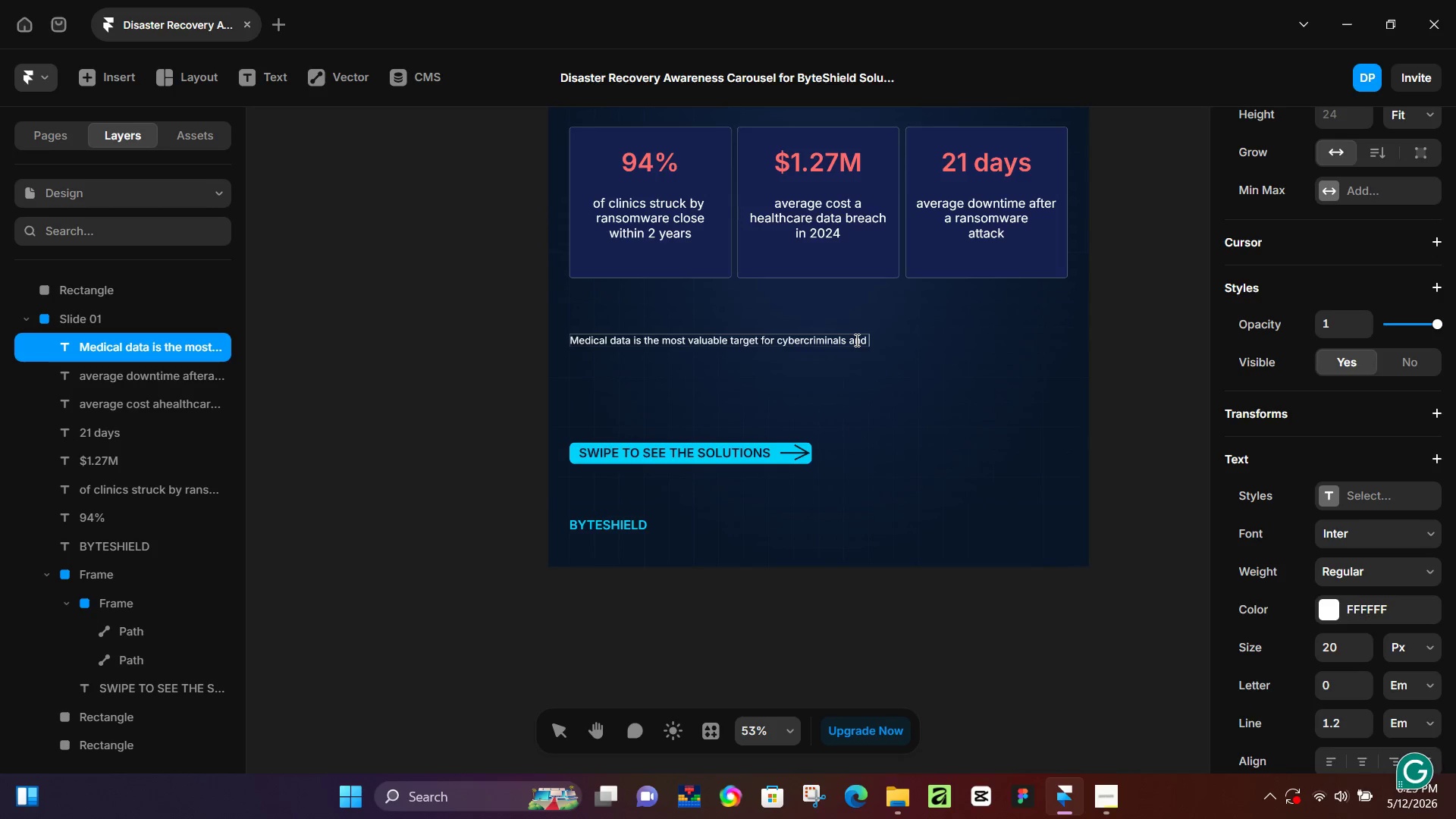 
type(most small clinics are como)
key(Backspace)
type(pletely unpe)
key(Backspace)
type(repare)
key(Backspace)
 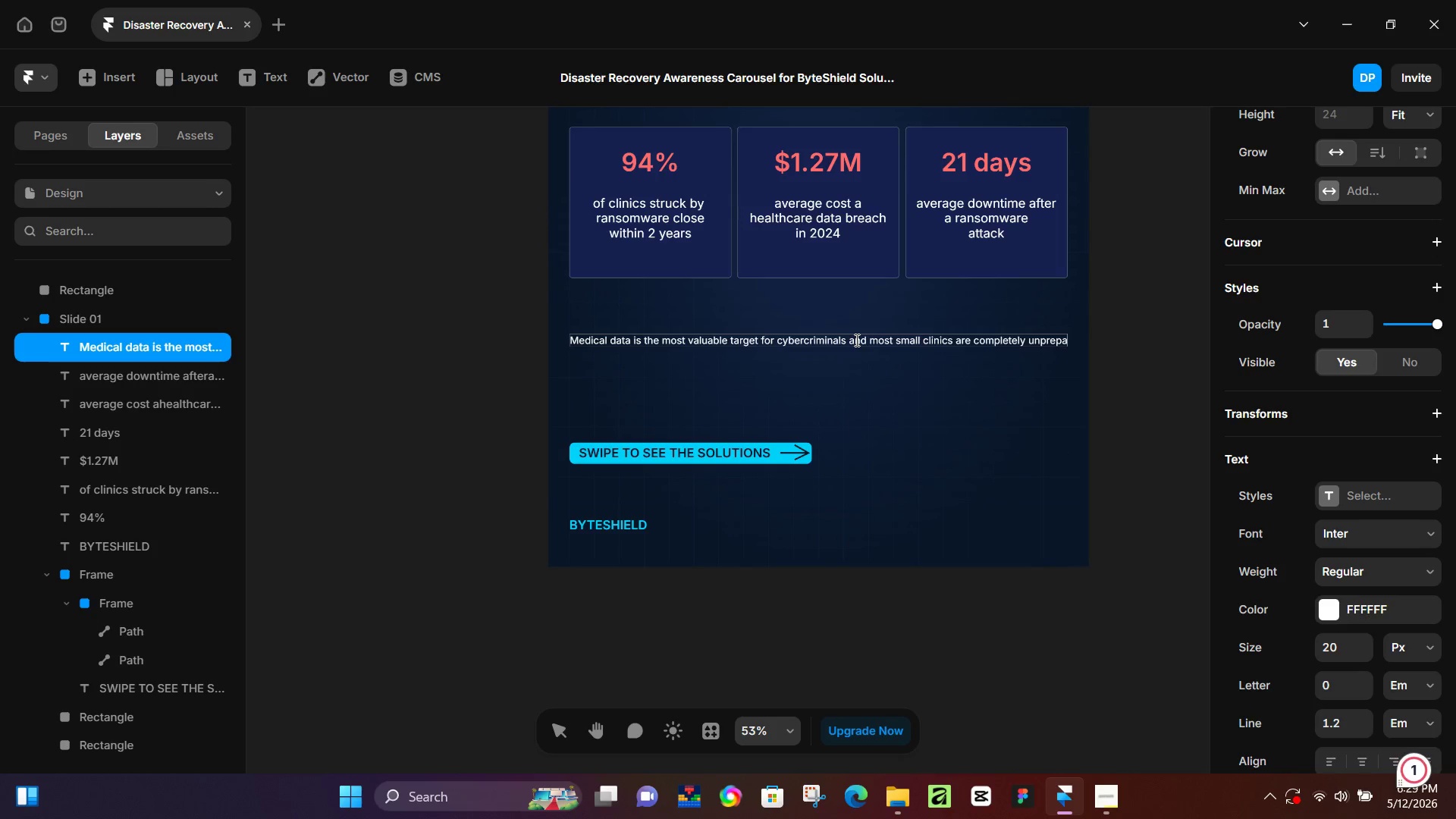 
hold_key(key=Backspace, duration=0.73)
 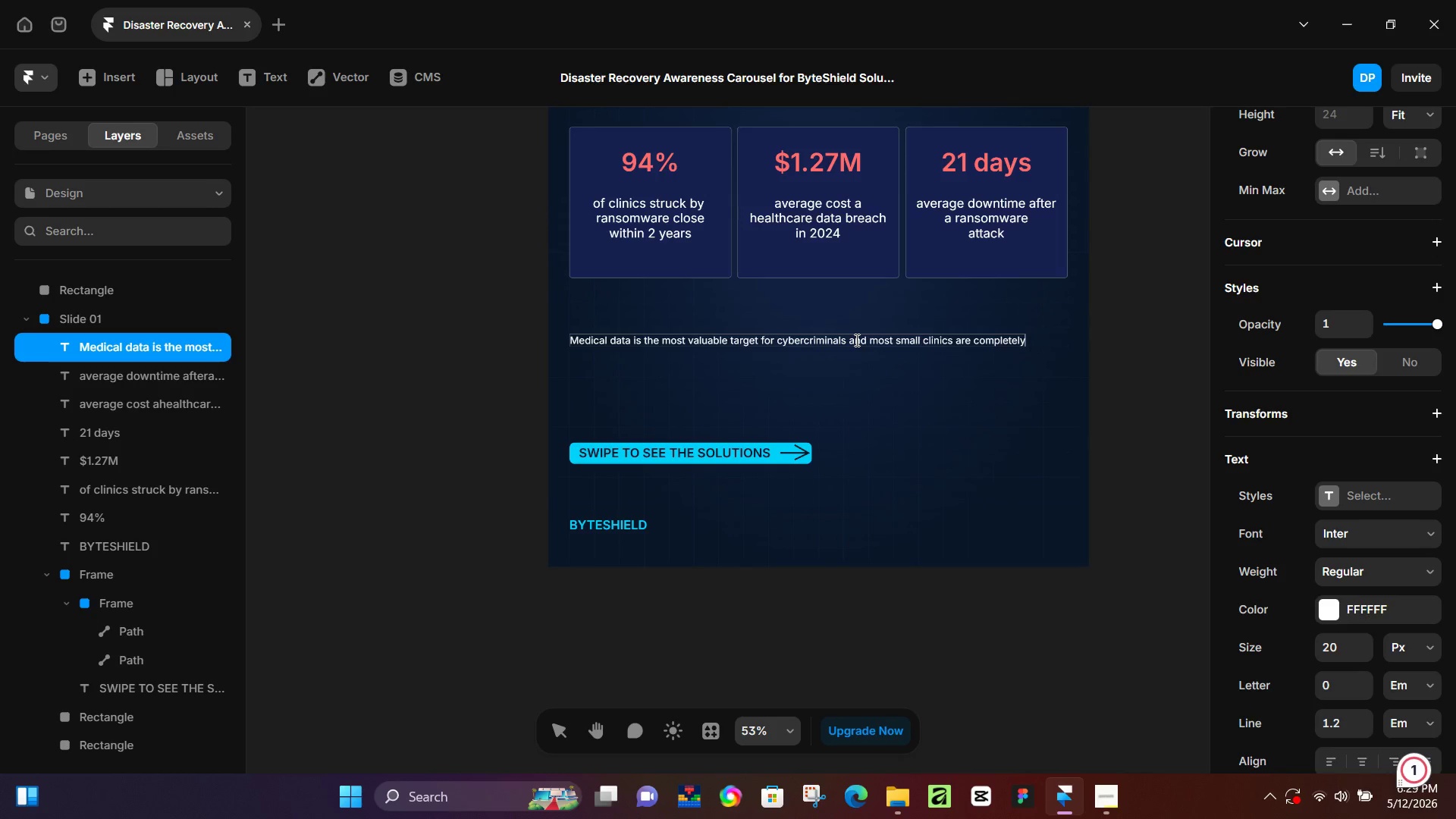 
key(Enter)
 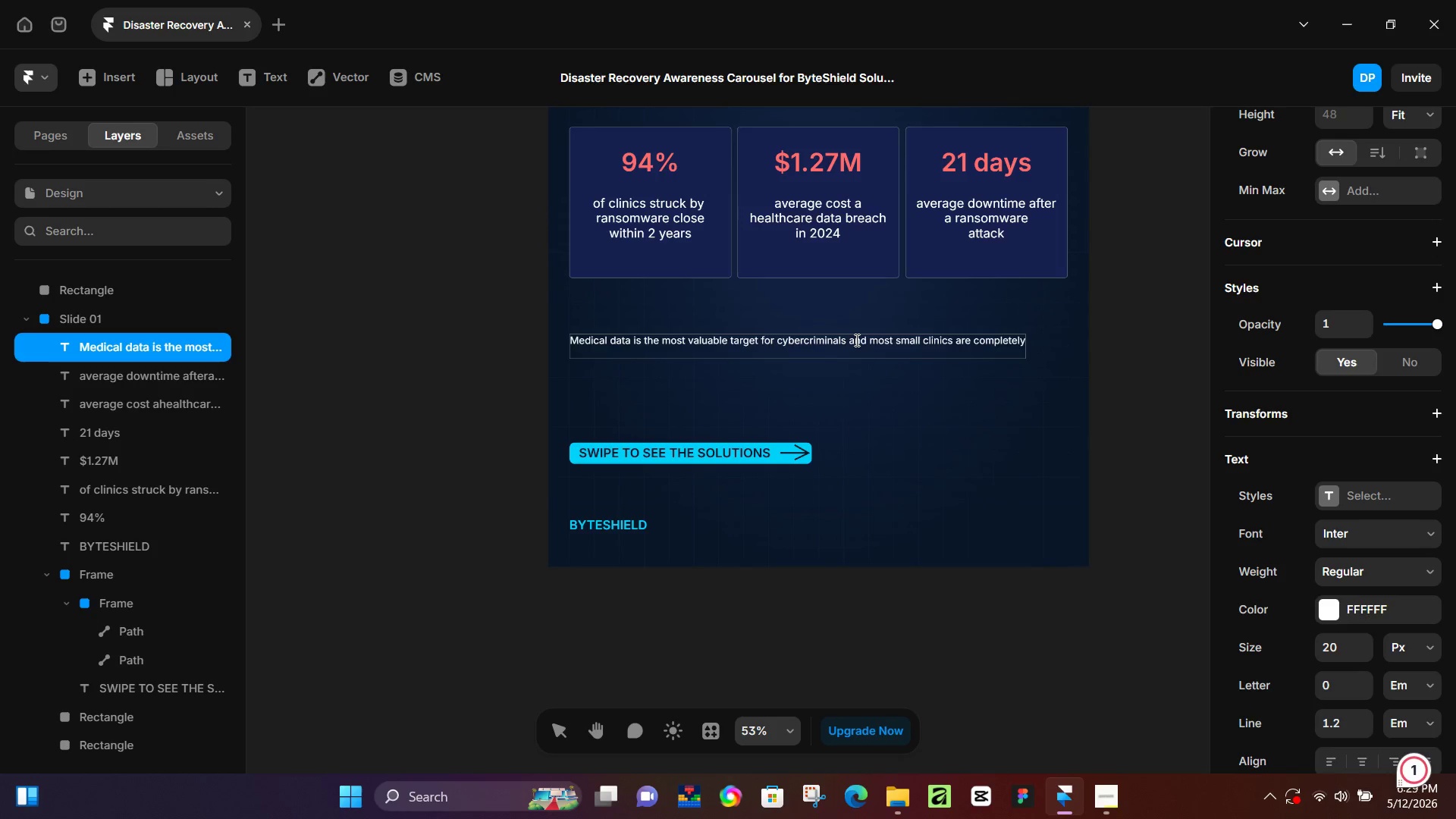 
type(unpreper)
key(Backspace)
type(a)
key(Backspace)
key(Backspace)
type(ared)
 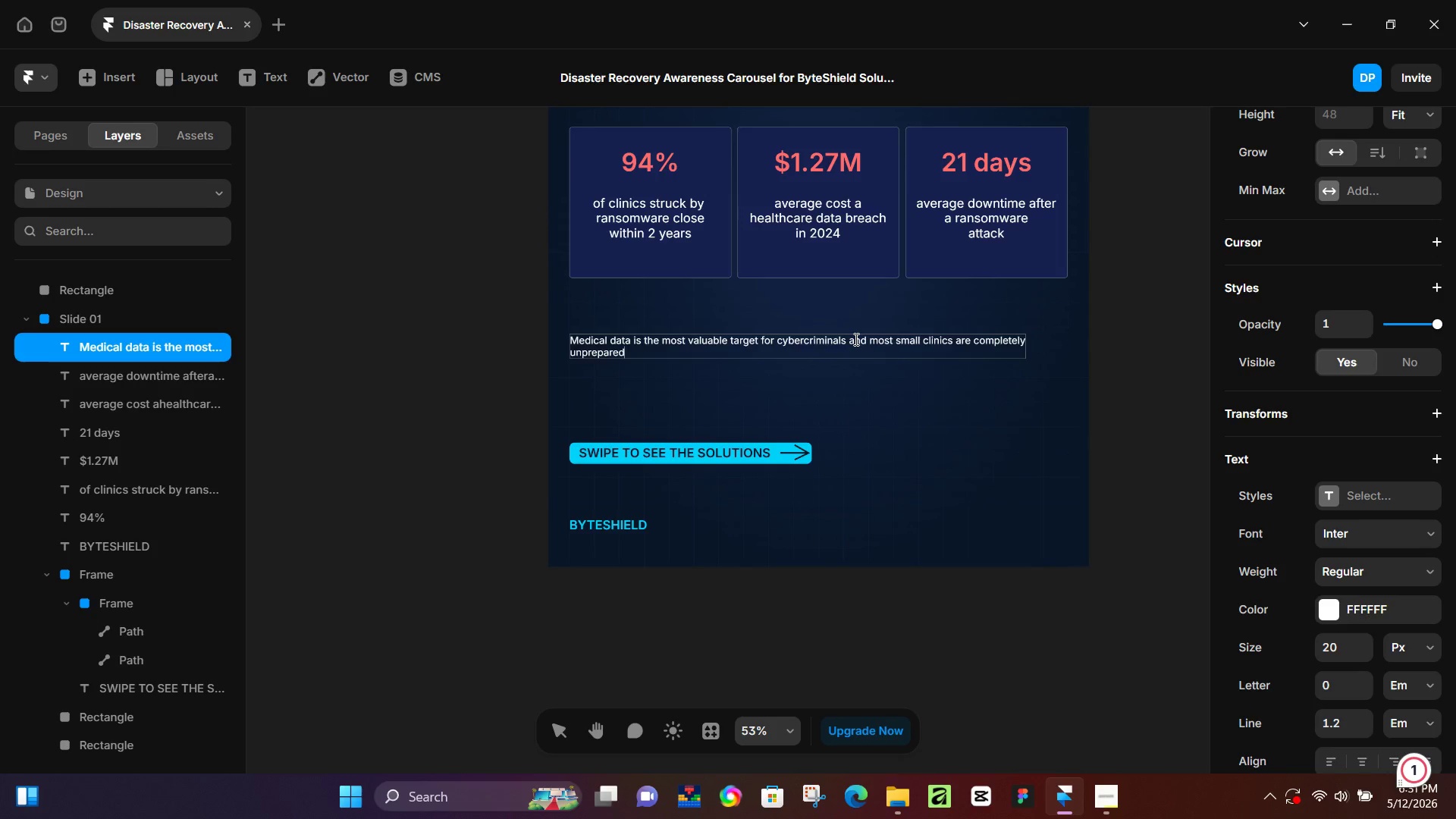 
wait(122.58)
 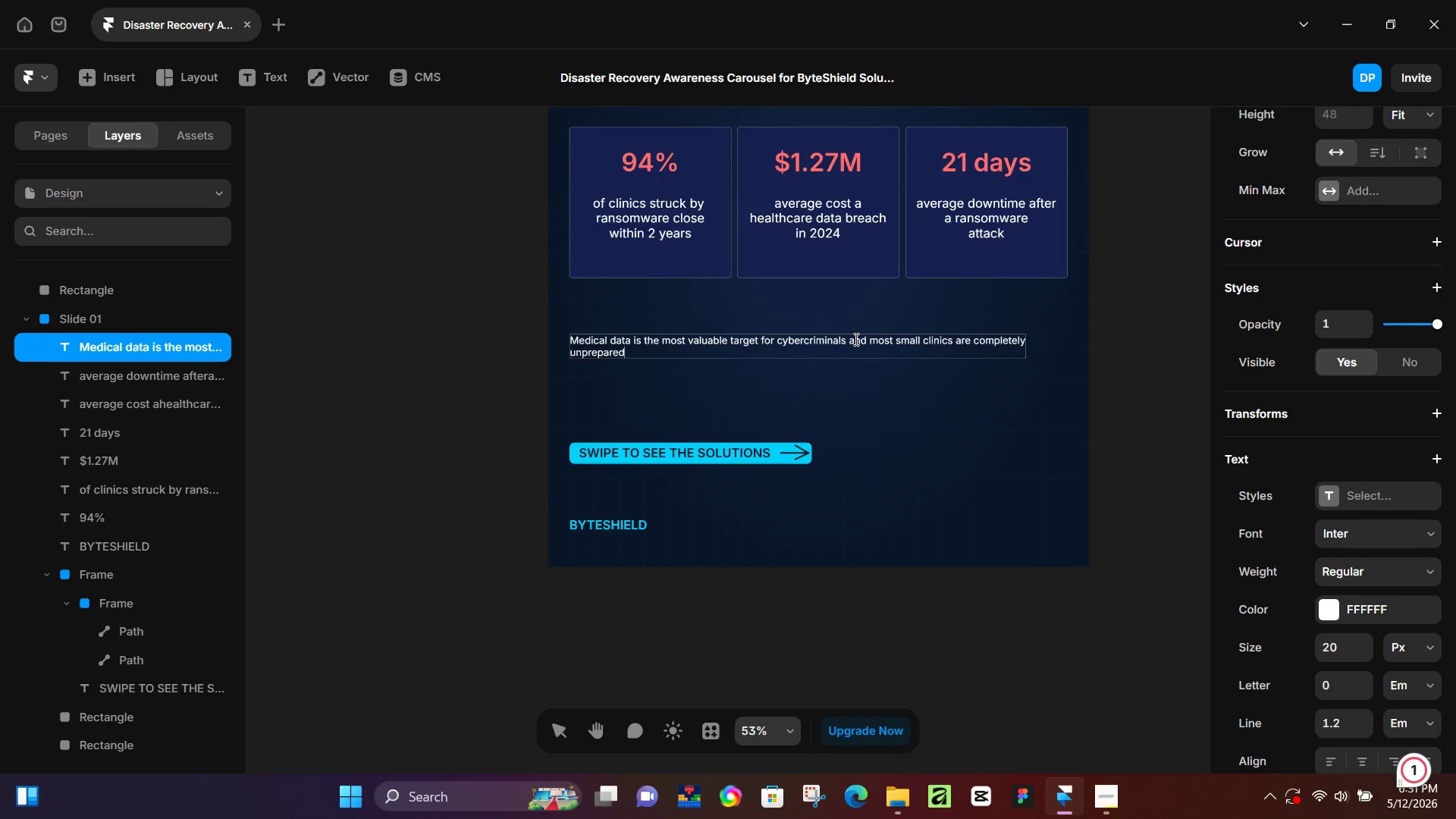 
type( )
key(Backspace)
type(. One hardware failure, one ransomware attack, and years of patient records are gone)
 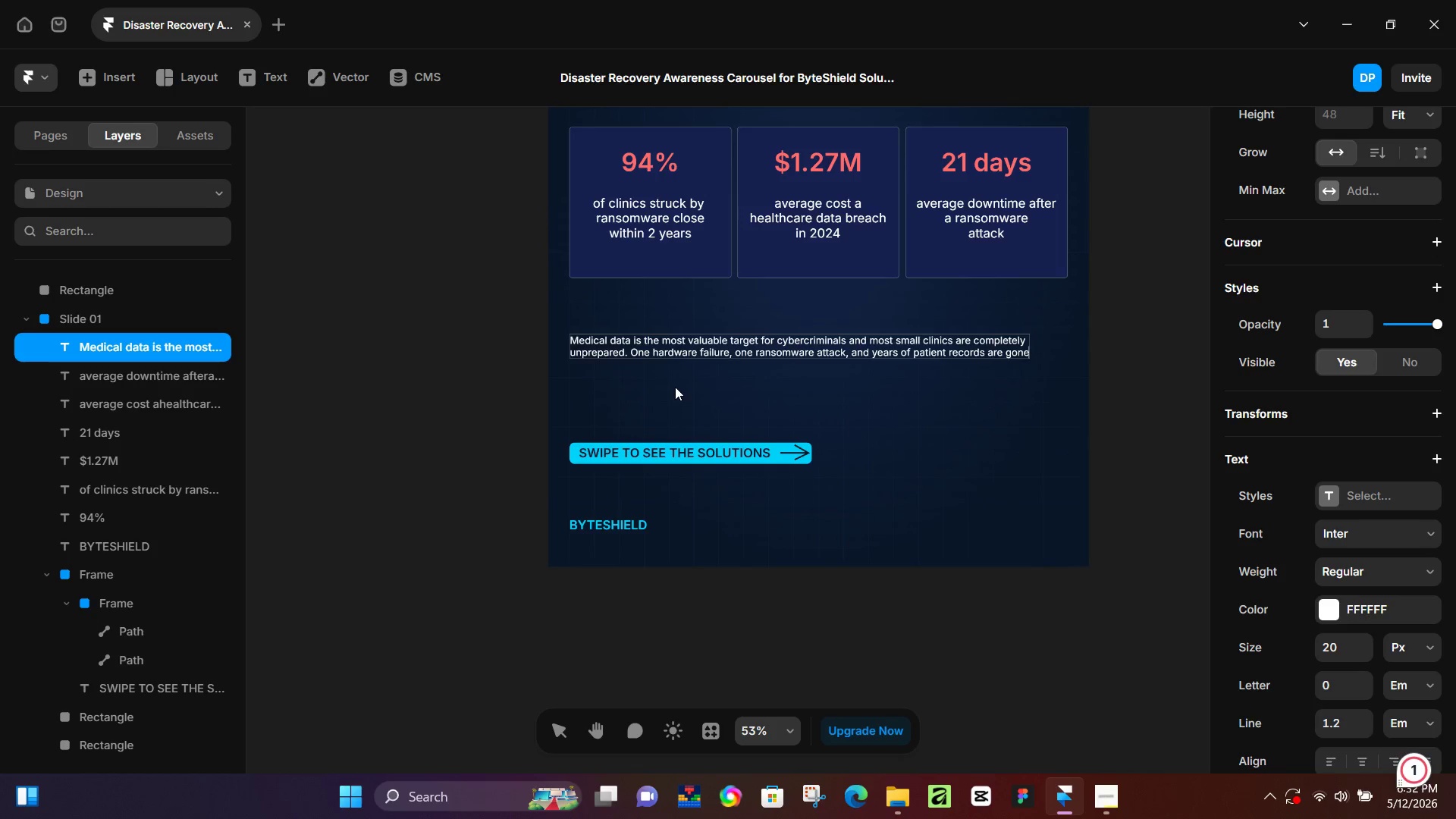 
hold_key(key=ControlLeft, duration=1.08)
 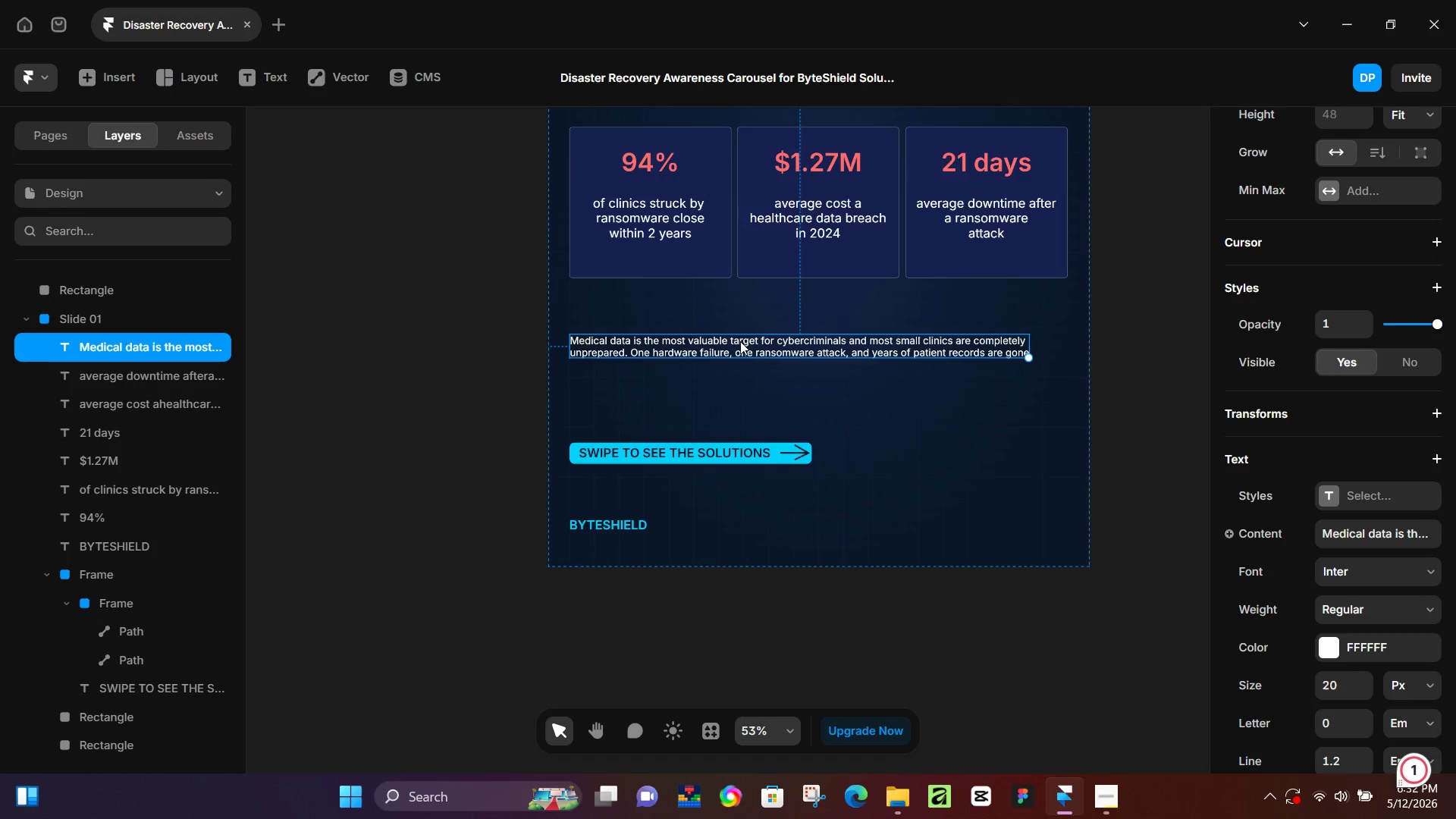 
hold_key(key=ControlLeft, duration=3.23)
left_click([773, 374])
 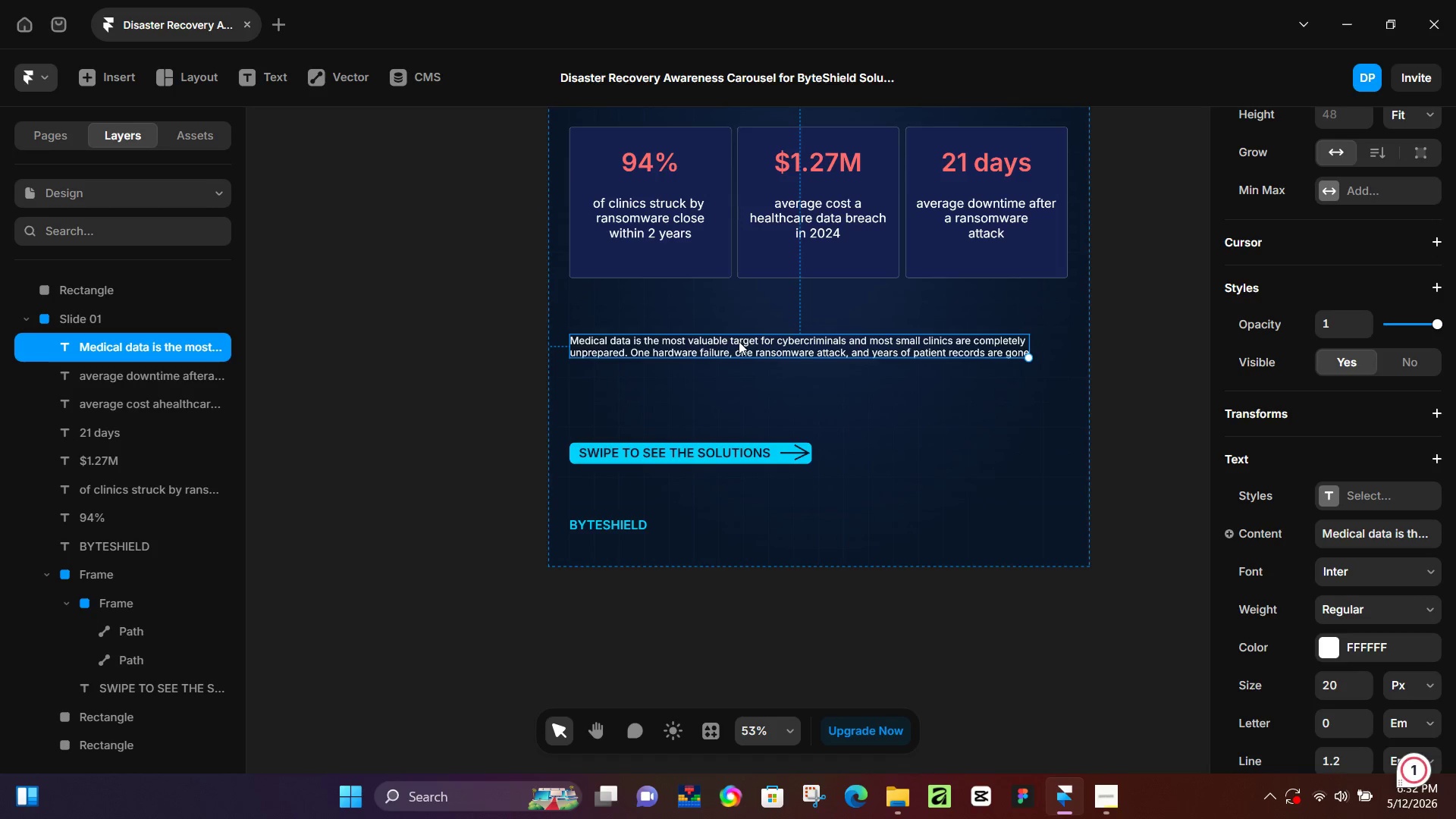 
left_click_drag(start_coordinate=[738, 341], to_coordinate=[735, 324])
 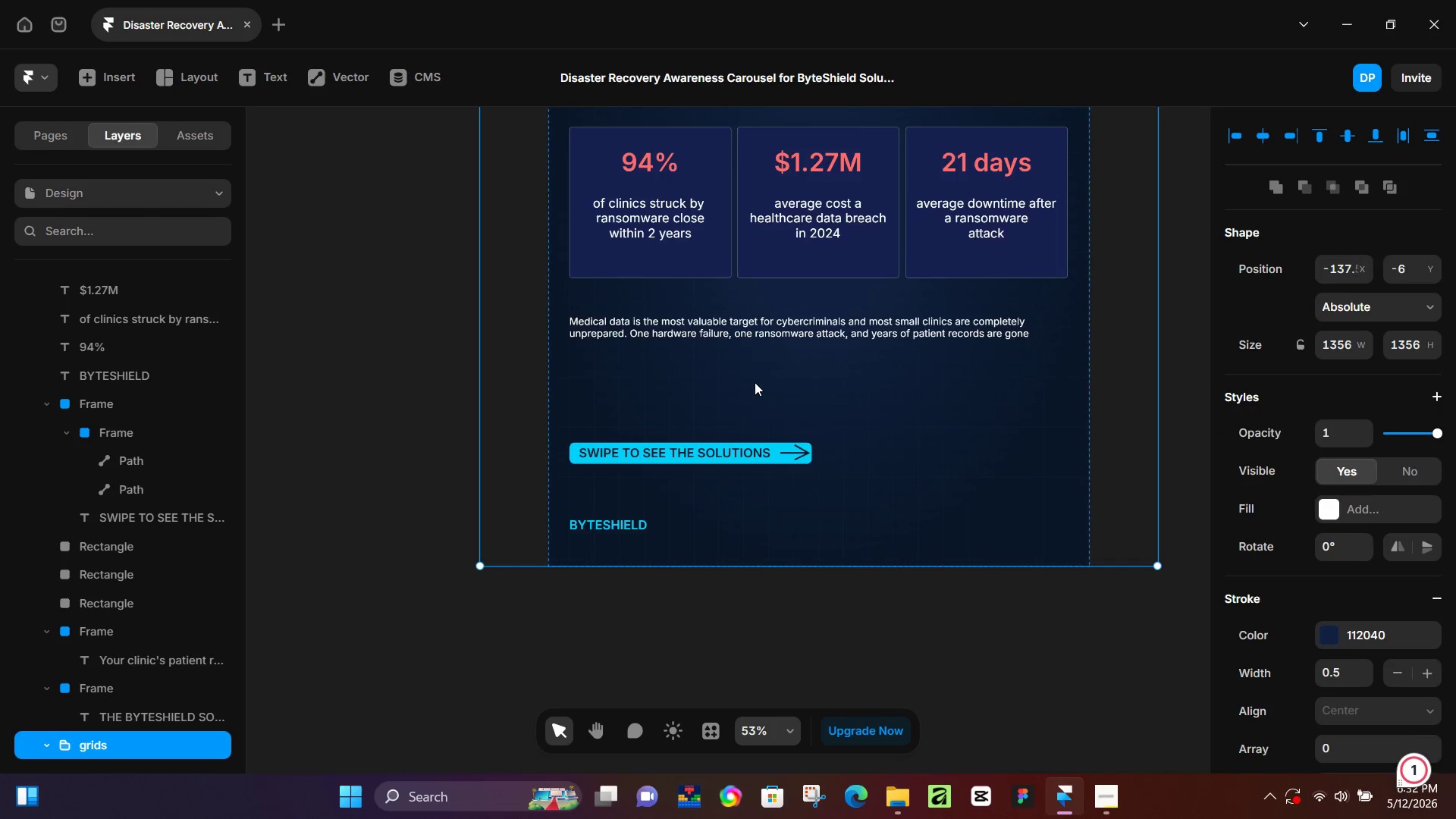 
left_click([755, 382])
 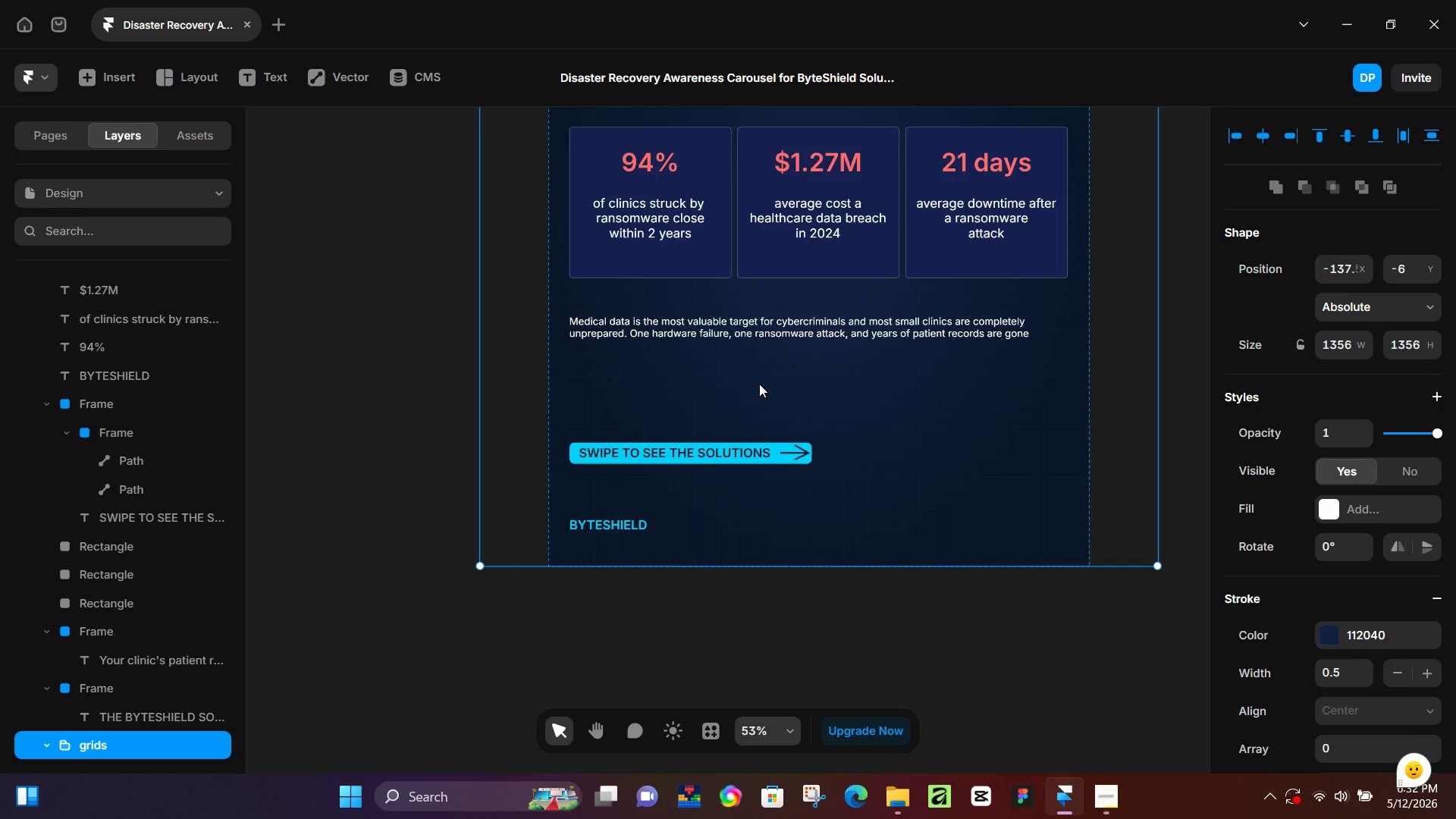 
hold_key(key=ControlLeft, duration=0.44)
scroll: coordinate [789, 405], scroll_direction: down, amount: 4.0
 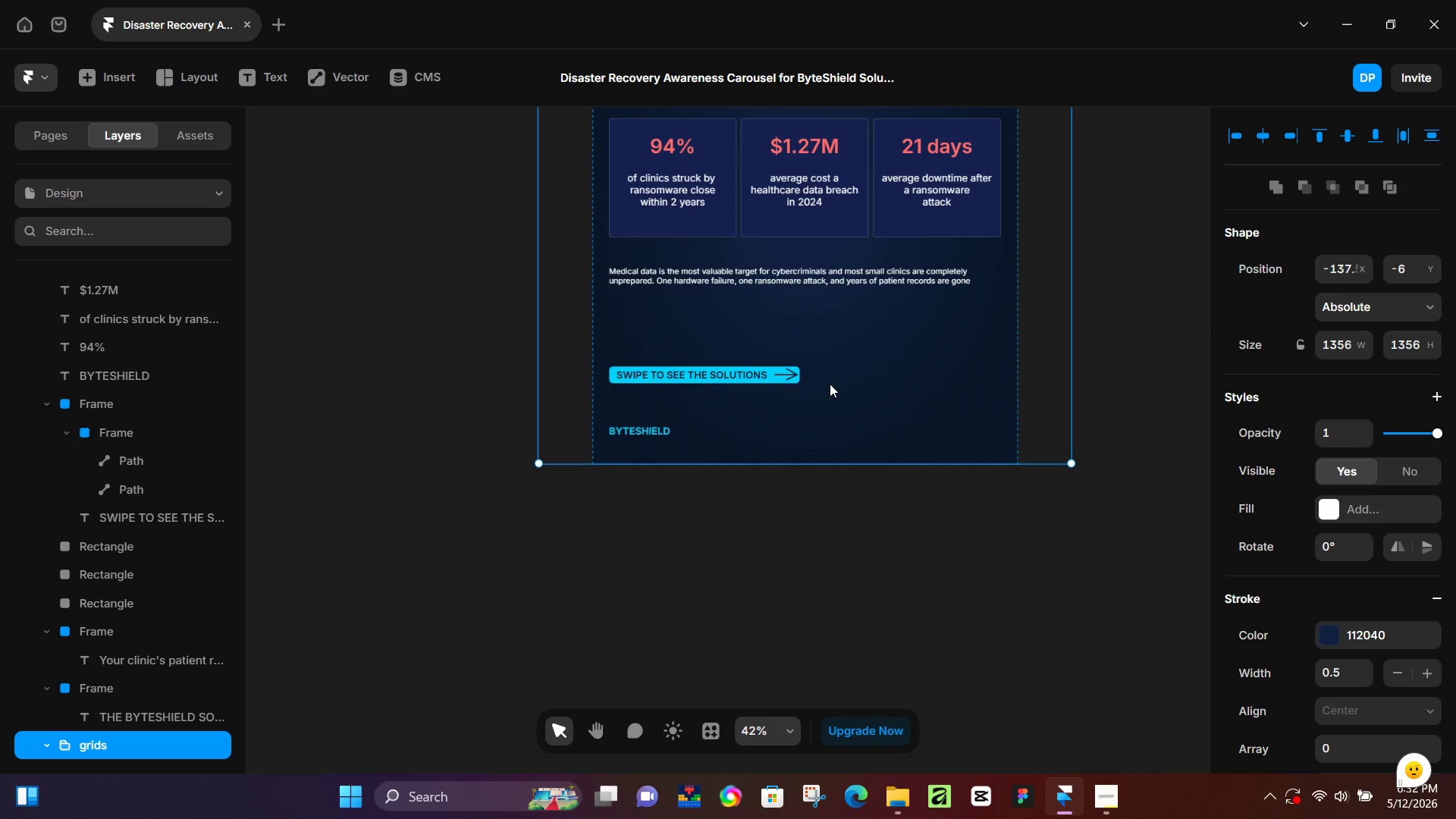 
hold_key(key=ControlLeft, duration=0.33)
scroll: coordinate [828, 388], scroll_direction: none, amount: 0.0
 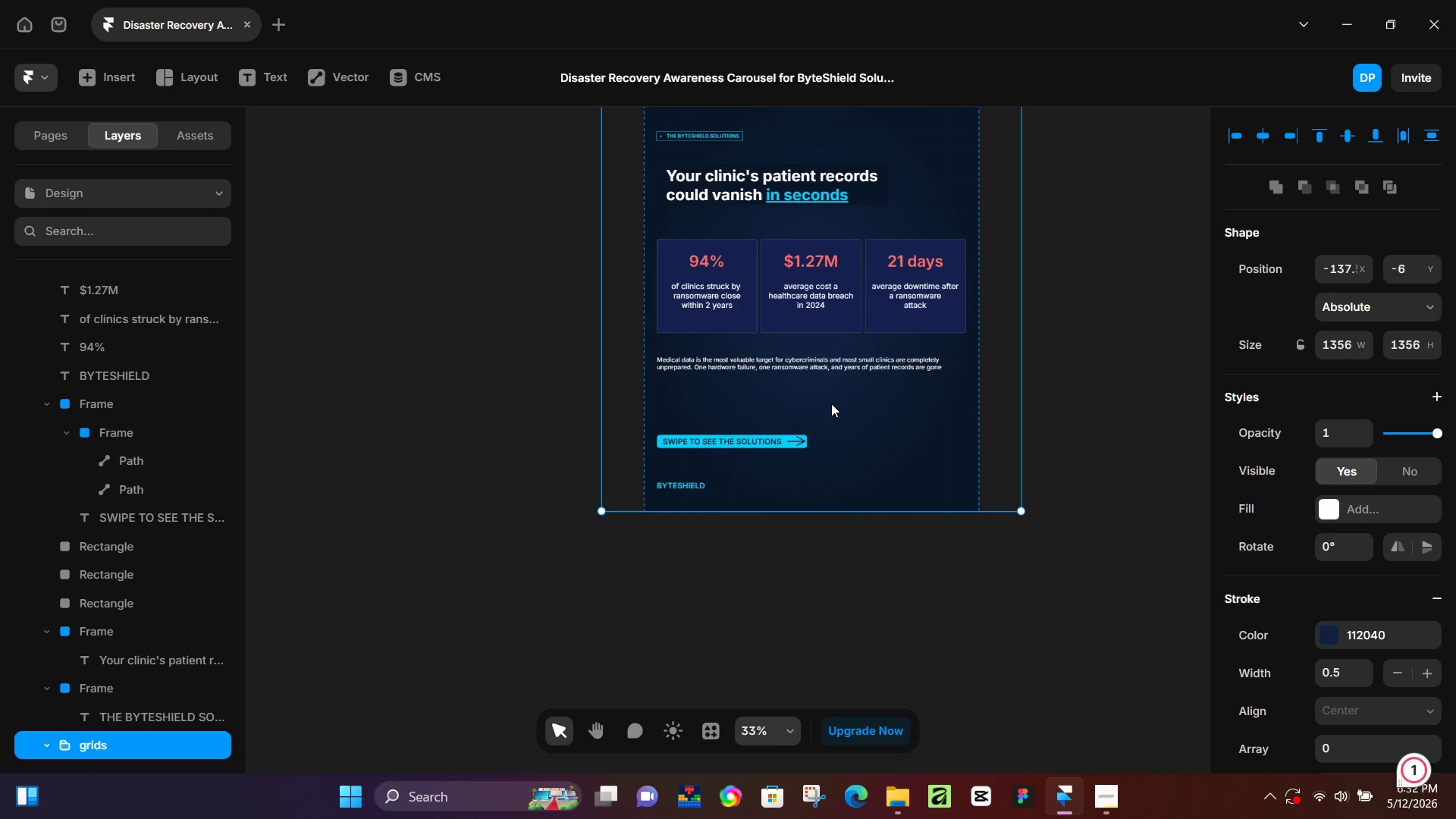 
wait(20.92)
 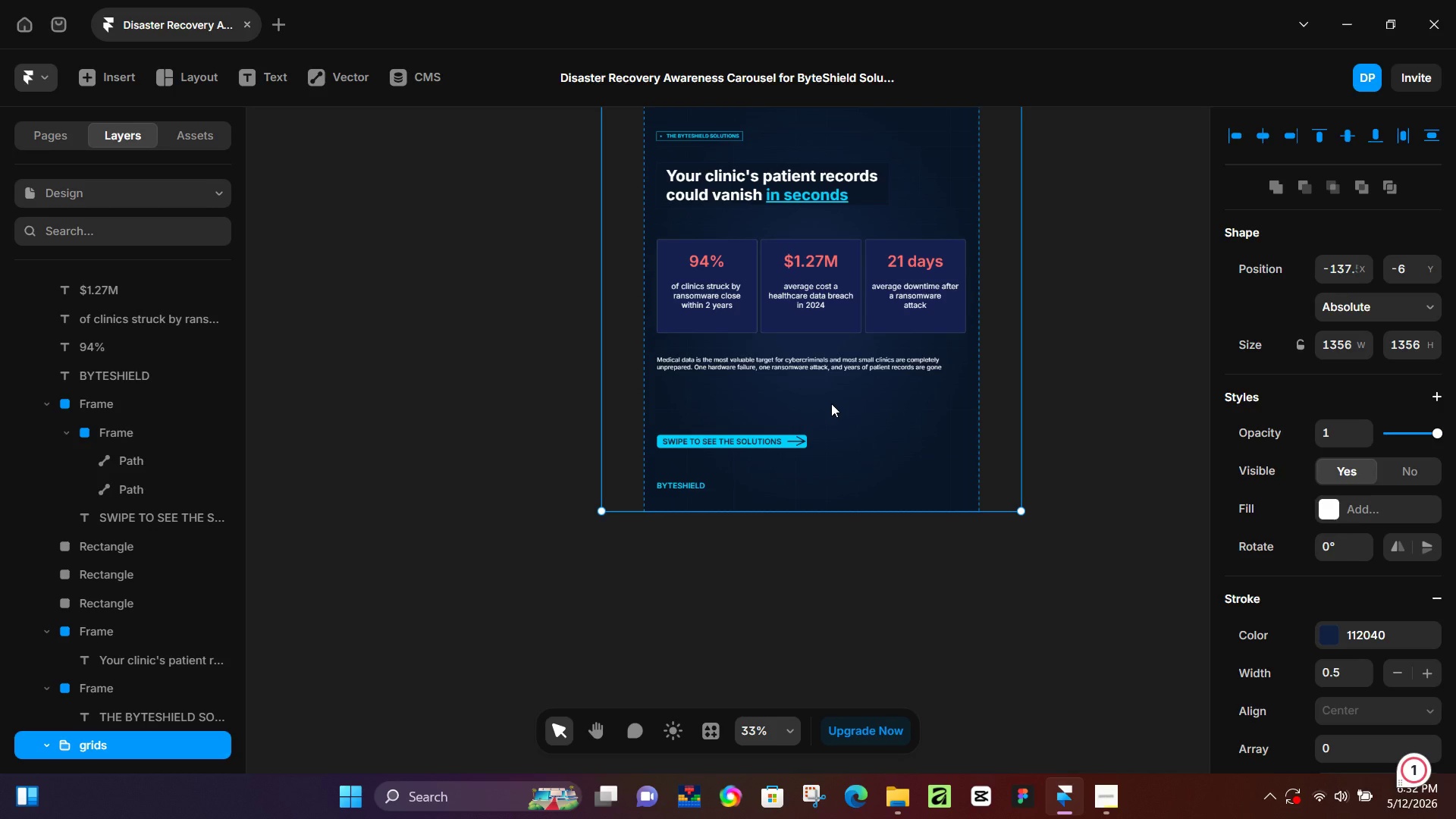 
left_click([838, 360])
 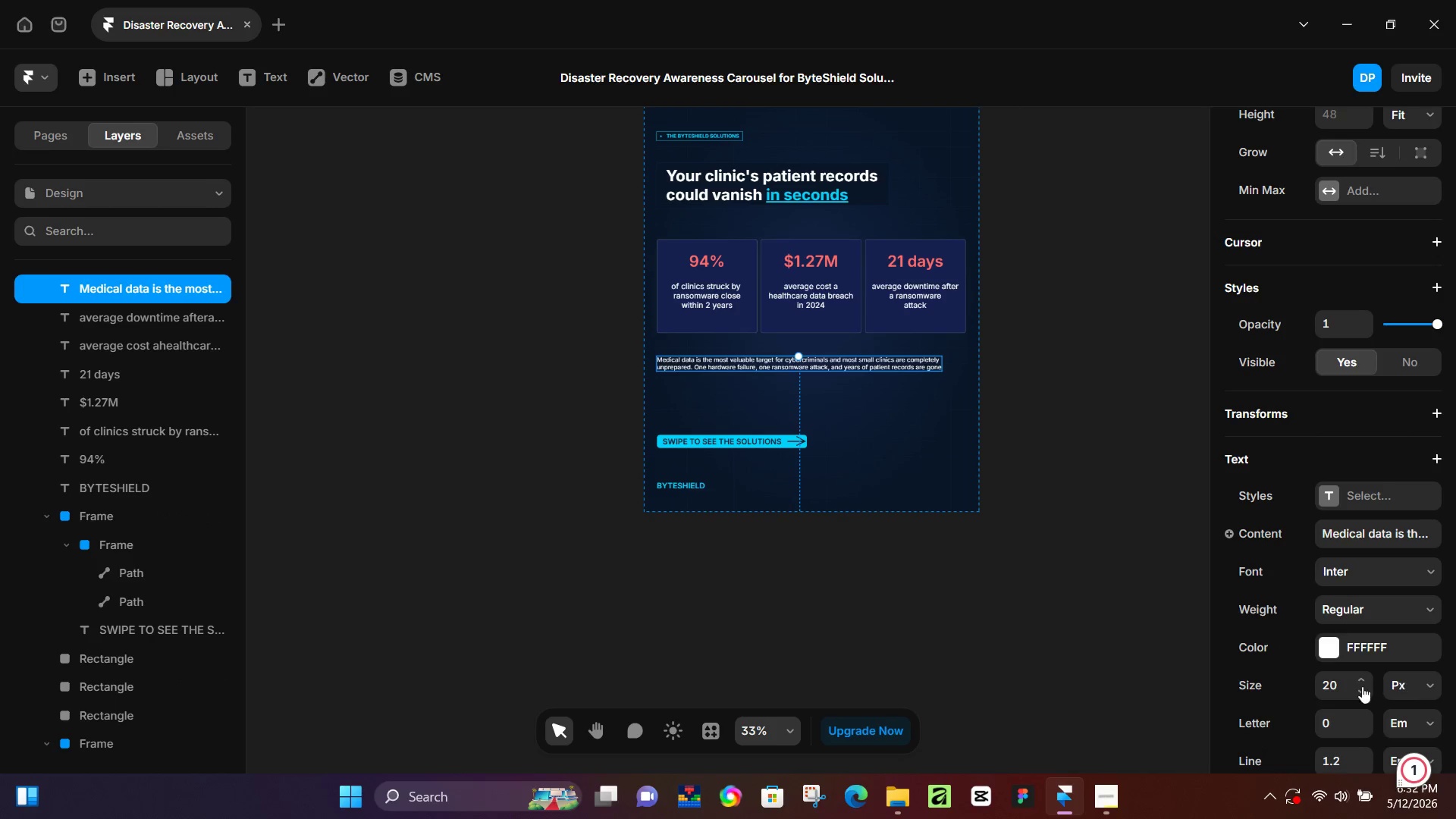 
left_click([1351, 682])
 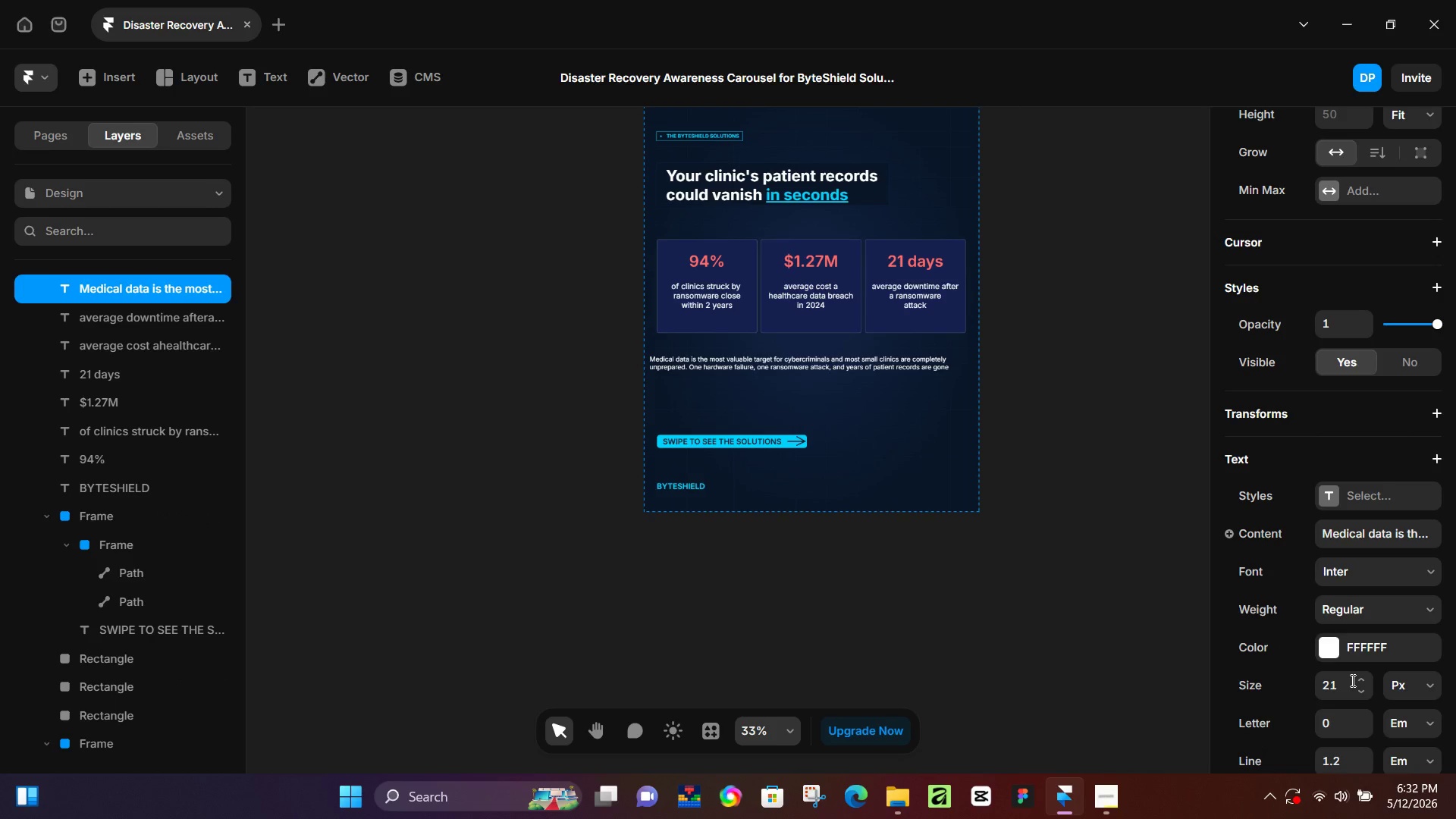 
left_click([1362, 680])
 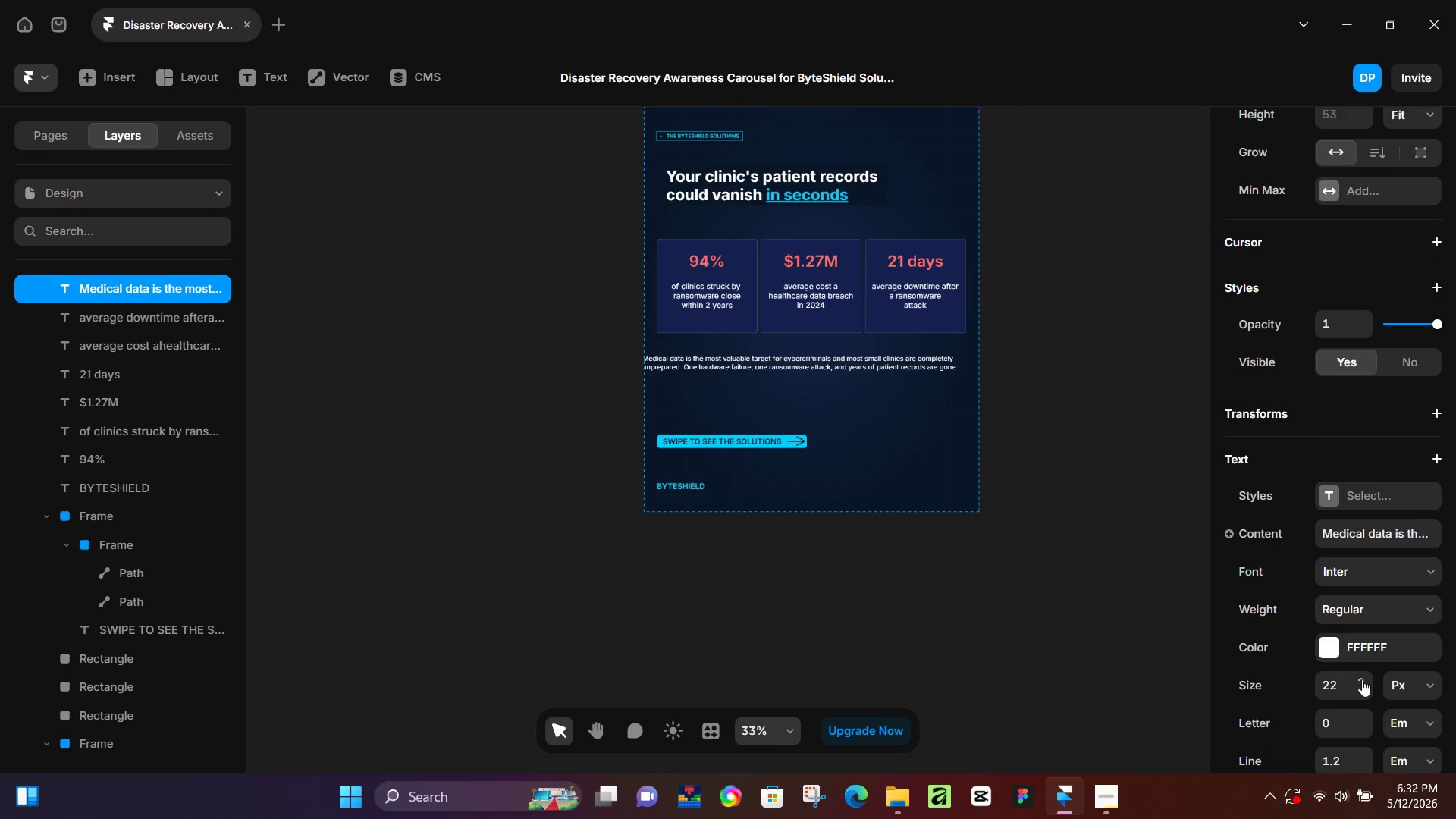 
left_click([1362, 679])
 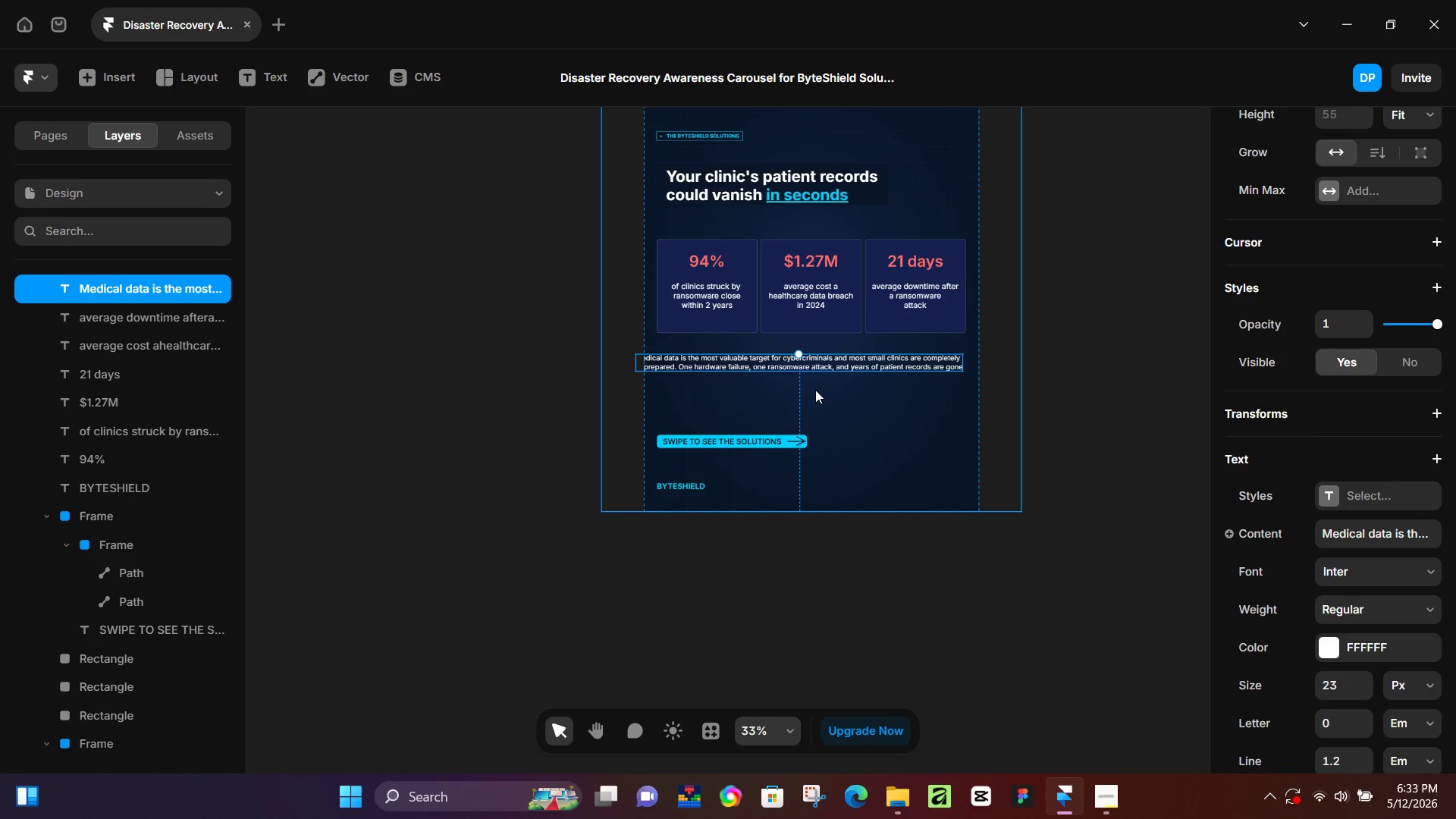 
left_click([842, 387])
 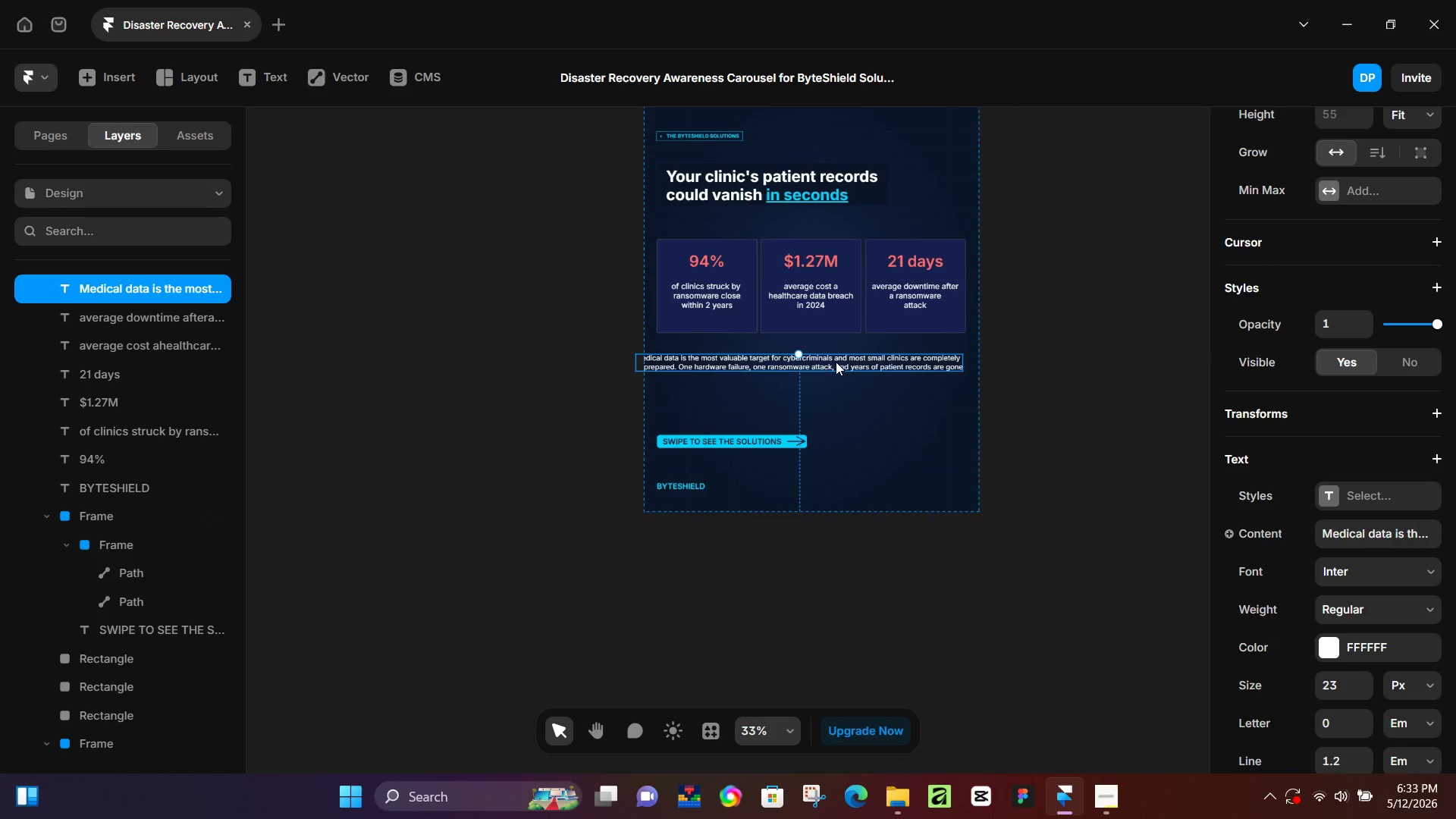 
left_click_drag(start_coordinate=[822, 364], to_coordinate=[843, 363])
 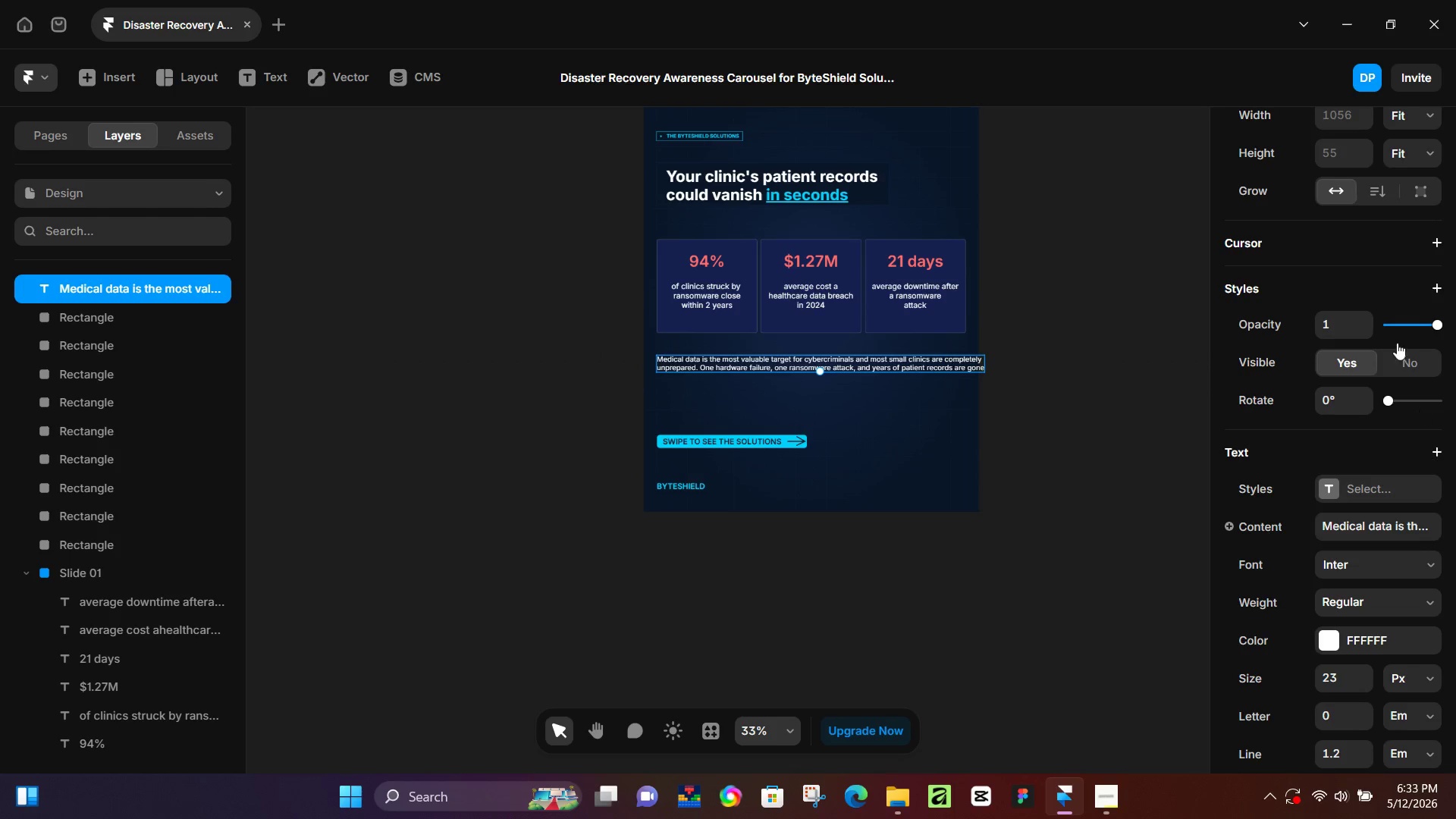 
scroll: coordinate [1377, 167], scroll_direction: up, amount: 4.0
 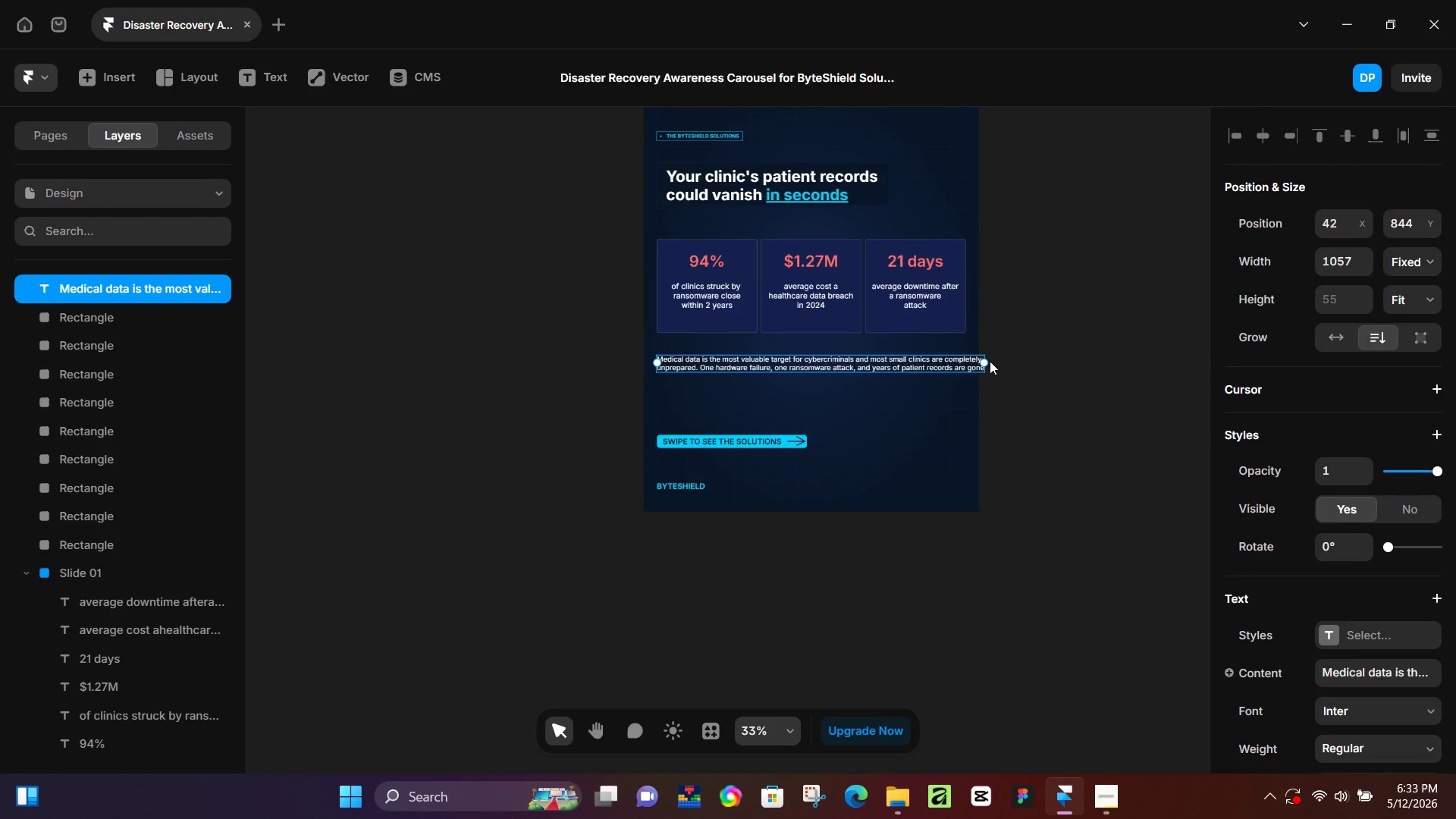 
left_click_drag(start_coordinate=[986, 362], to_coordinate=[963, 364])
 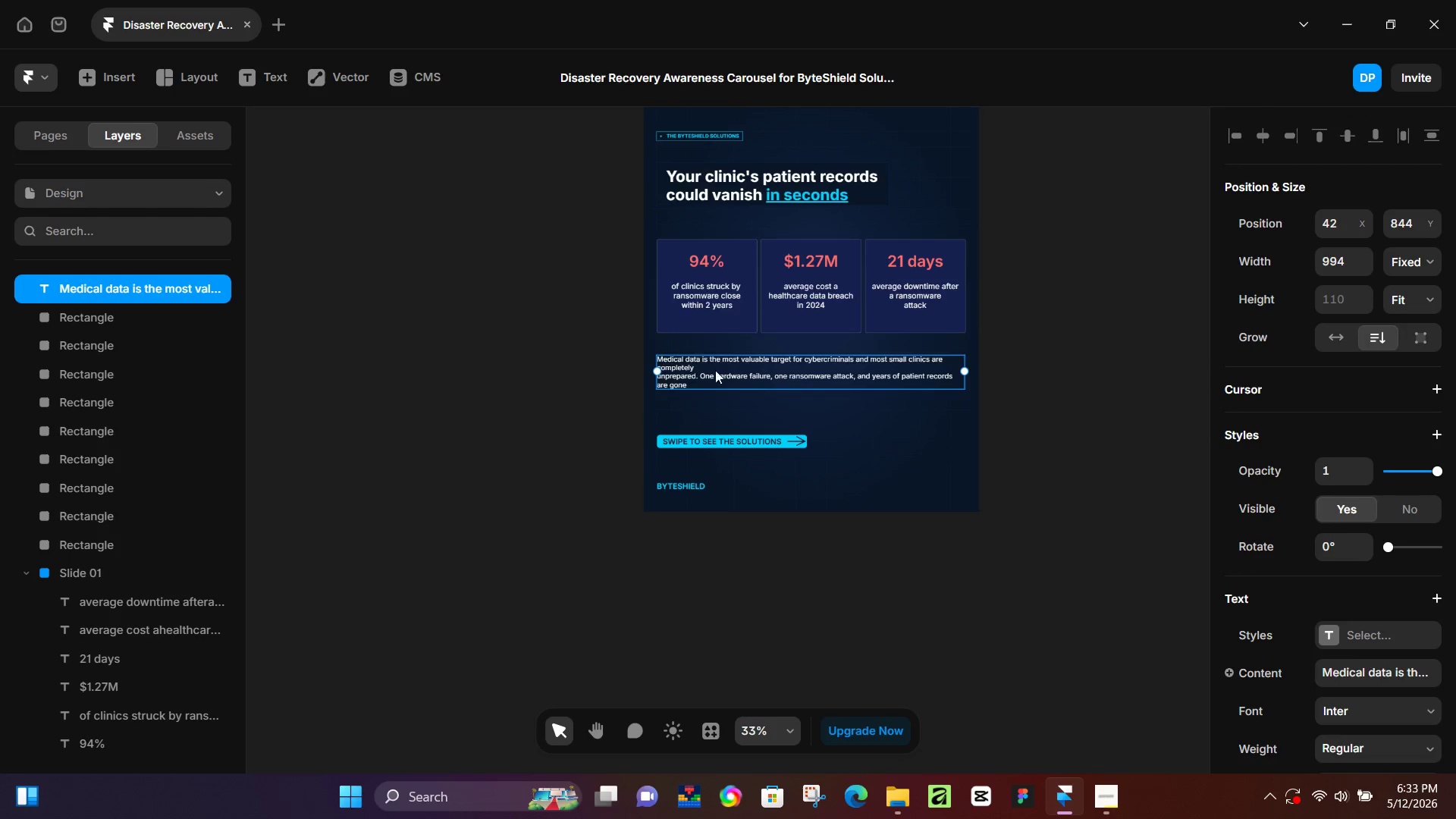 
hold_key(key=ControlLeft, duration=0.61)
scroll: coordinate [631, 361], scroll_direction: up, amount: 5.0
 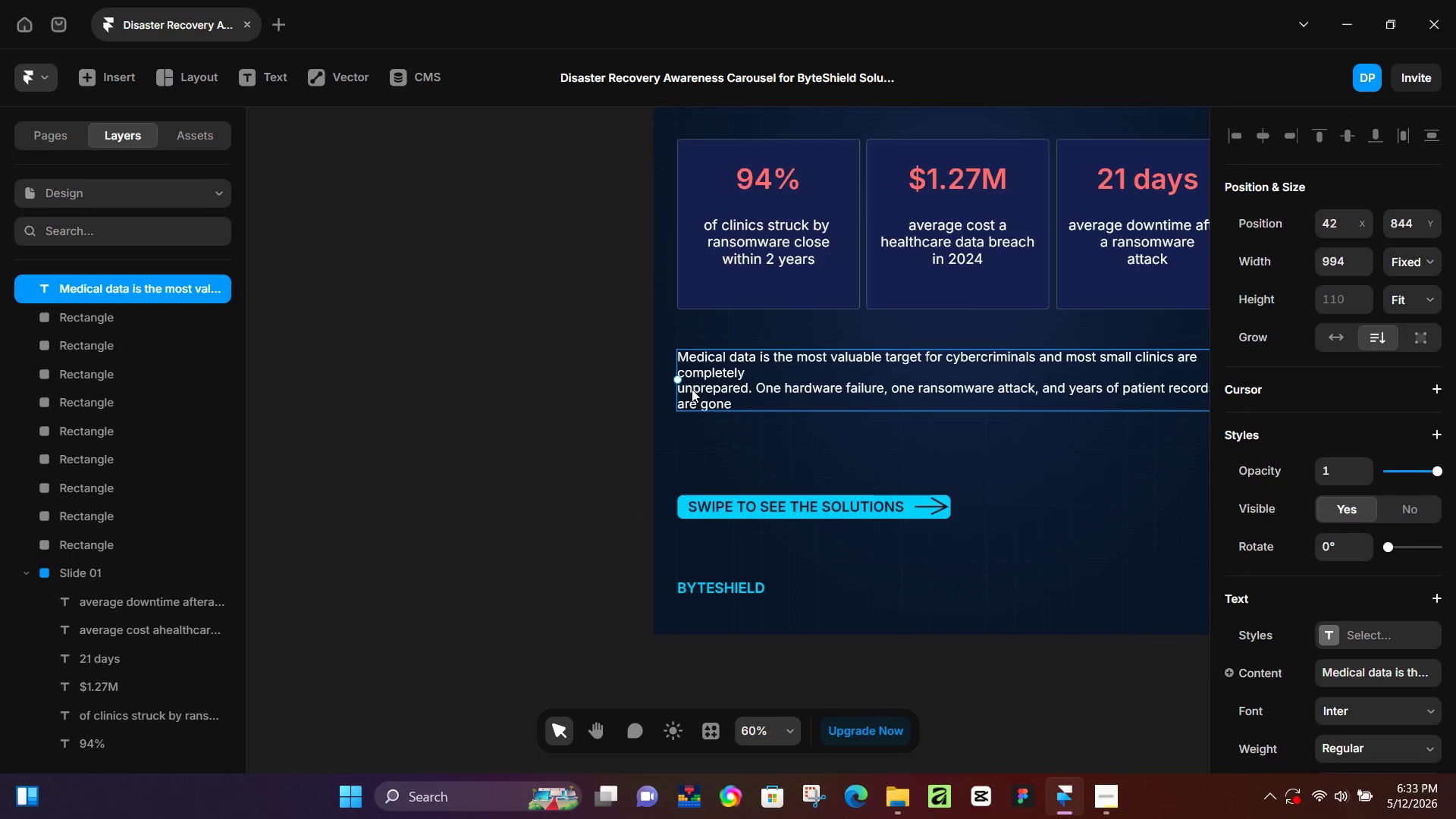 
double_click([692, 389])
 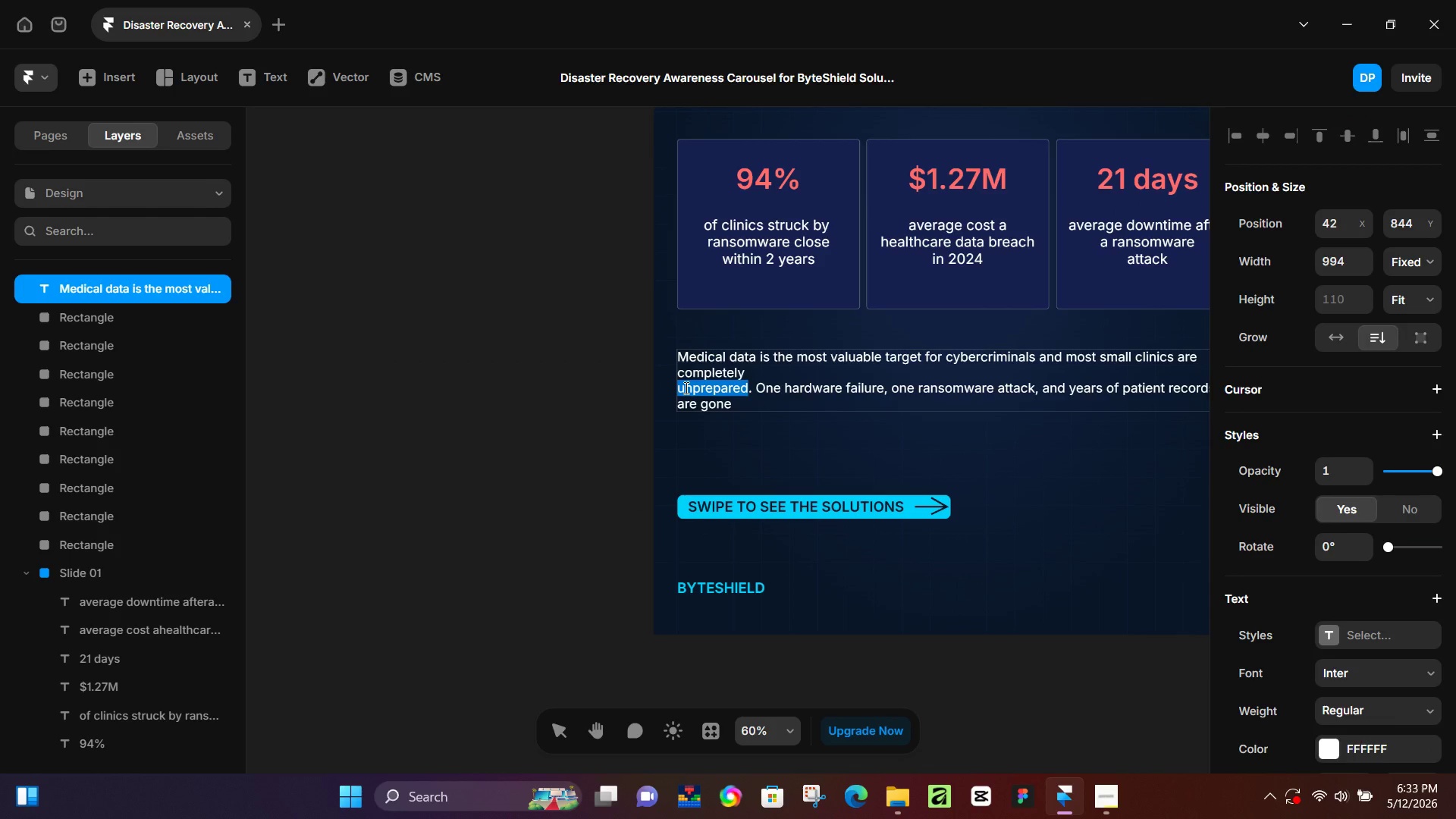 
left_click([685, 388])
 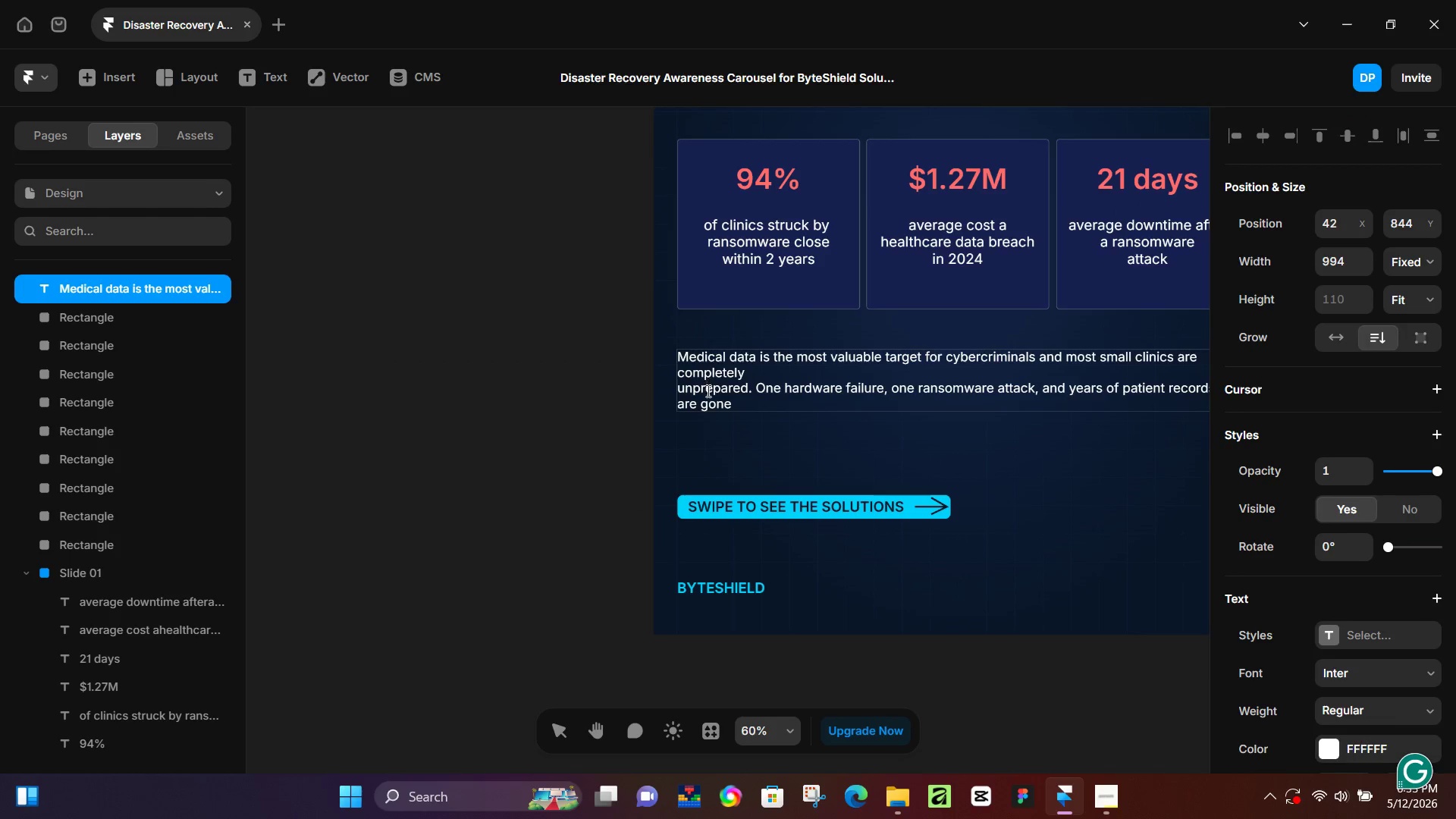 
key(ArrowLeft)
 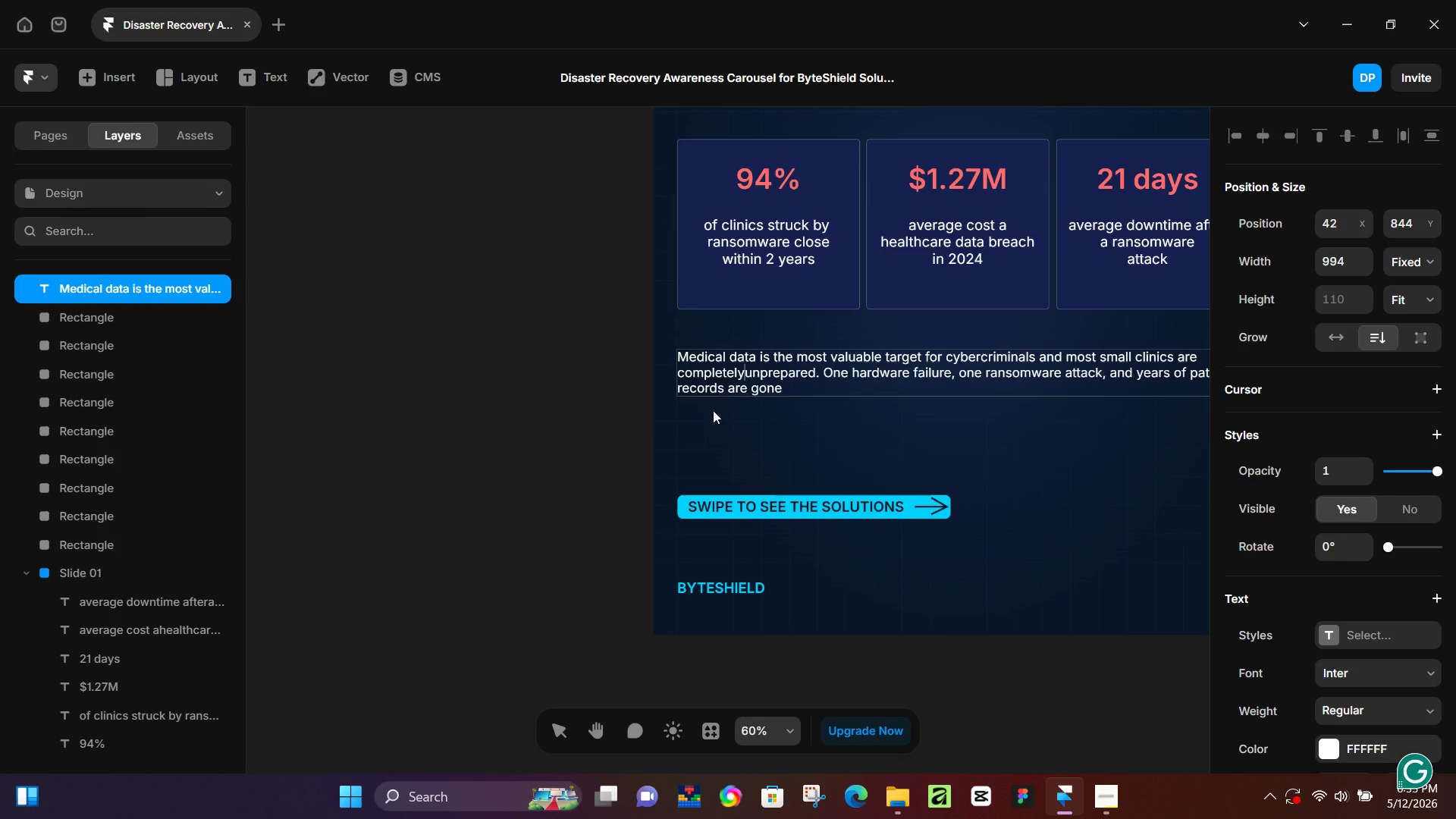 
key(Backspace)
 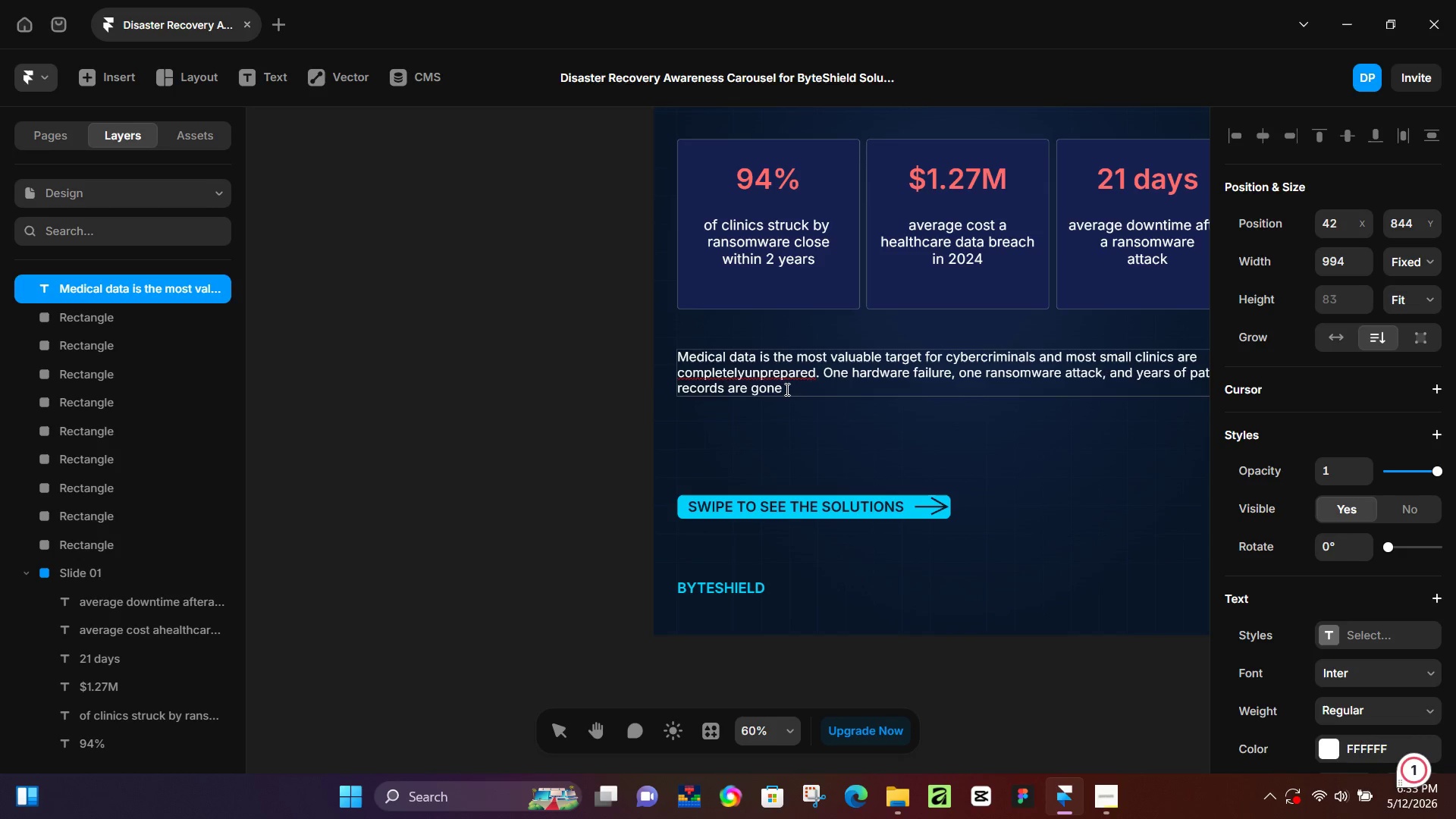 
key(Space)
 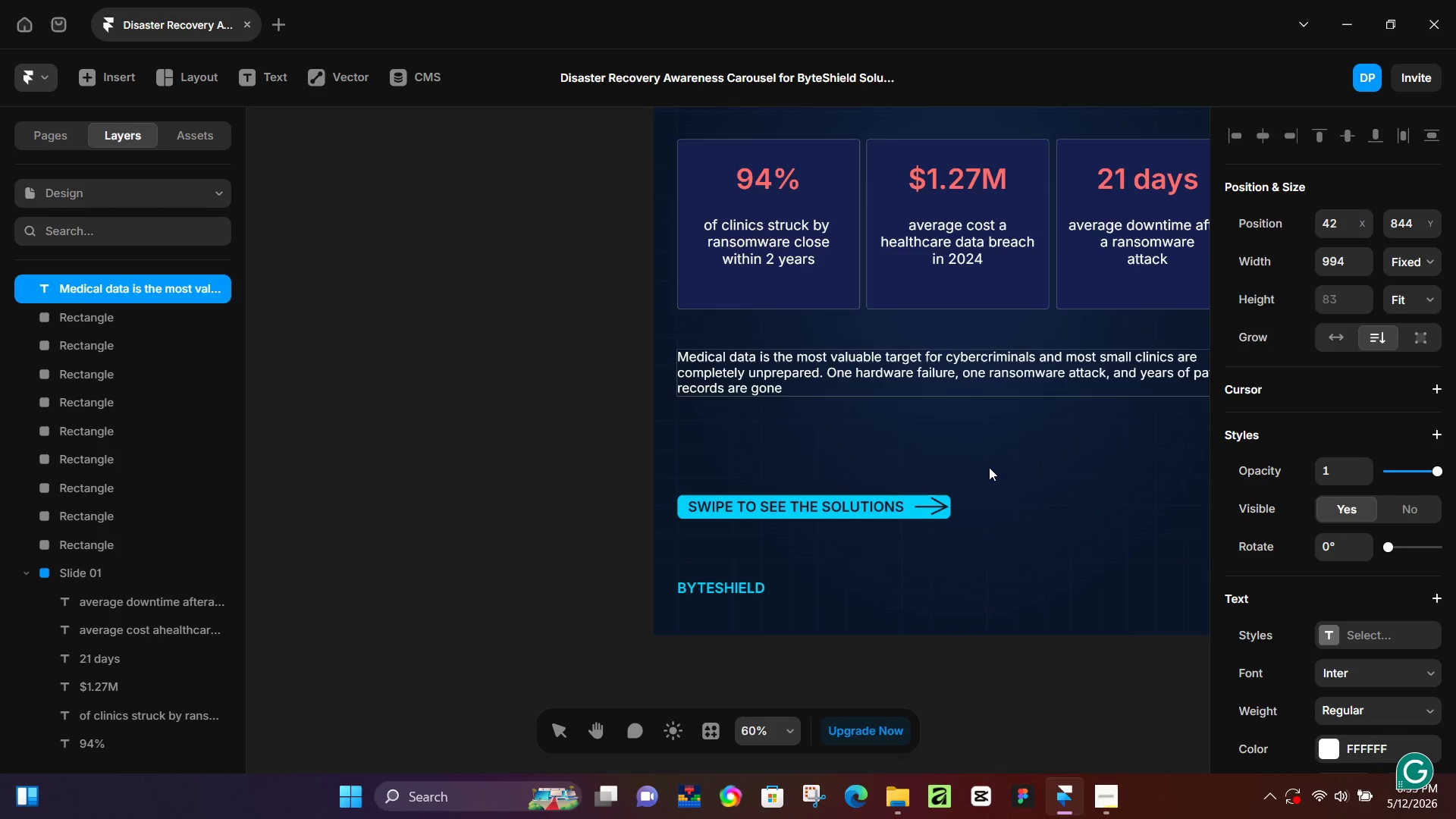 
left_click([998, 469])
 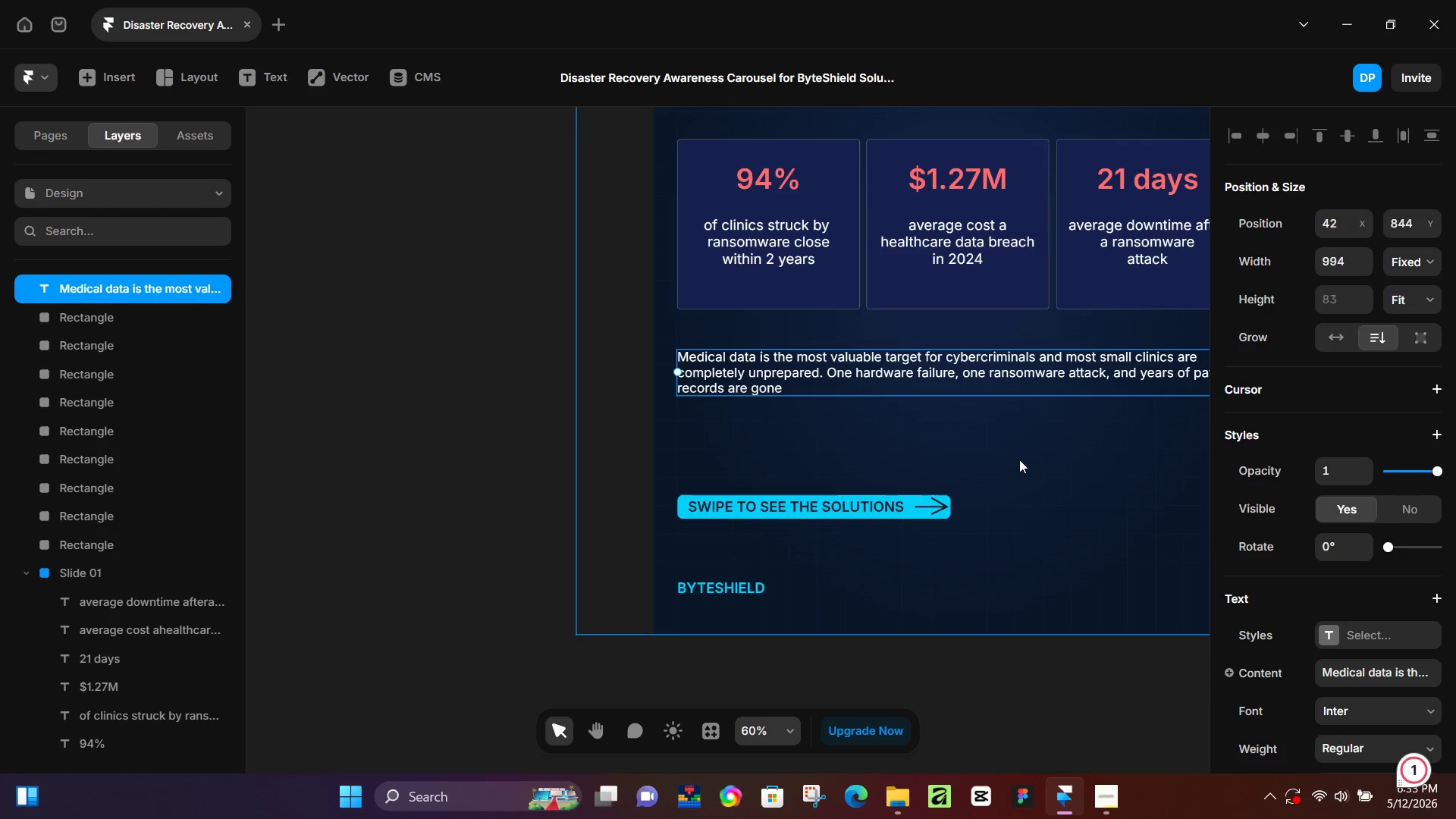 
hold_key(key=ControlLeft, duration=0.36)
scroll: coordinate [1019, 459], scroll_direction: down, amount: 4.0
 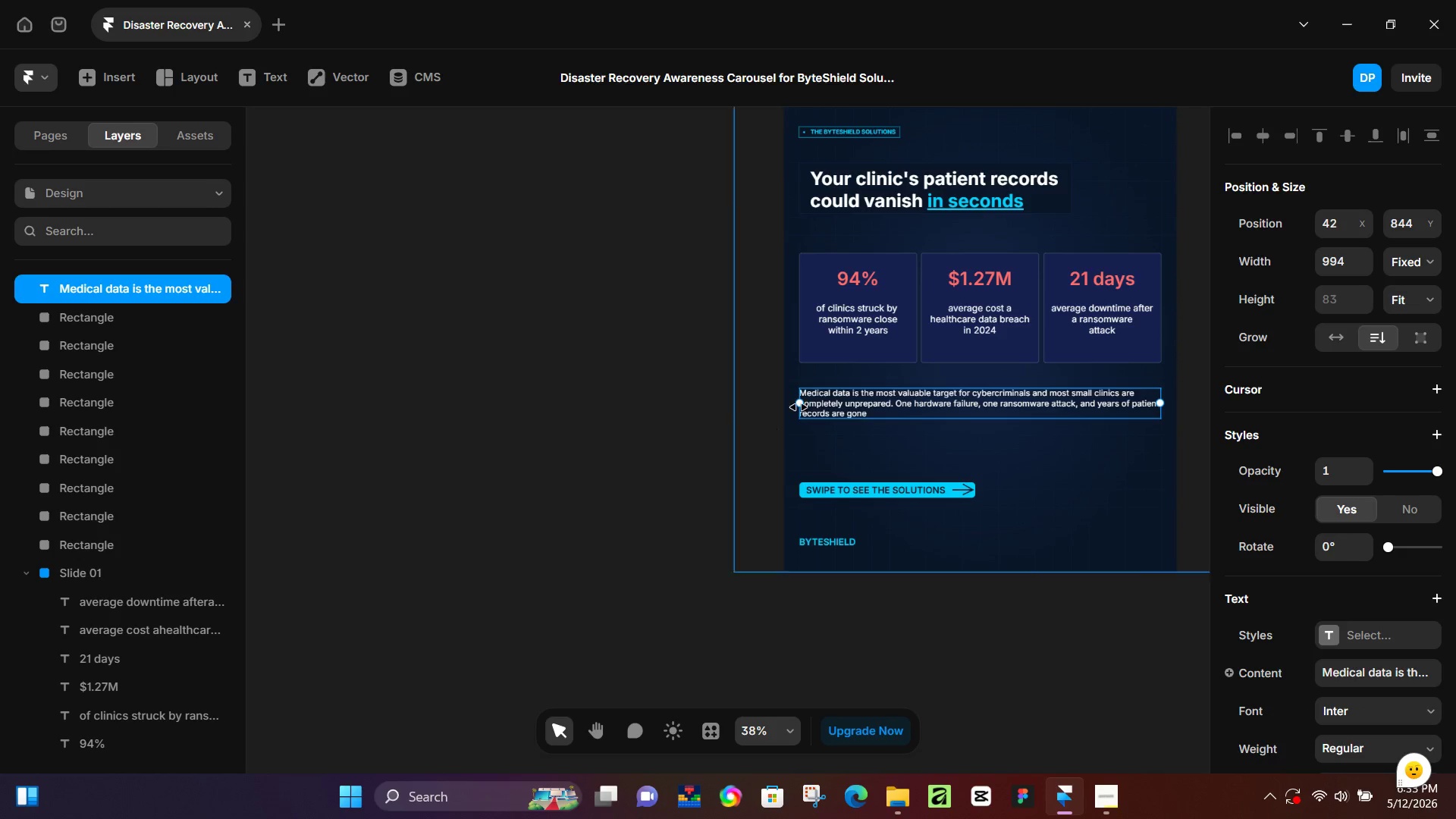 
key(Control+ControlLeft)
 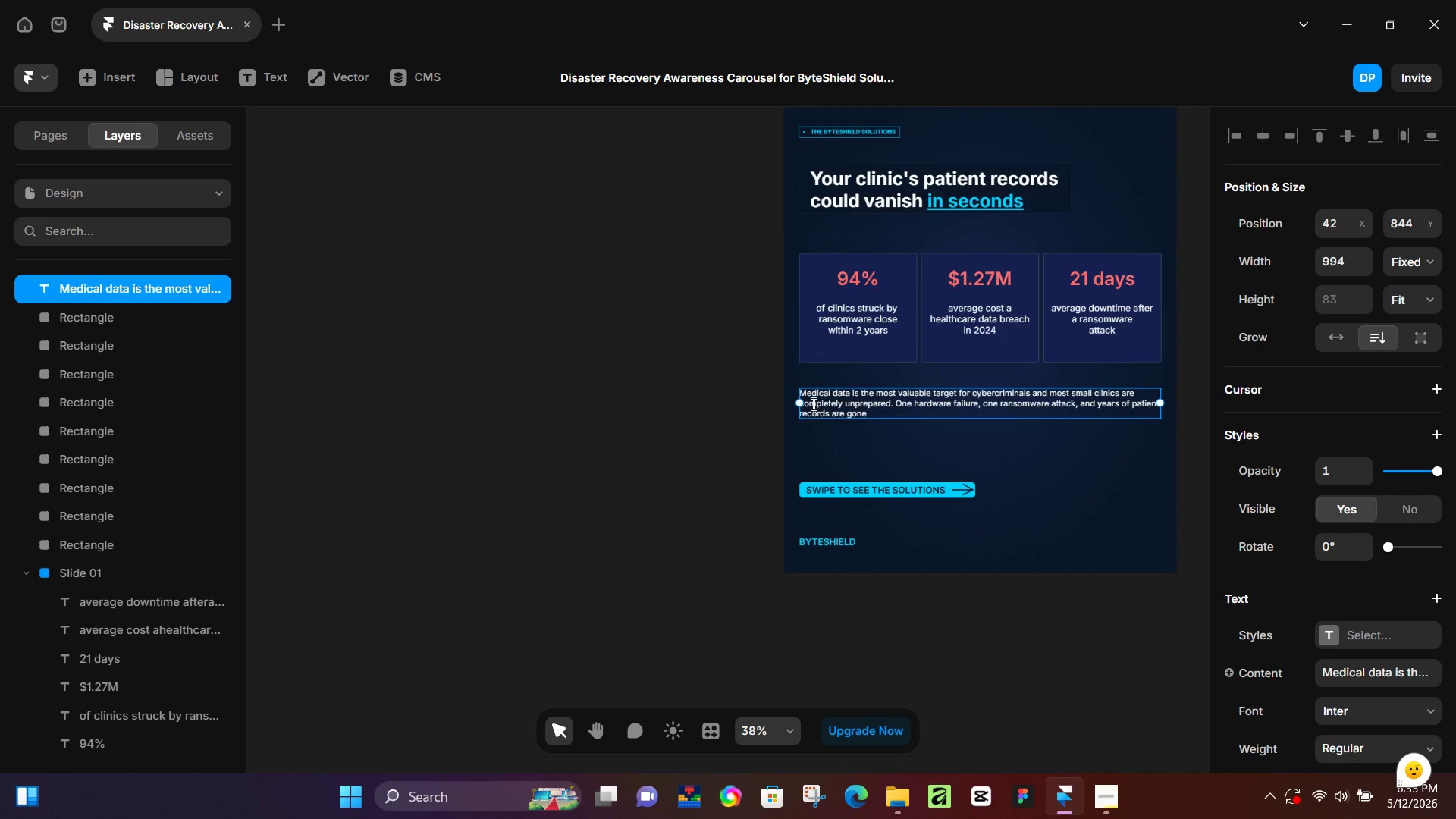 
double_click([812, 403])
 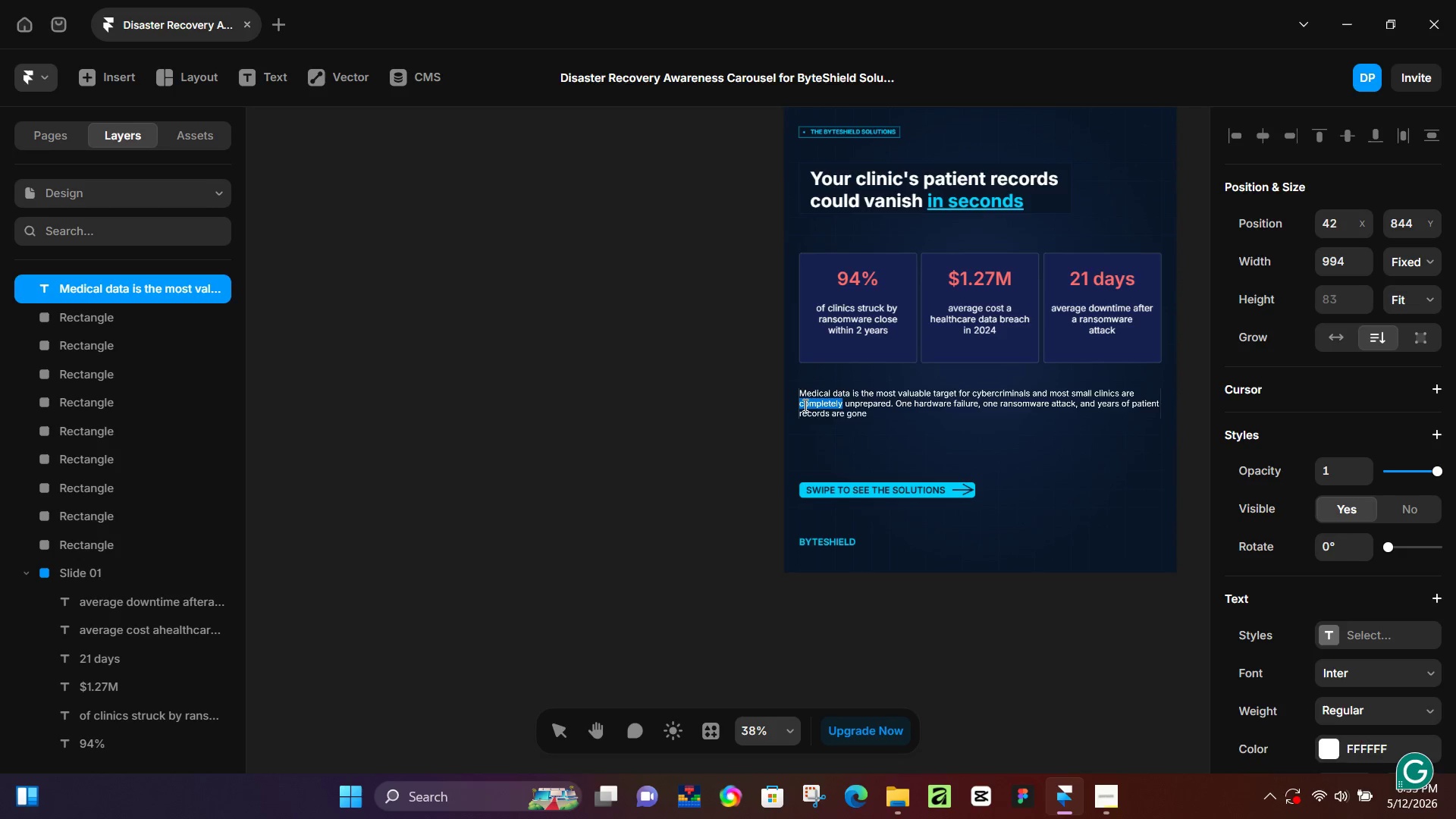 
key(ArrowLeft)
 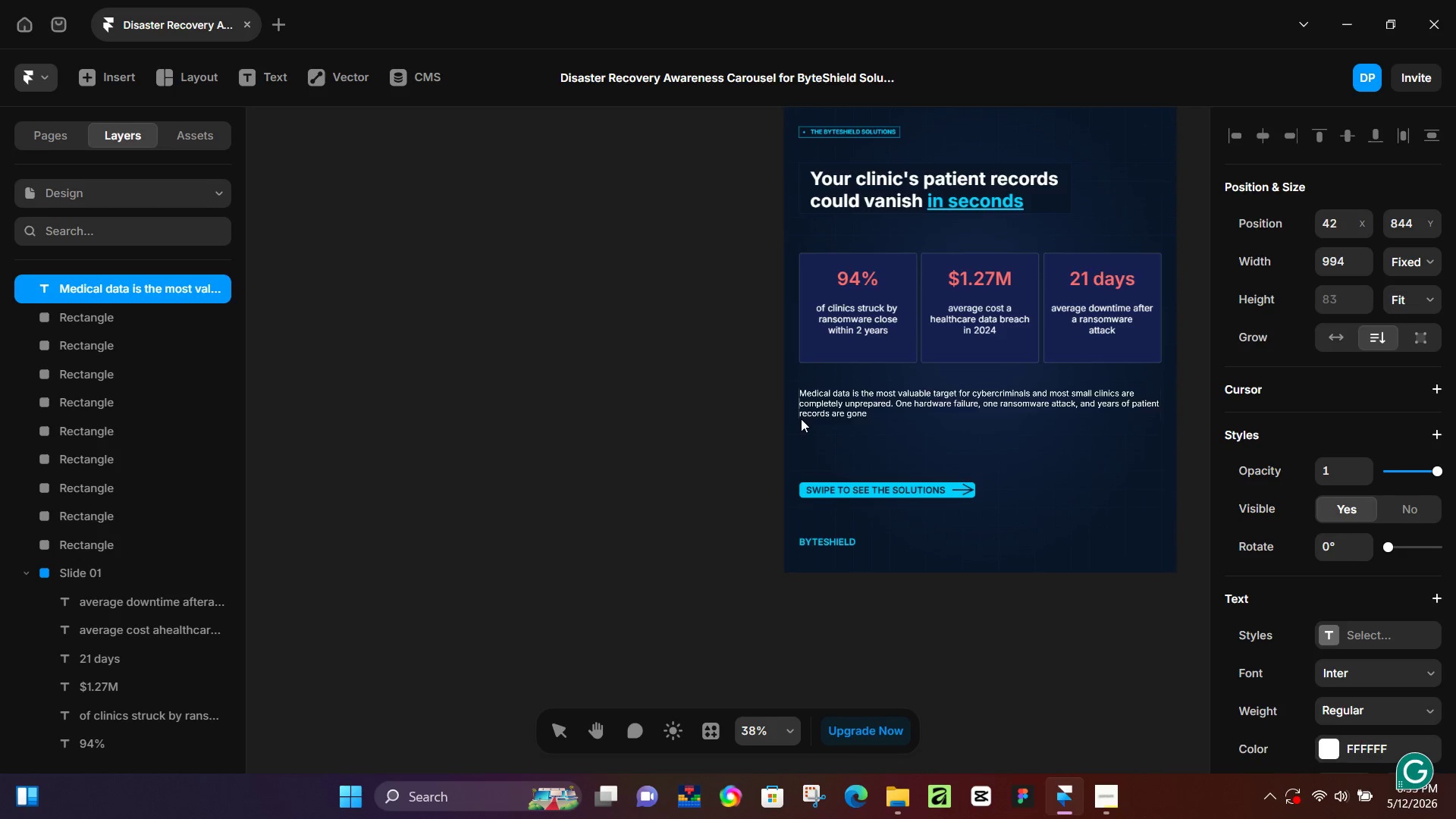 
key(Backspace)
 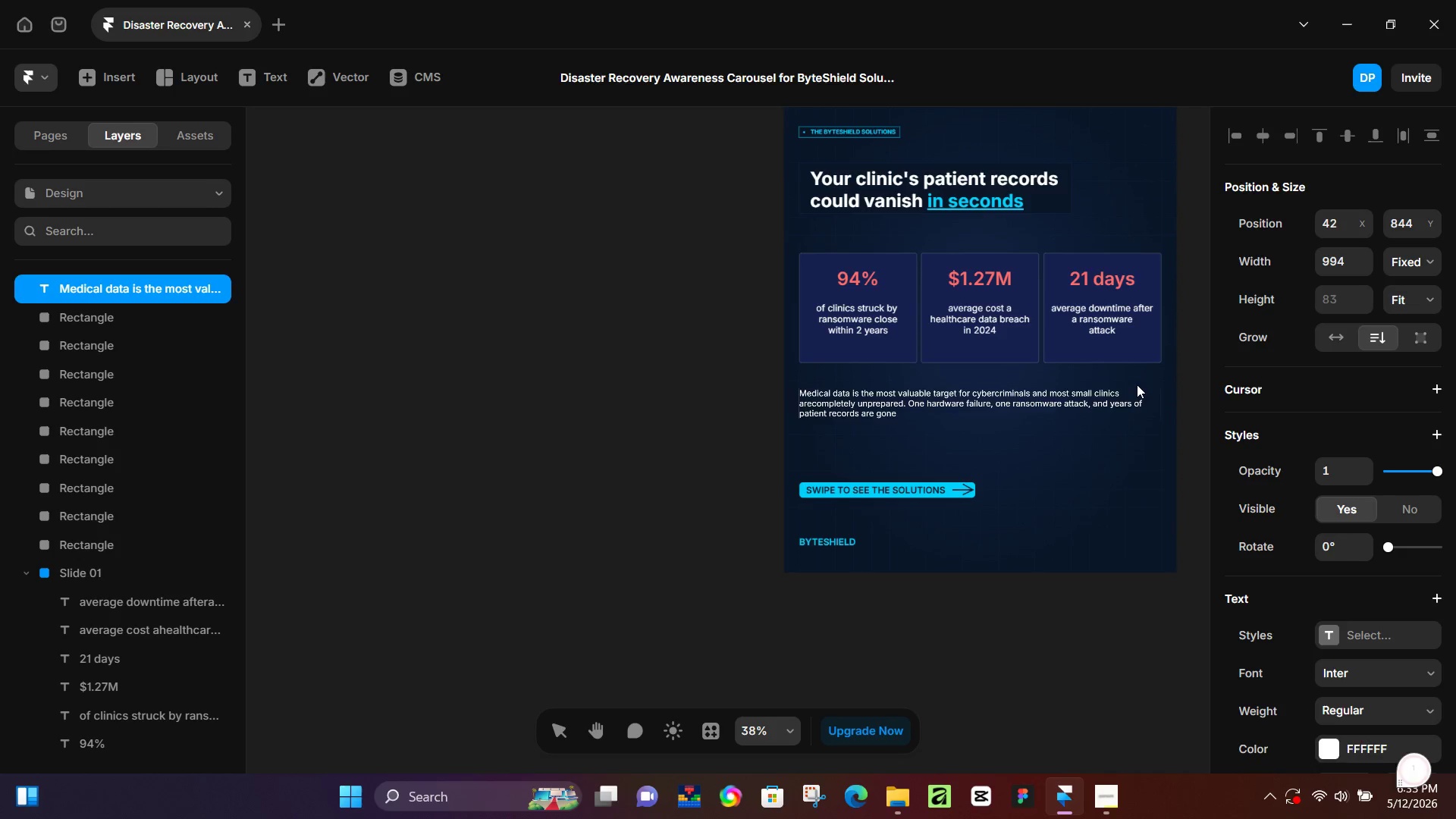 
key(Space)
 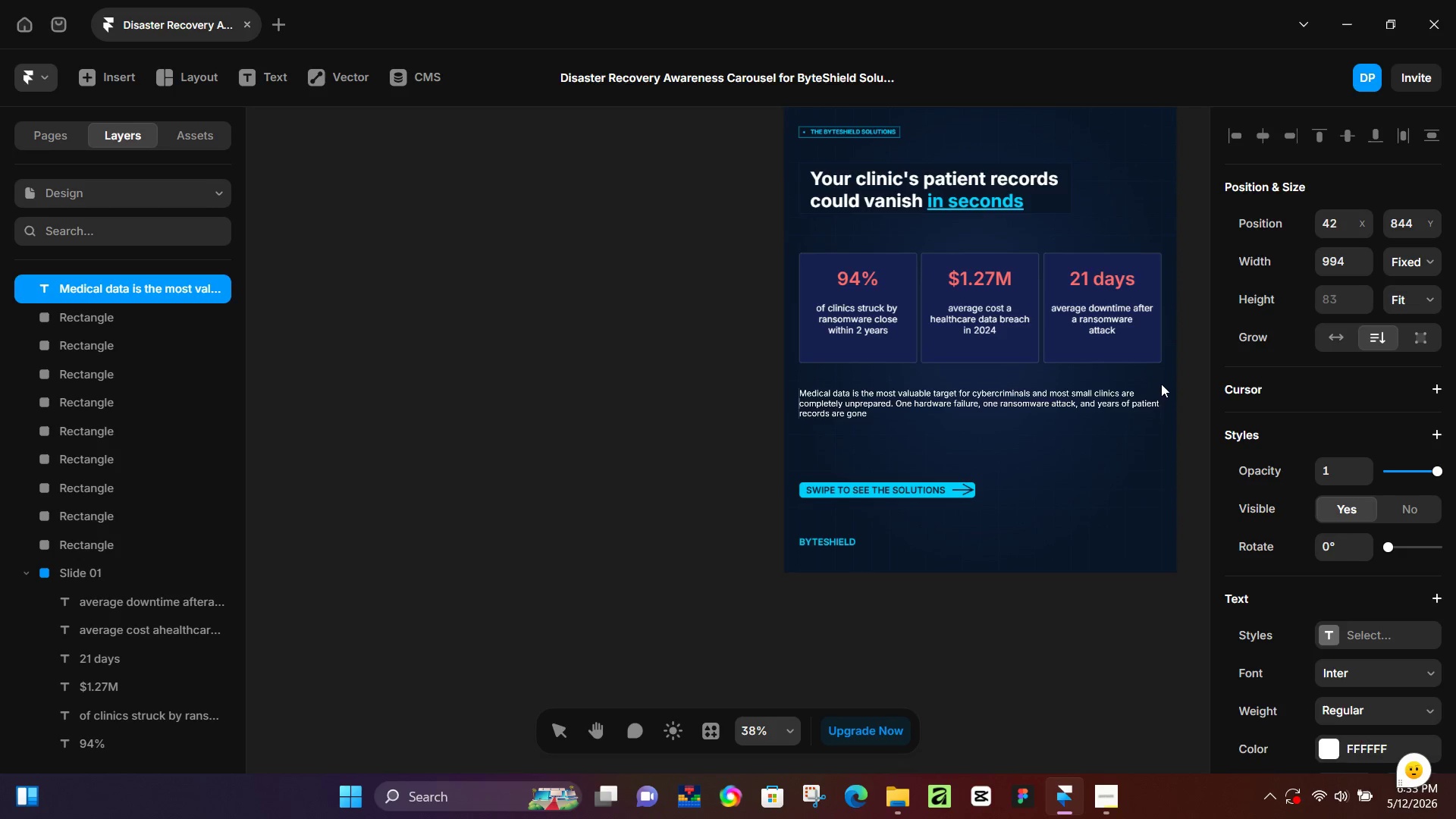 
left_click([1155, 397])
 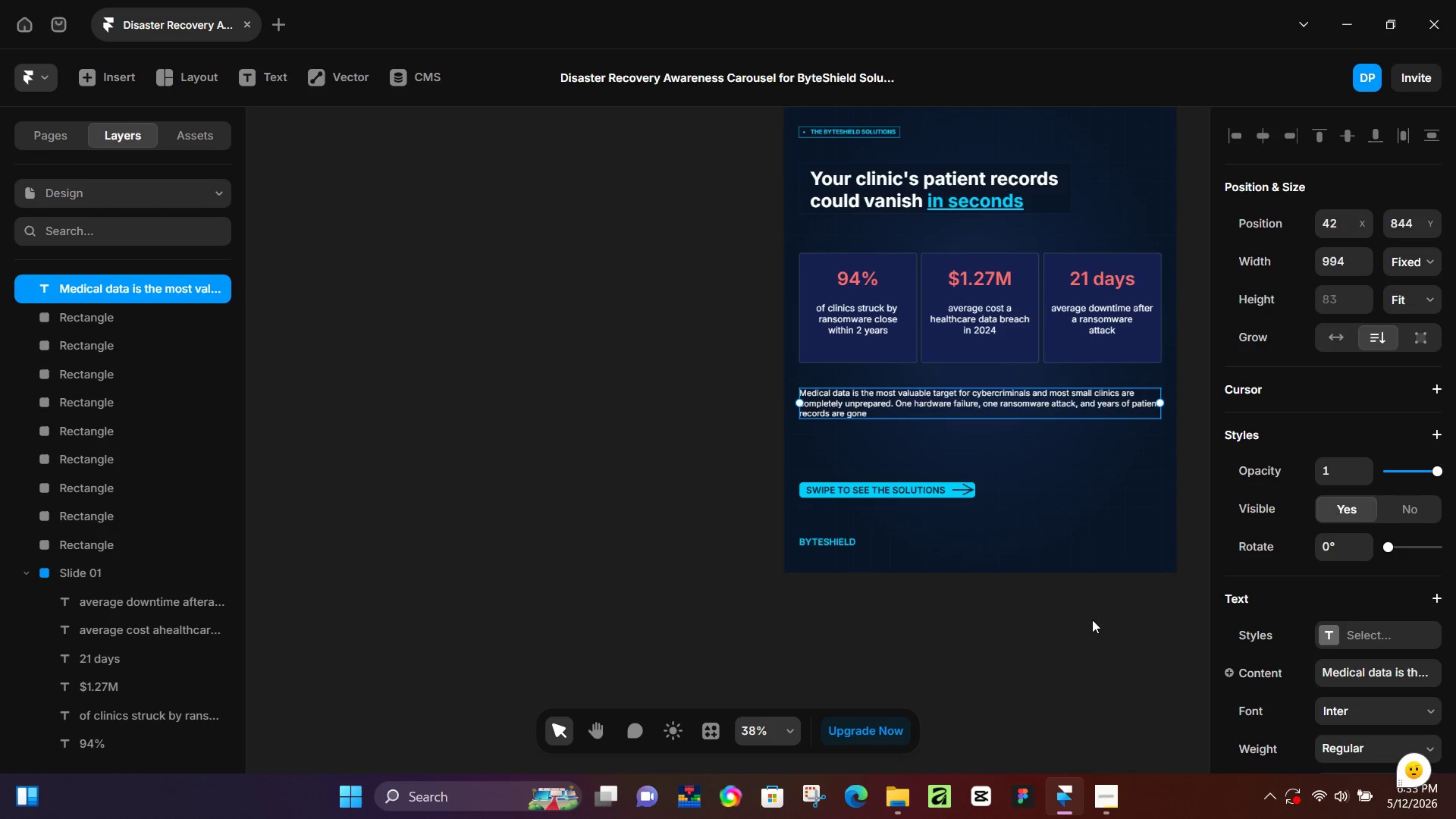 
double_click([1079, 633])
 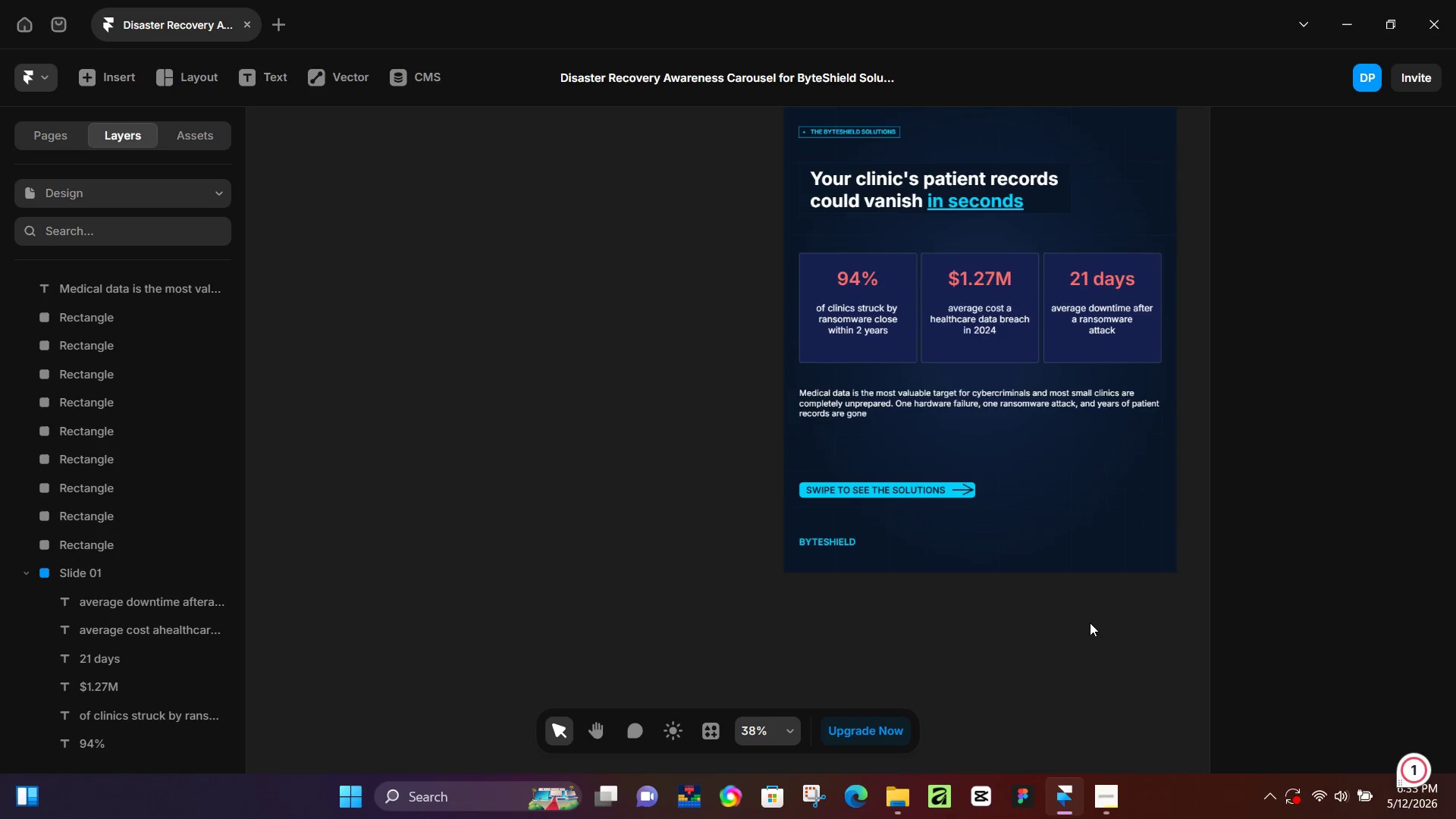 
wait(26.14)
 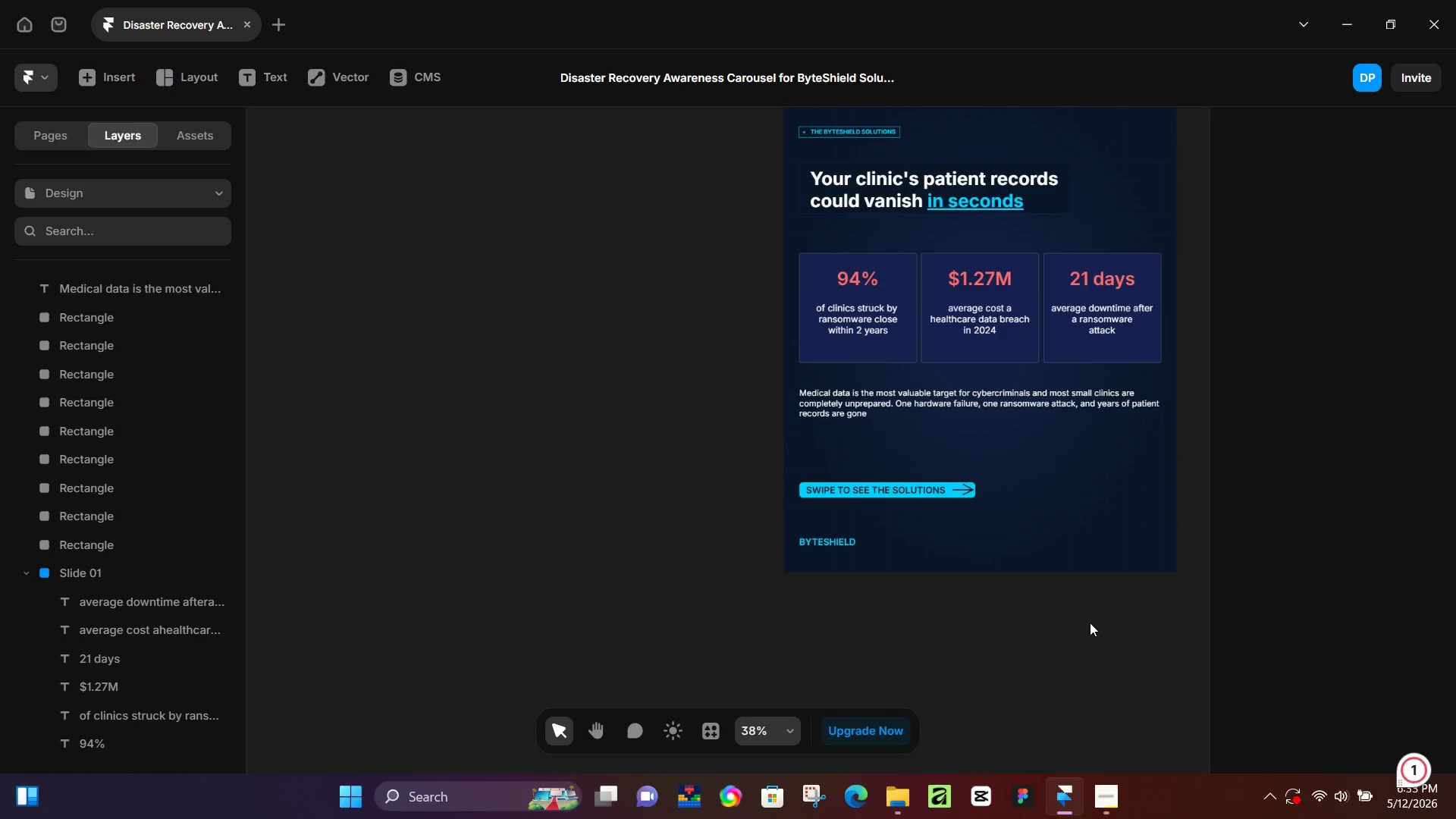 
left_click([805, 488])
 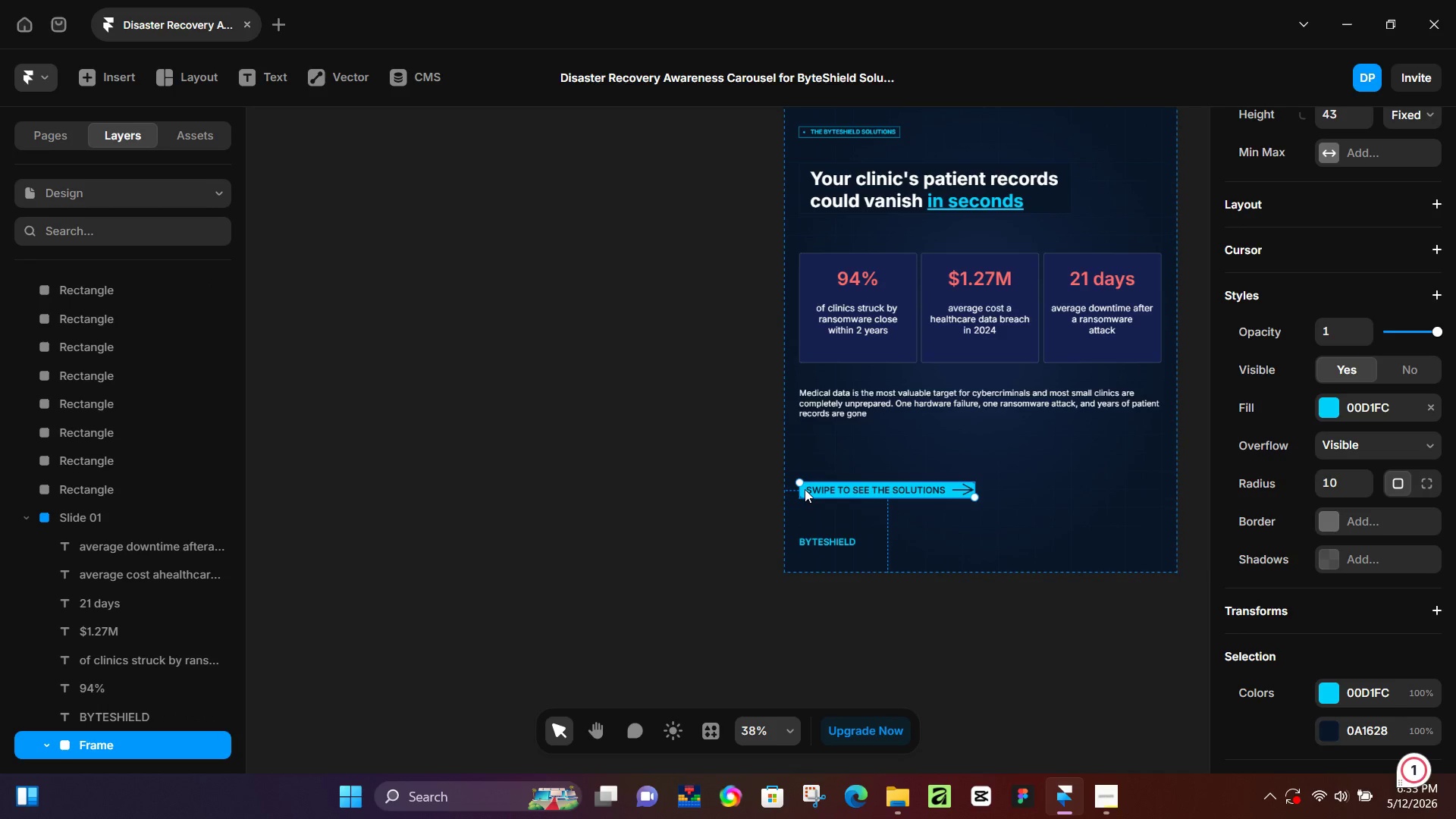 
left_click_drag(start_coordinate=[805, 489], to_coordinate=[808, 445])
 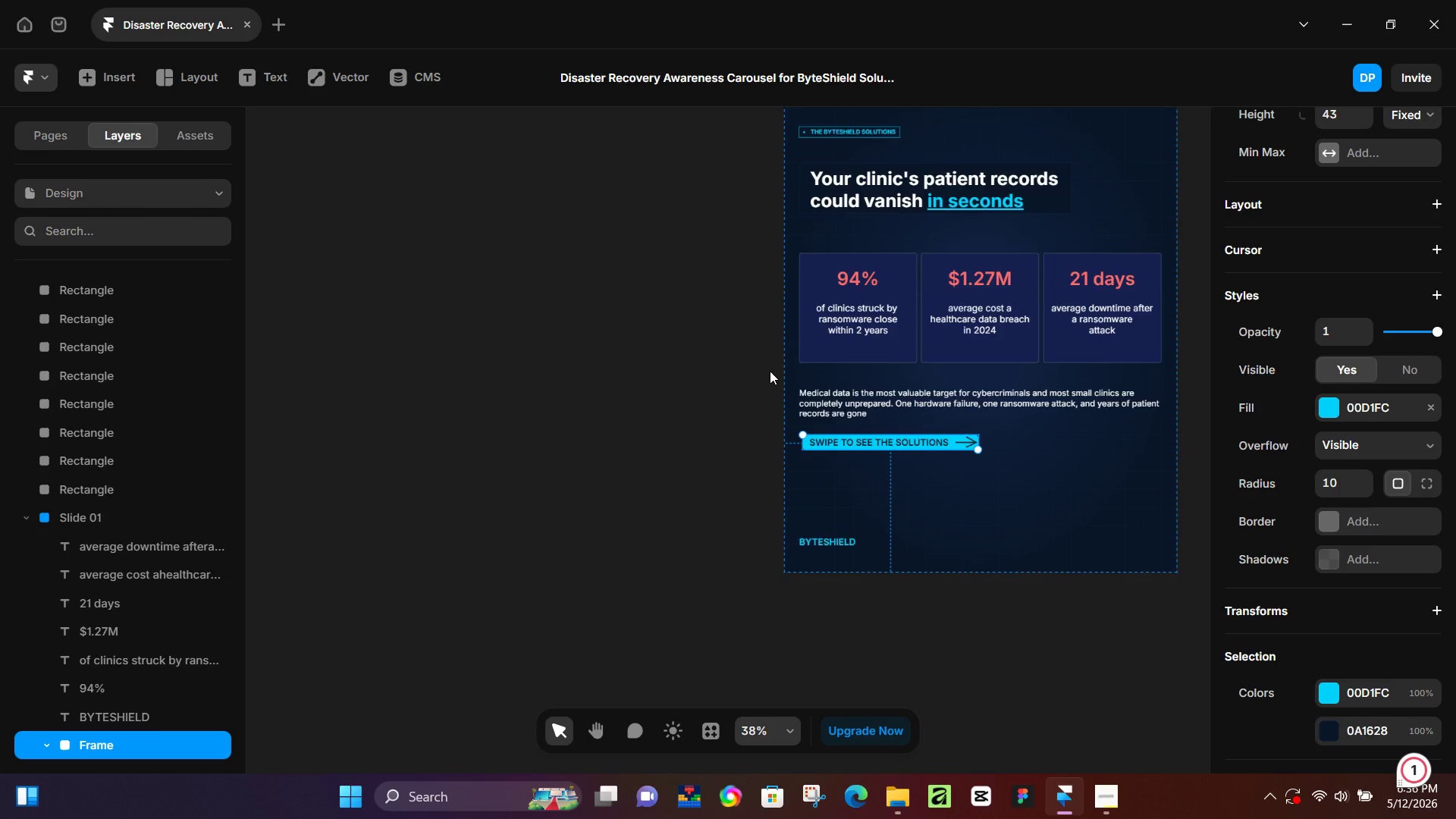 
wait(148.92)
 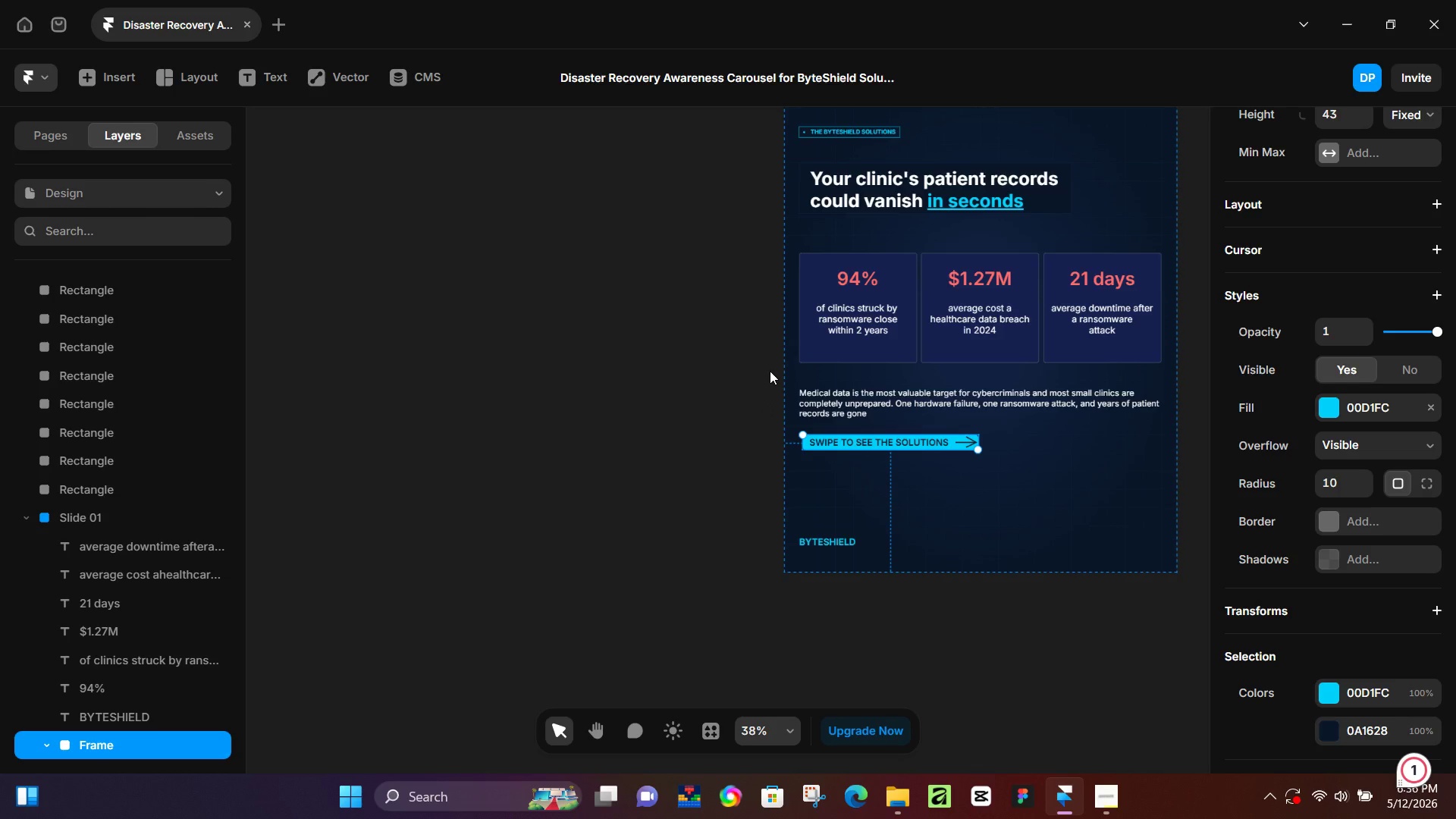 
left_click([703, 431])
 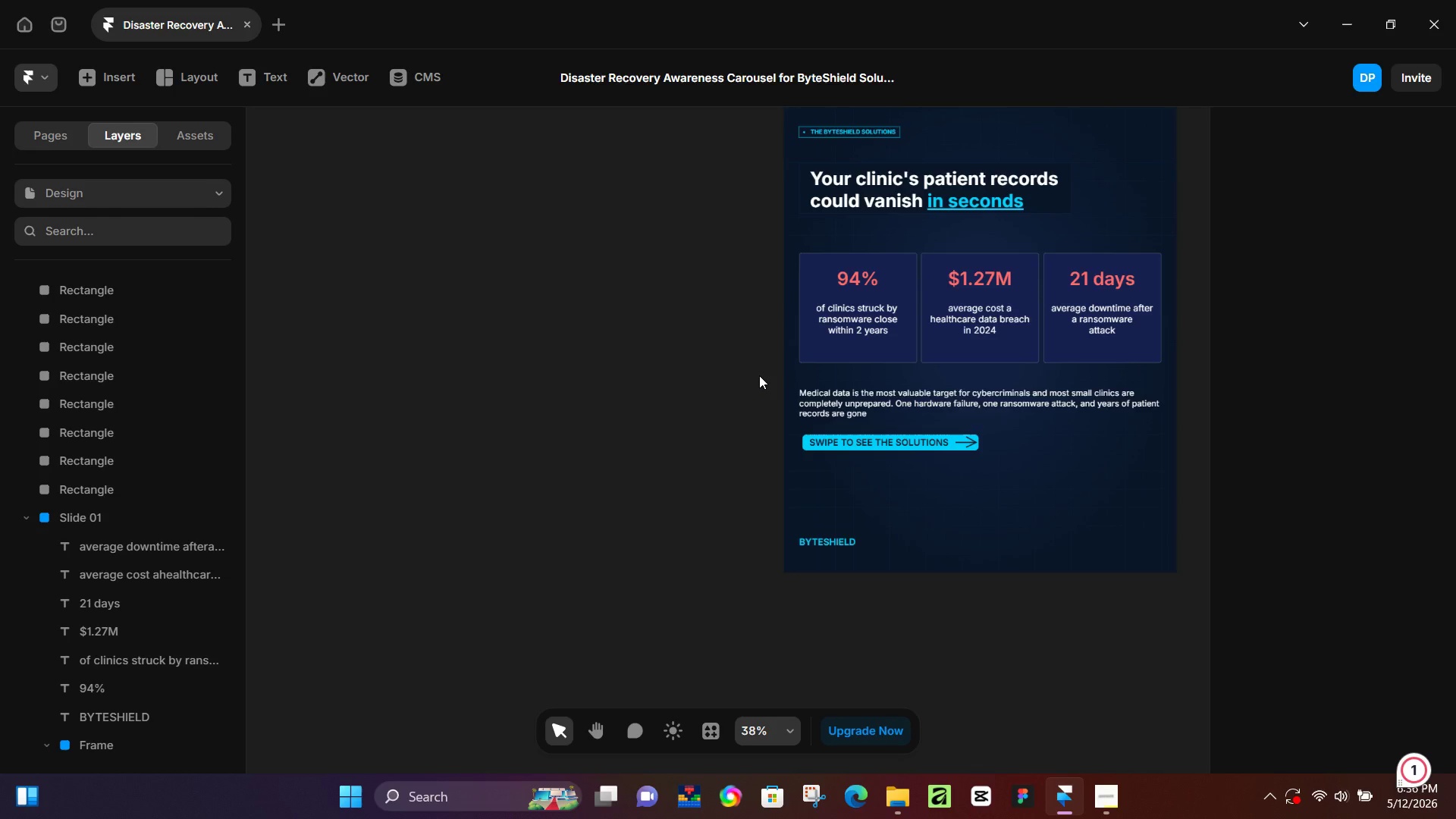 
wait(11.47)
 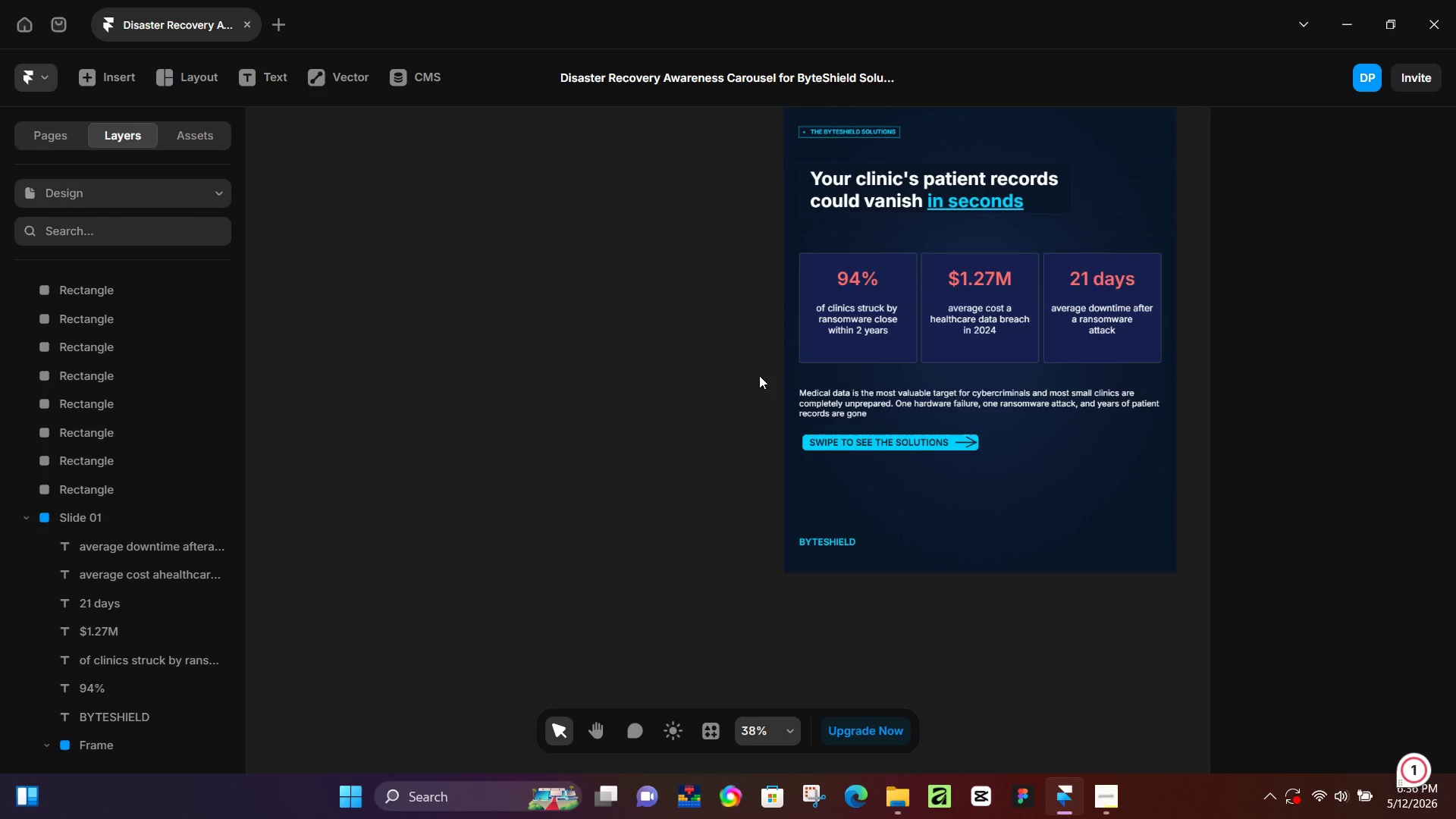 
scroll: coordinate [885, 358], scroll_direction: up, amount: 3.0
 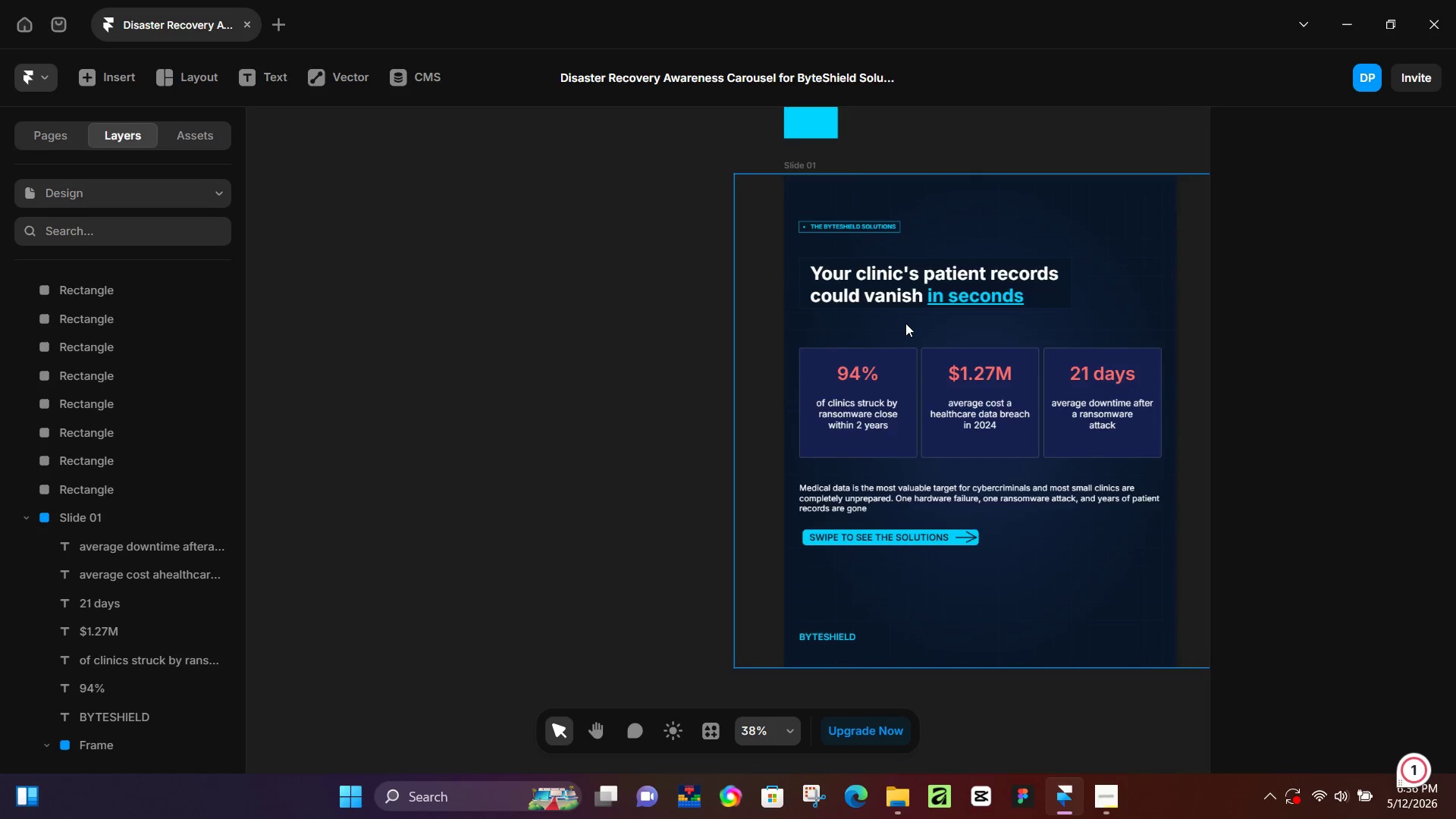 
scroll: coordinate [907, 322], scroll_direction: down, amount: 2.0
 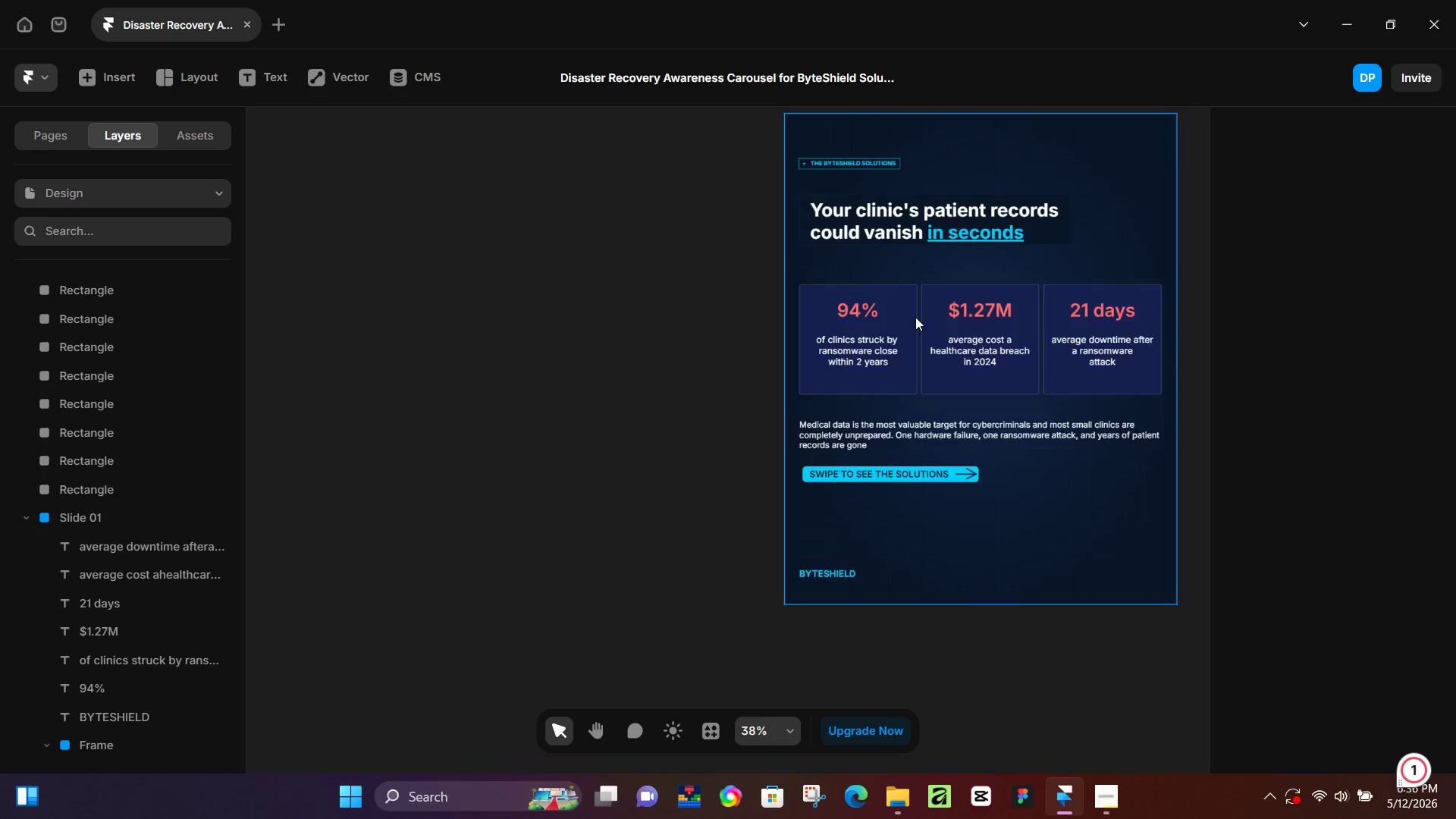 
hold_key(key=ControlLeft, duration=0.31)
scroll: coordinate [915, 317], scroll_direction: down, amount: 2.0
 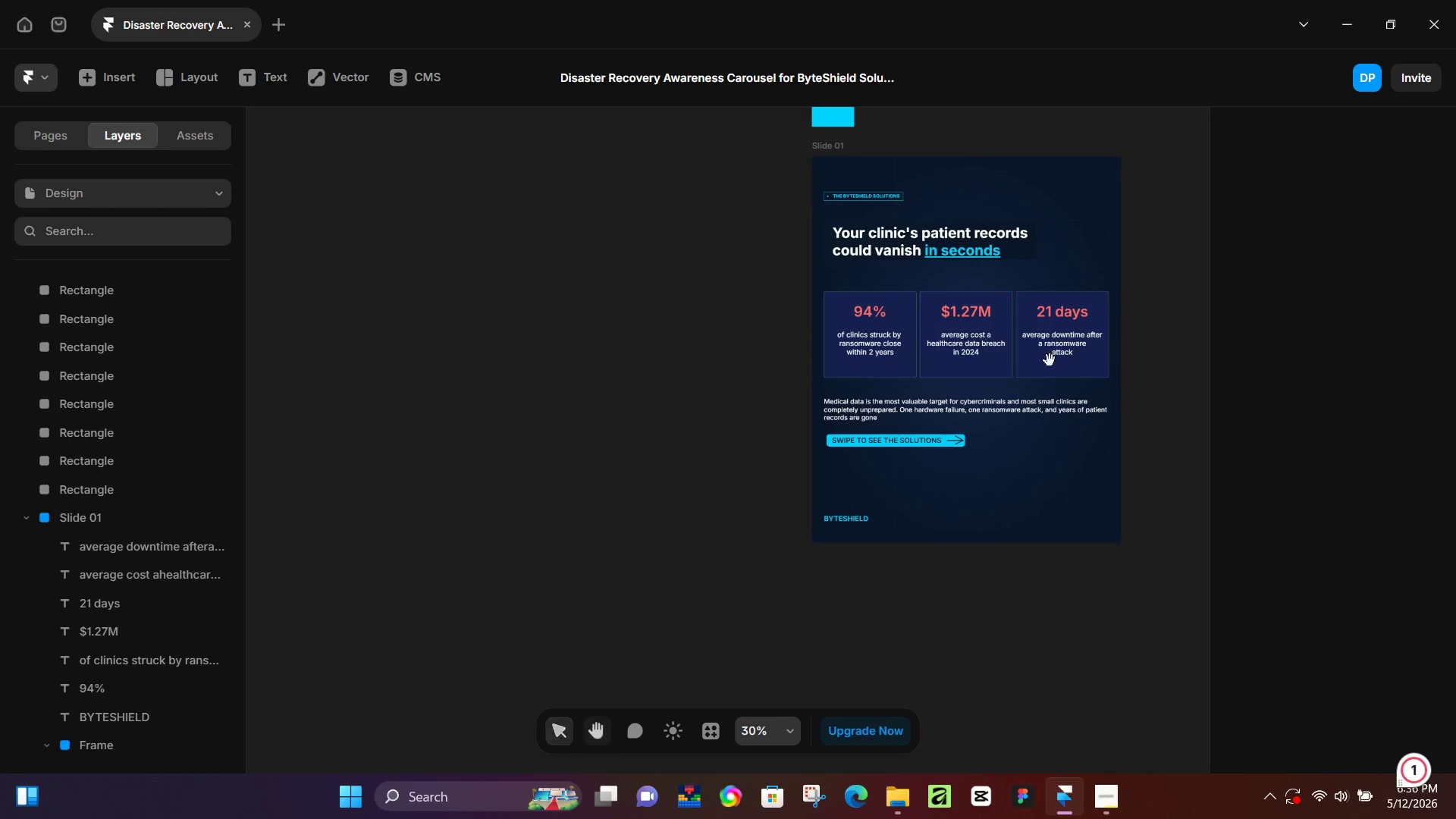 
hold_key(key=Space, duration=1.51)
 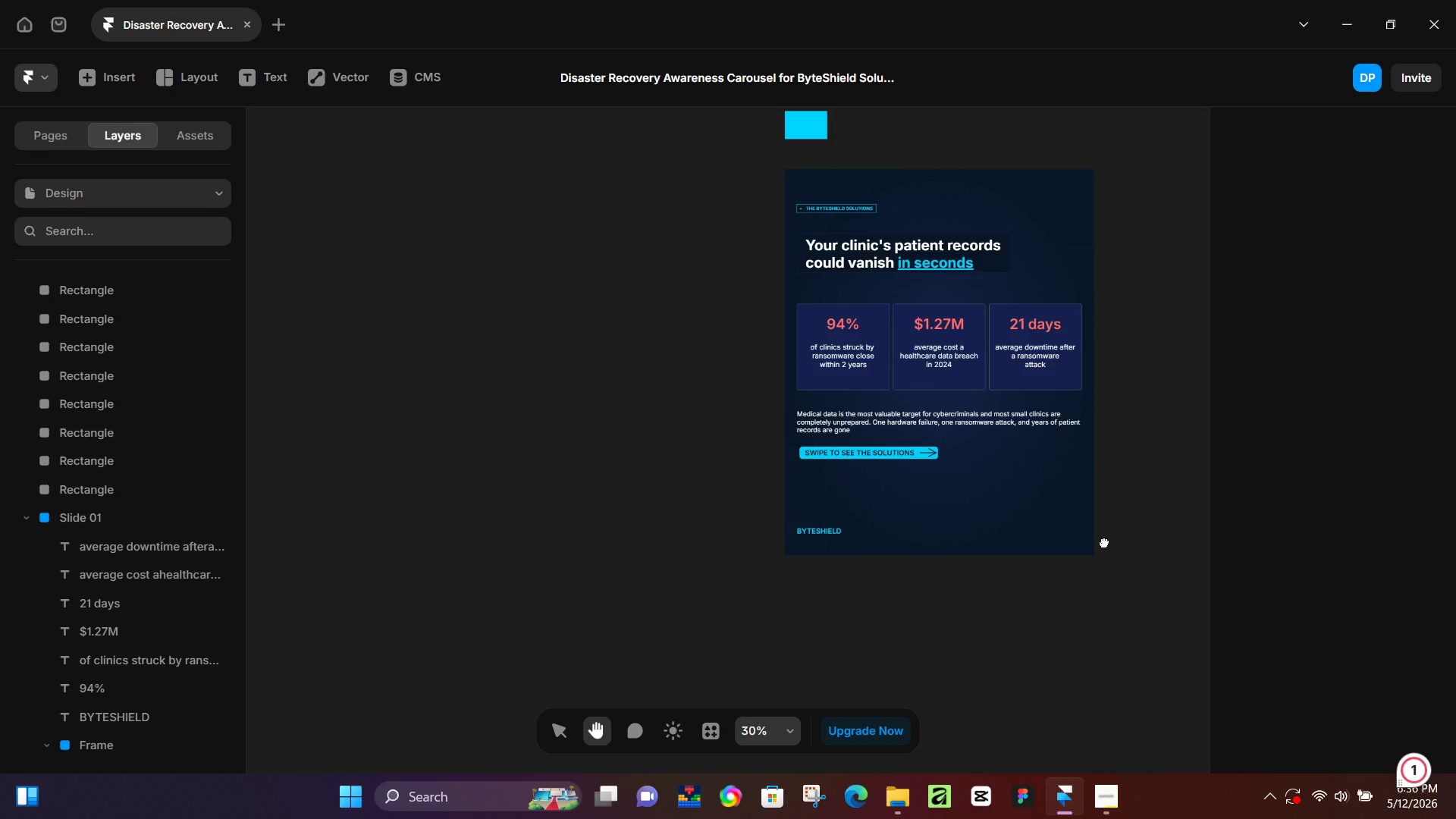 
left_click_drag(start_coordinate=[1131, 530], to_coordinate=[1104, 542])
 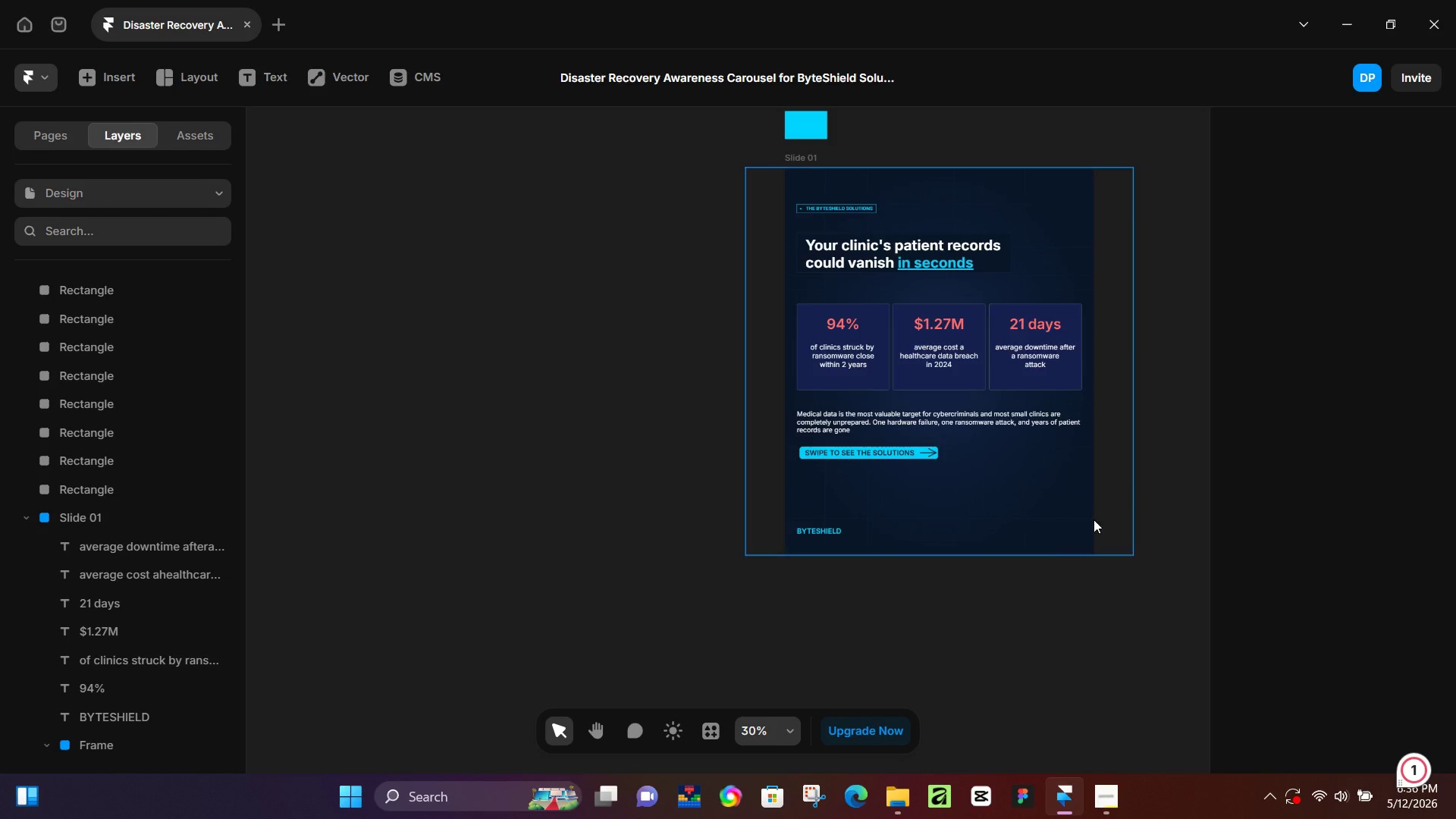 
hold_key(key=Space, duration=1.06)
 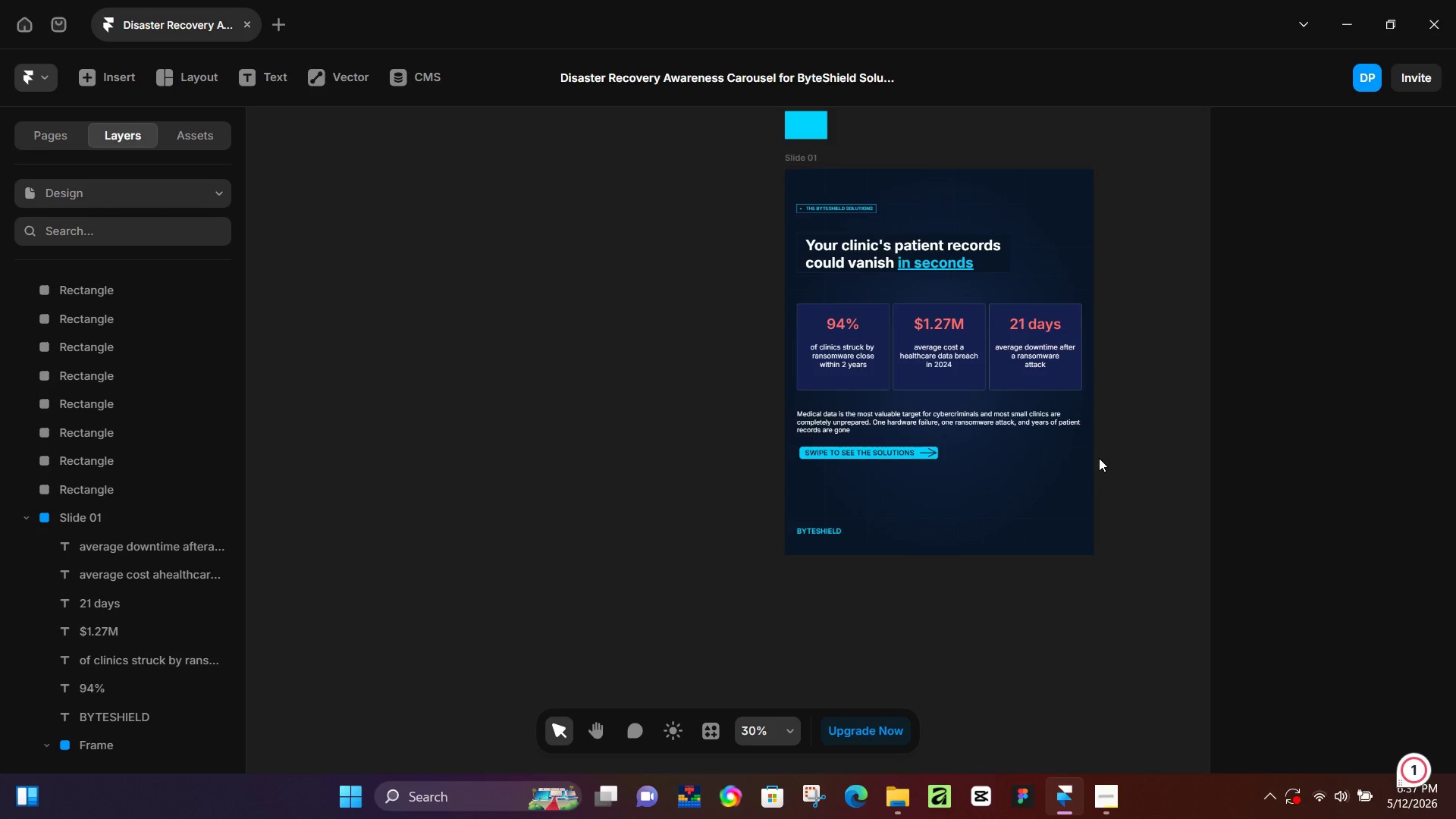 
wait(37.58)
 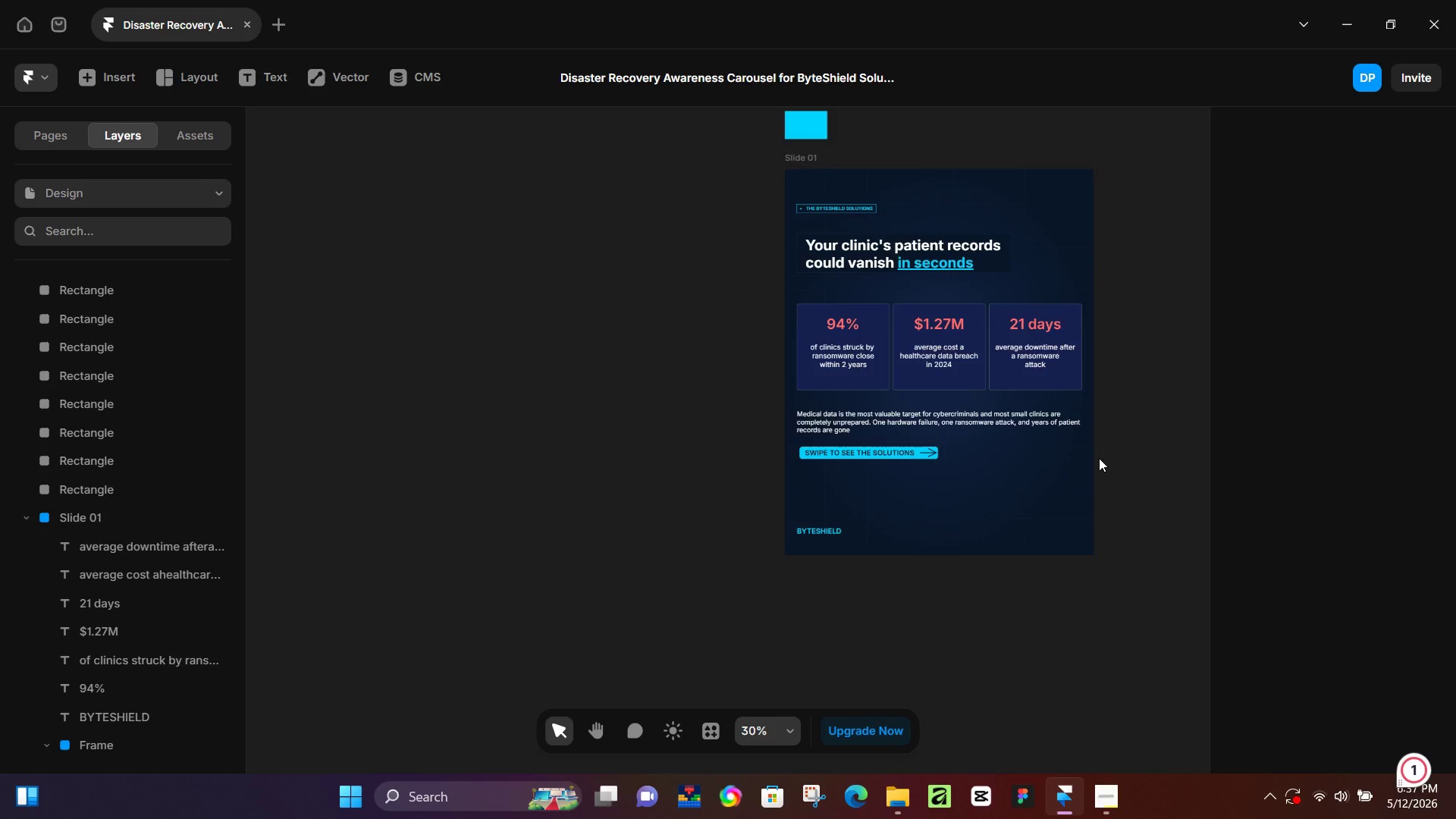 
left_click([590, 397])
 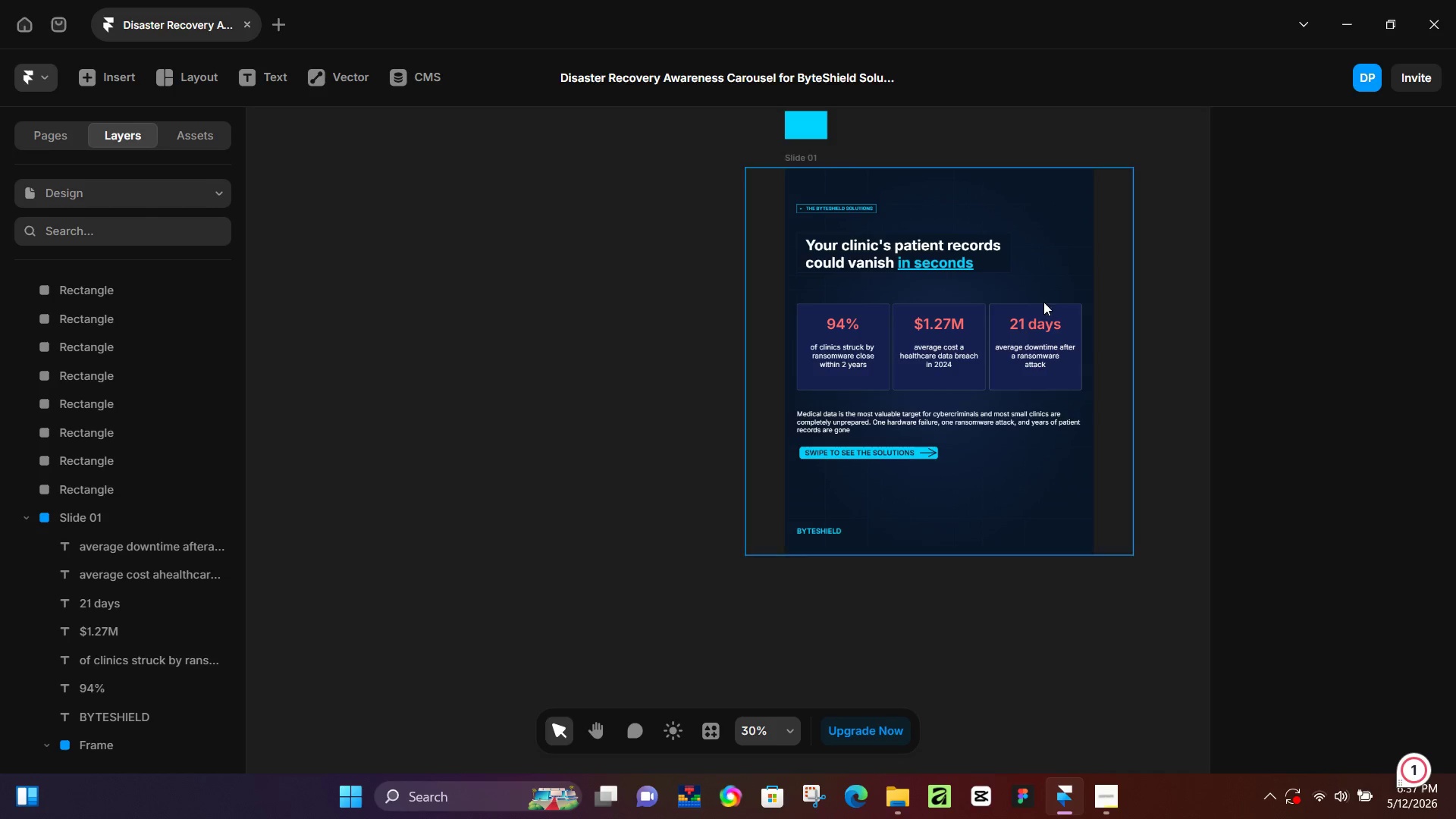 
hold_key(key=Space, duration=0.61)
 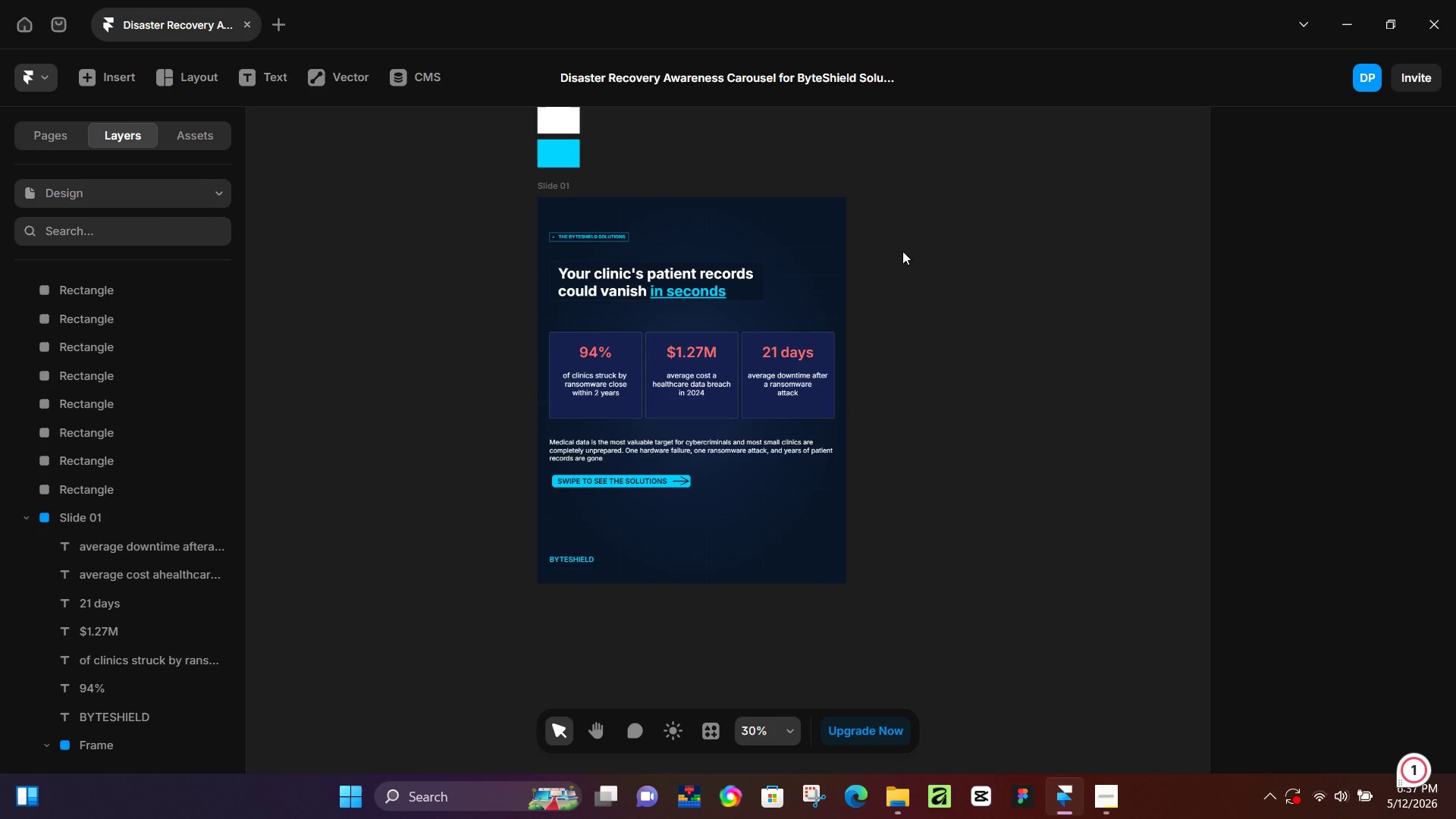 
left_click_drag(start_coordinate=[1144, 307], to_coordinate=[896, 336])
 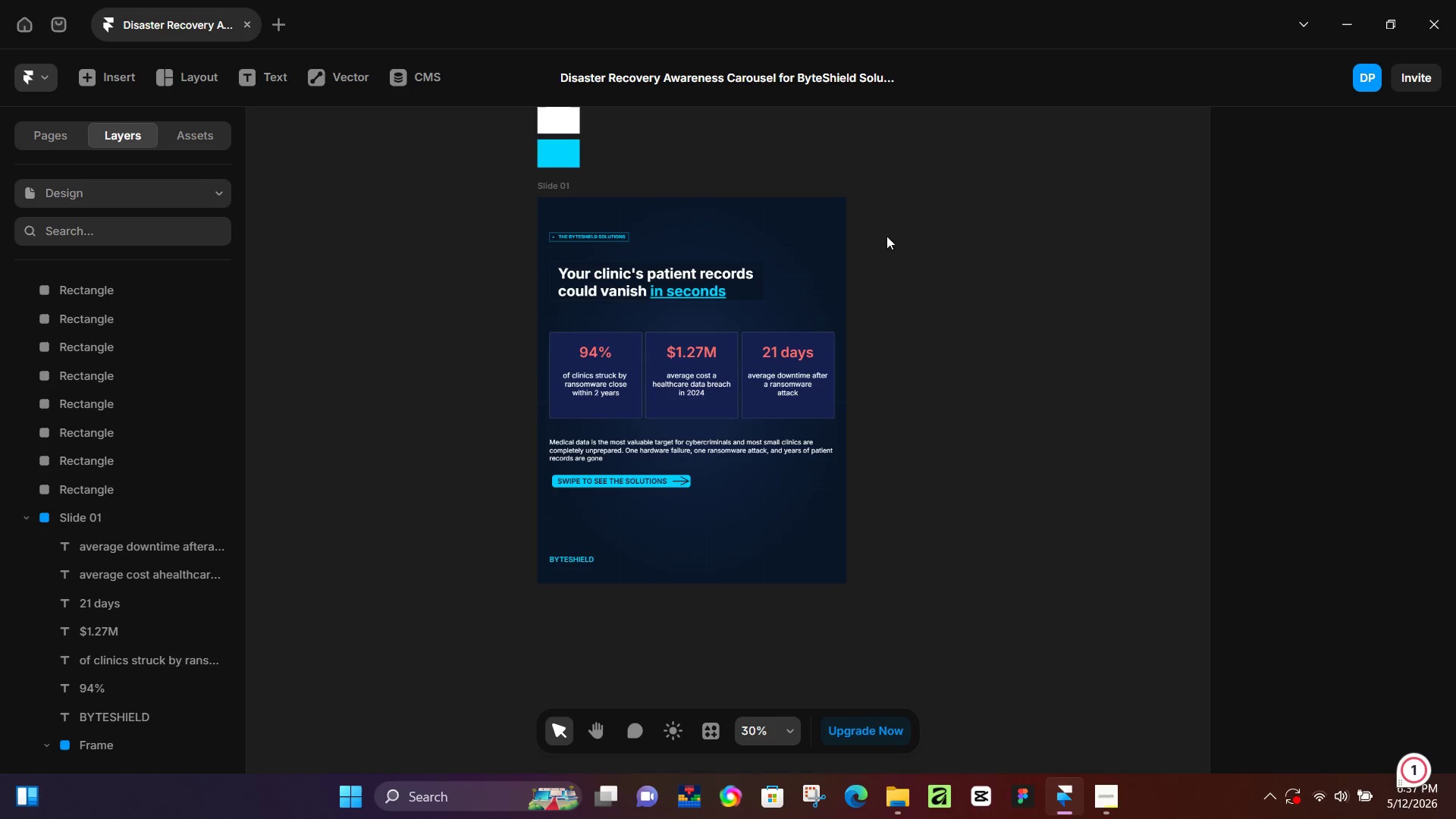 
key(F)
 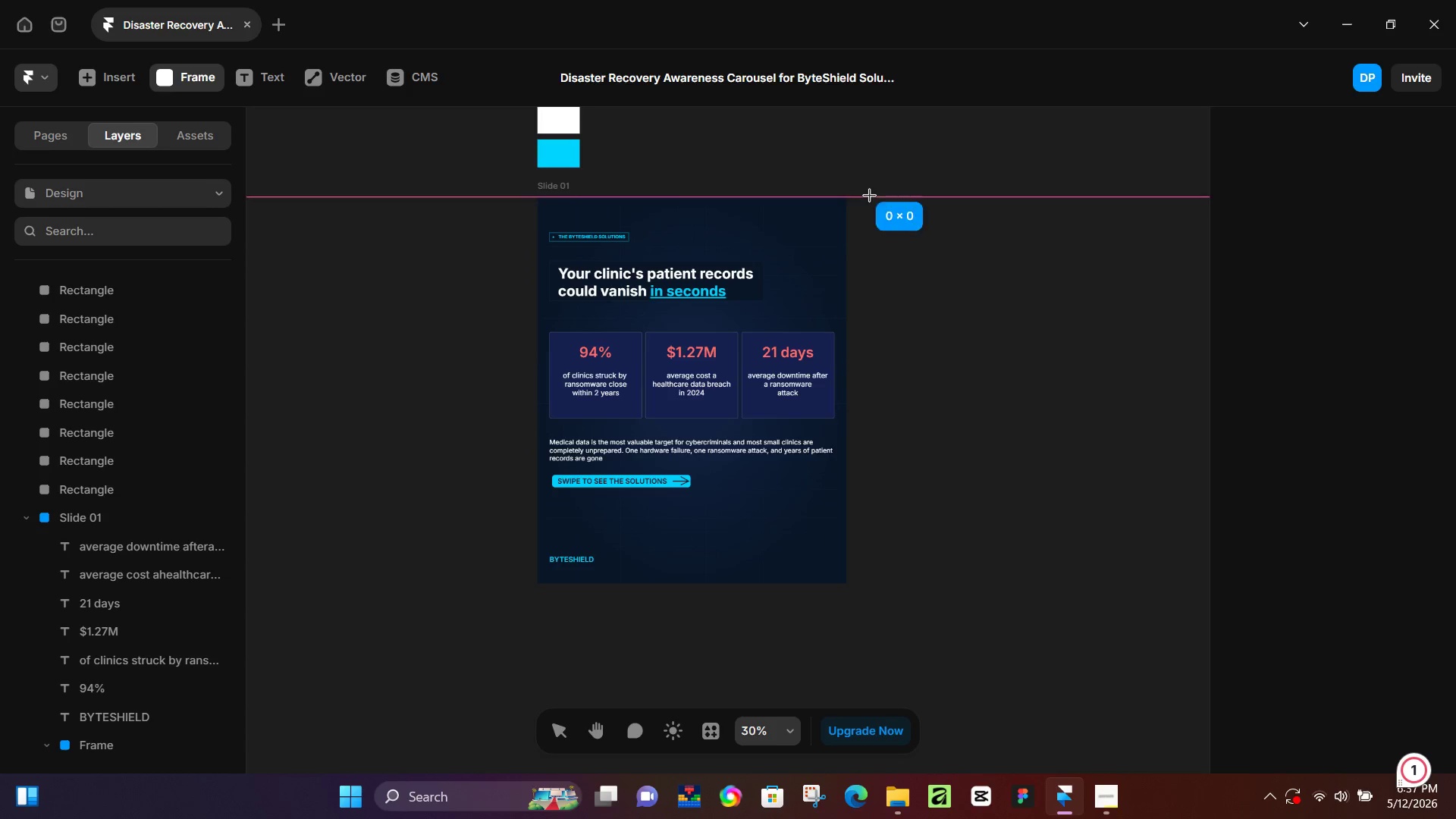 
left_click_drag(start_coordinate=[869, 195], to_coordinate=[968, 581])
 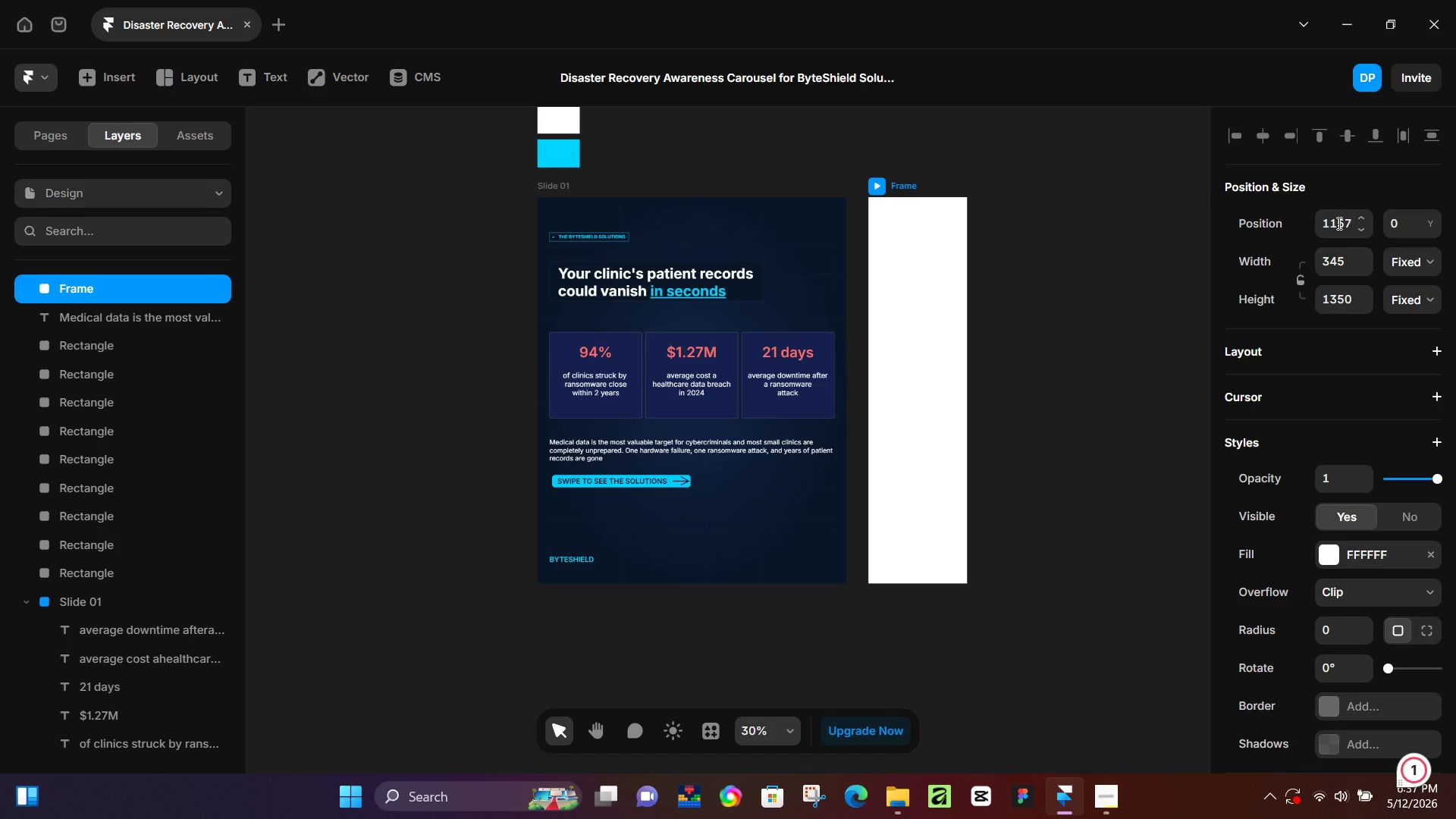 
left_click([1338, 223])
 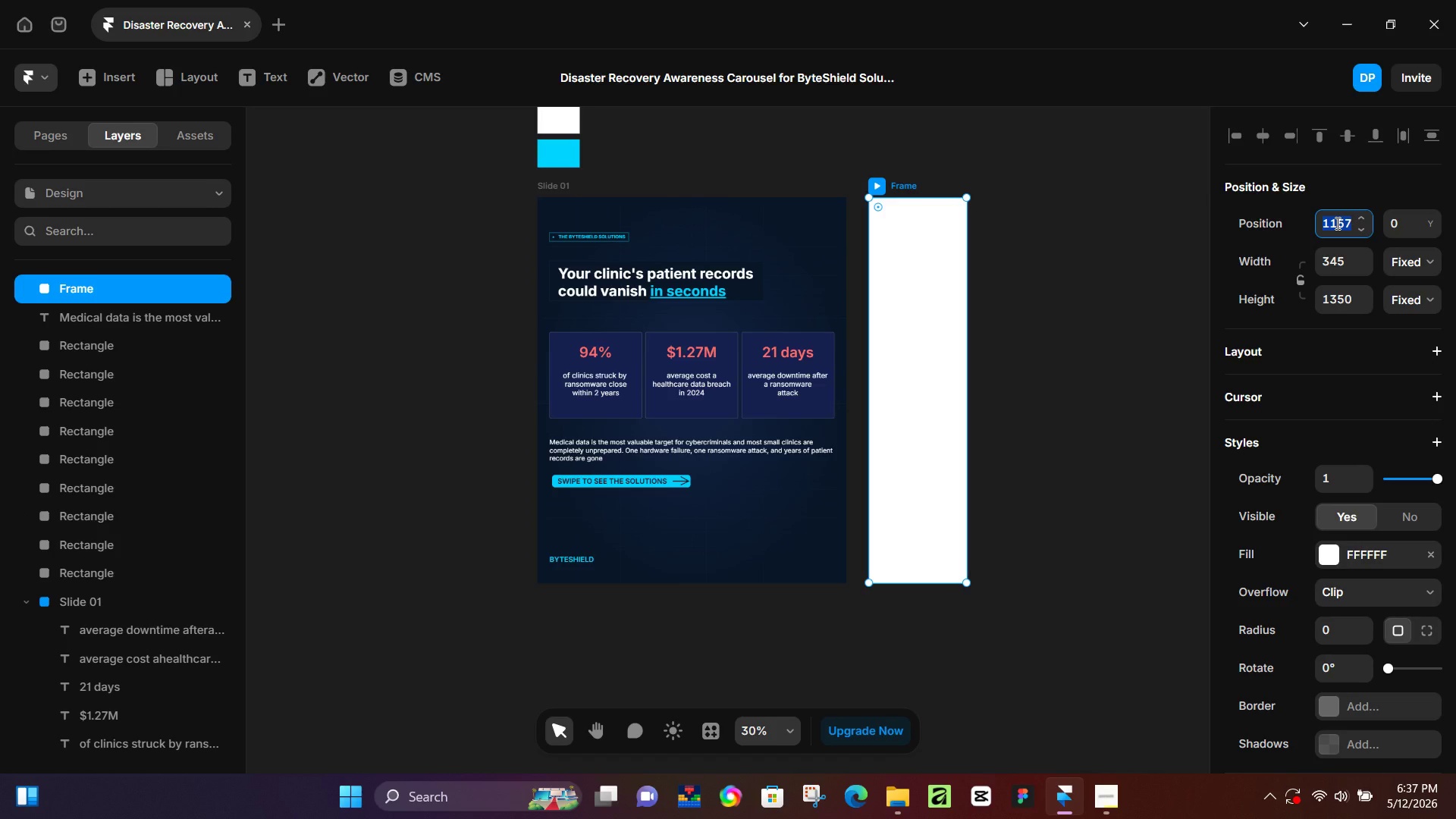 
key(Numpad1)
 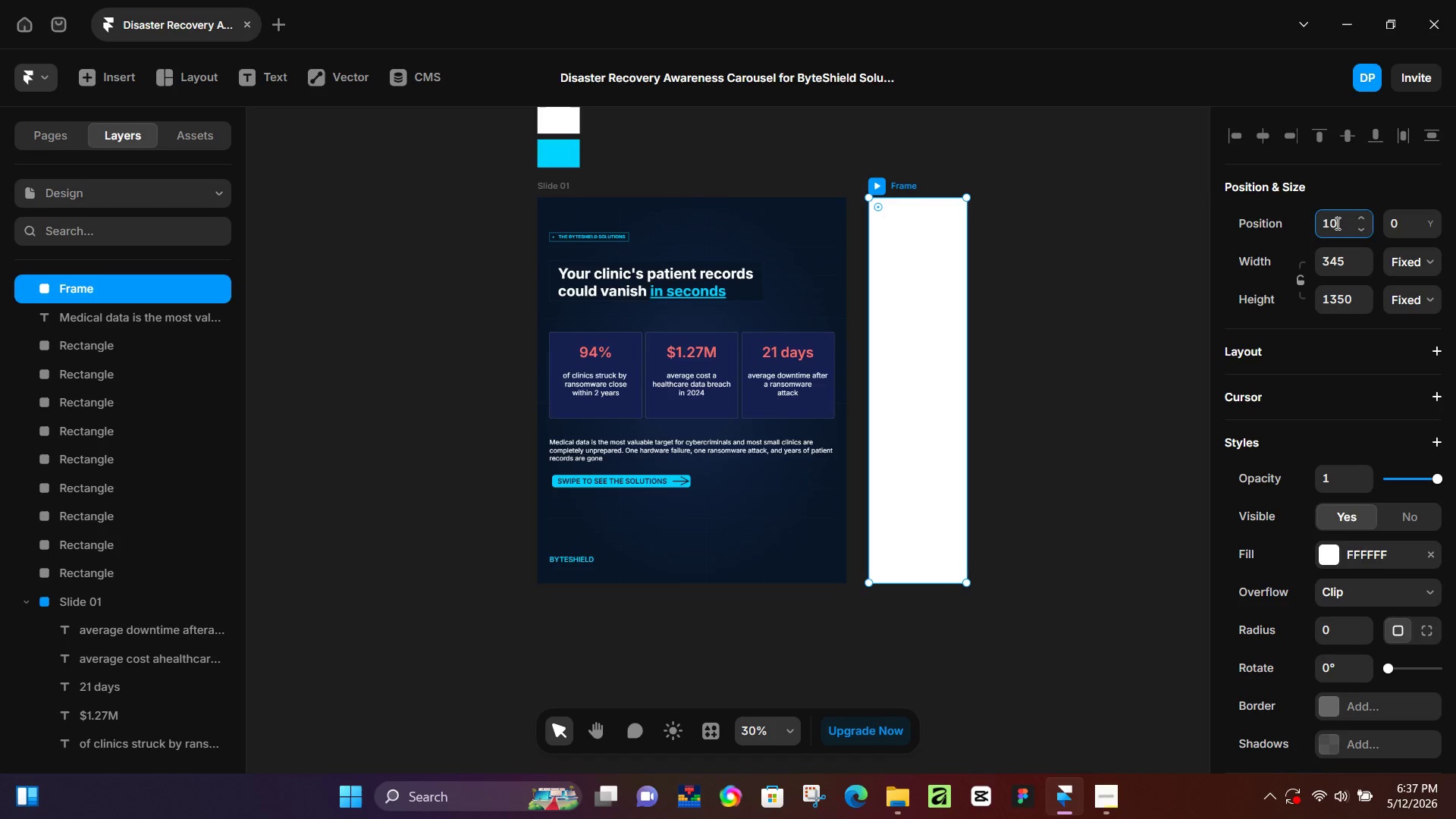 
key(Numpad0)
 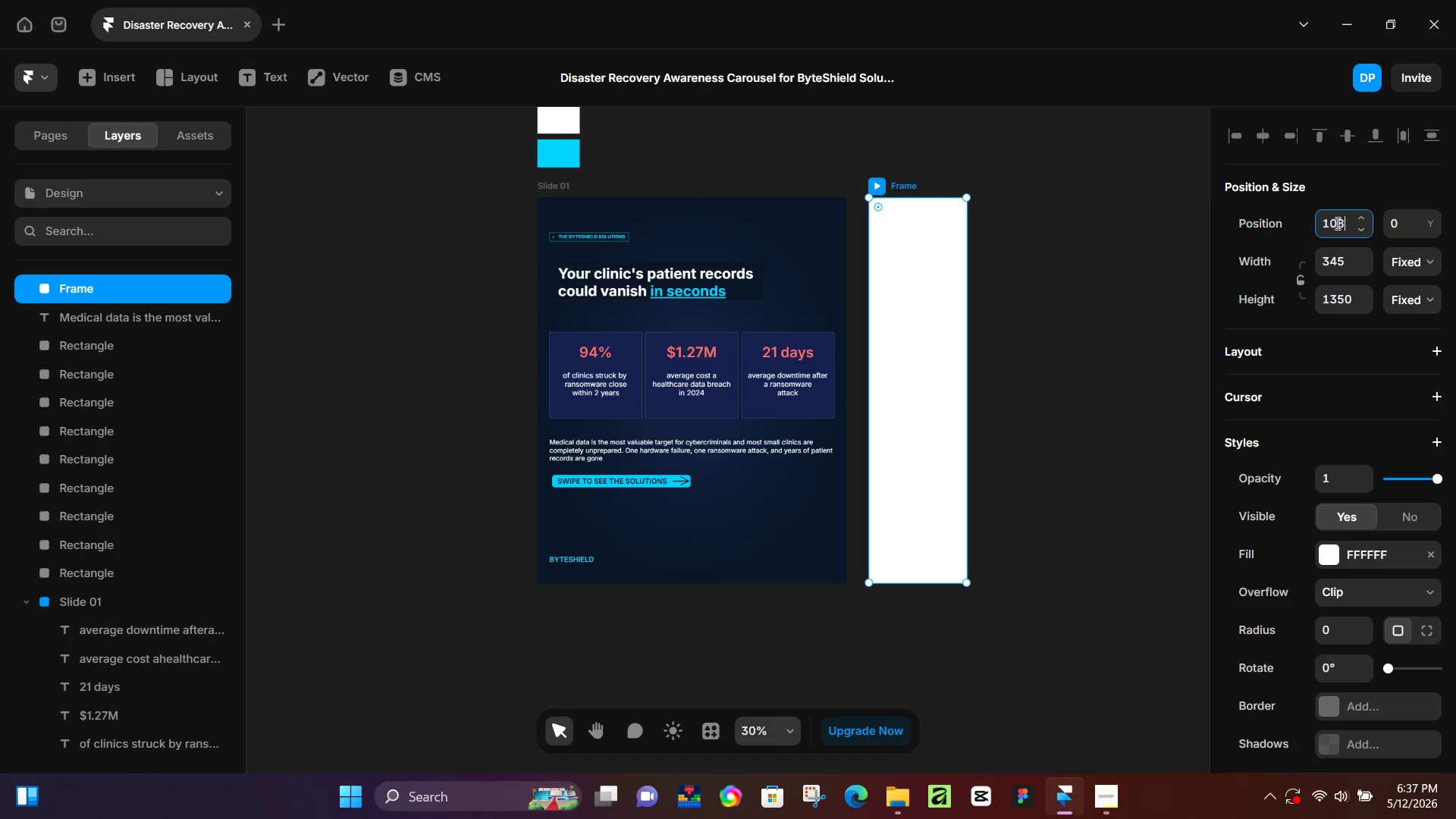 
key(Numpad8)
 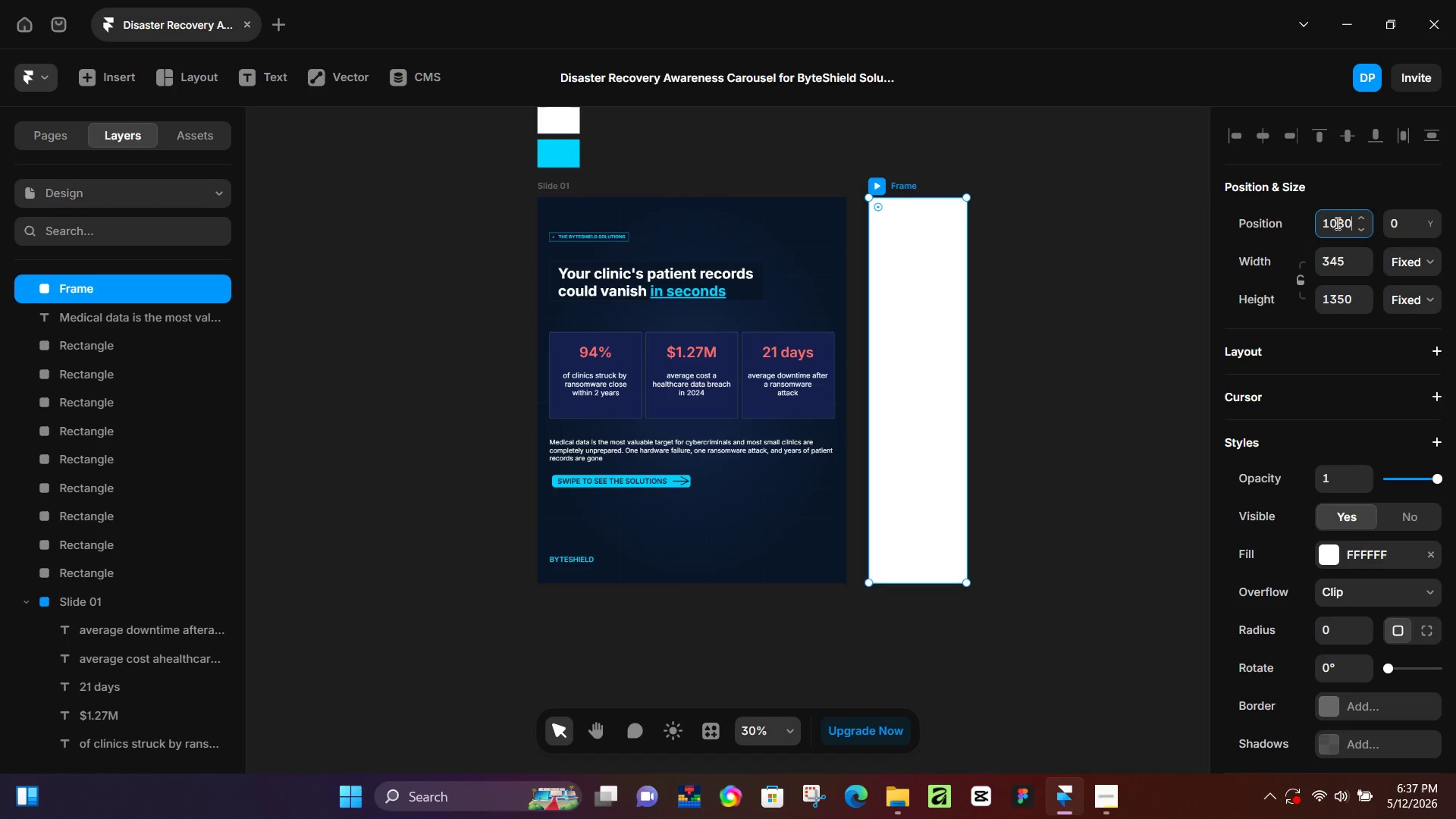 
key(Numpad0)
 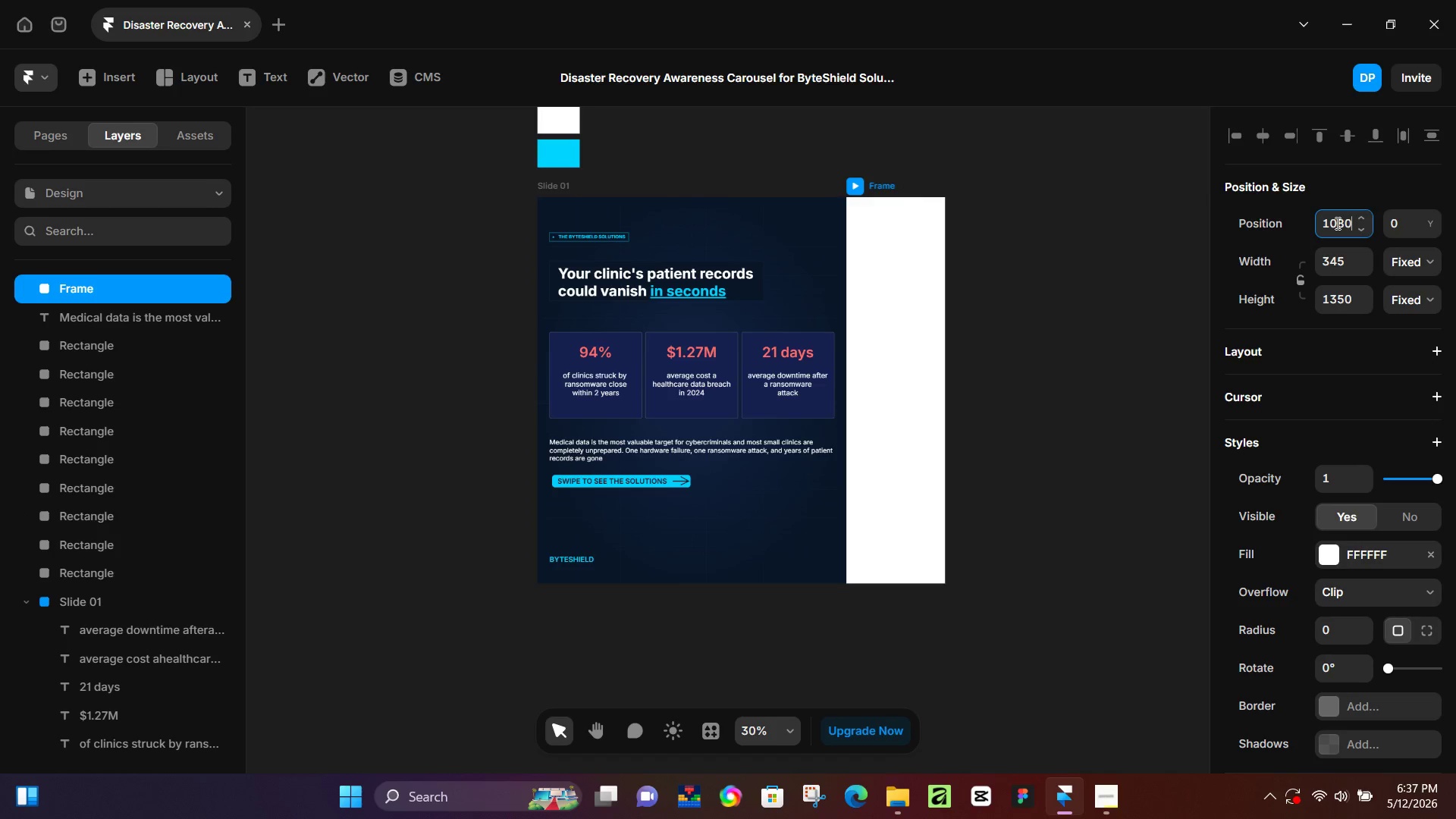 
key(NumpadEnter)
 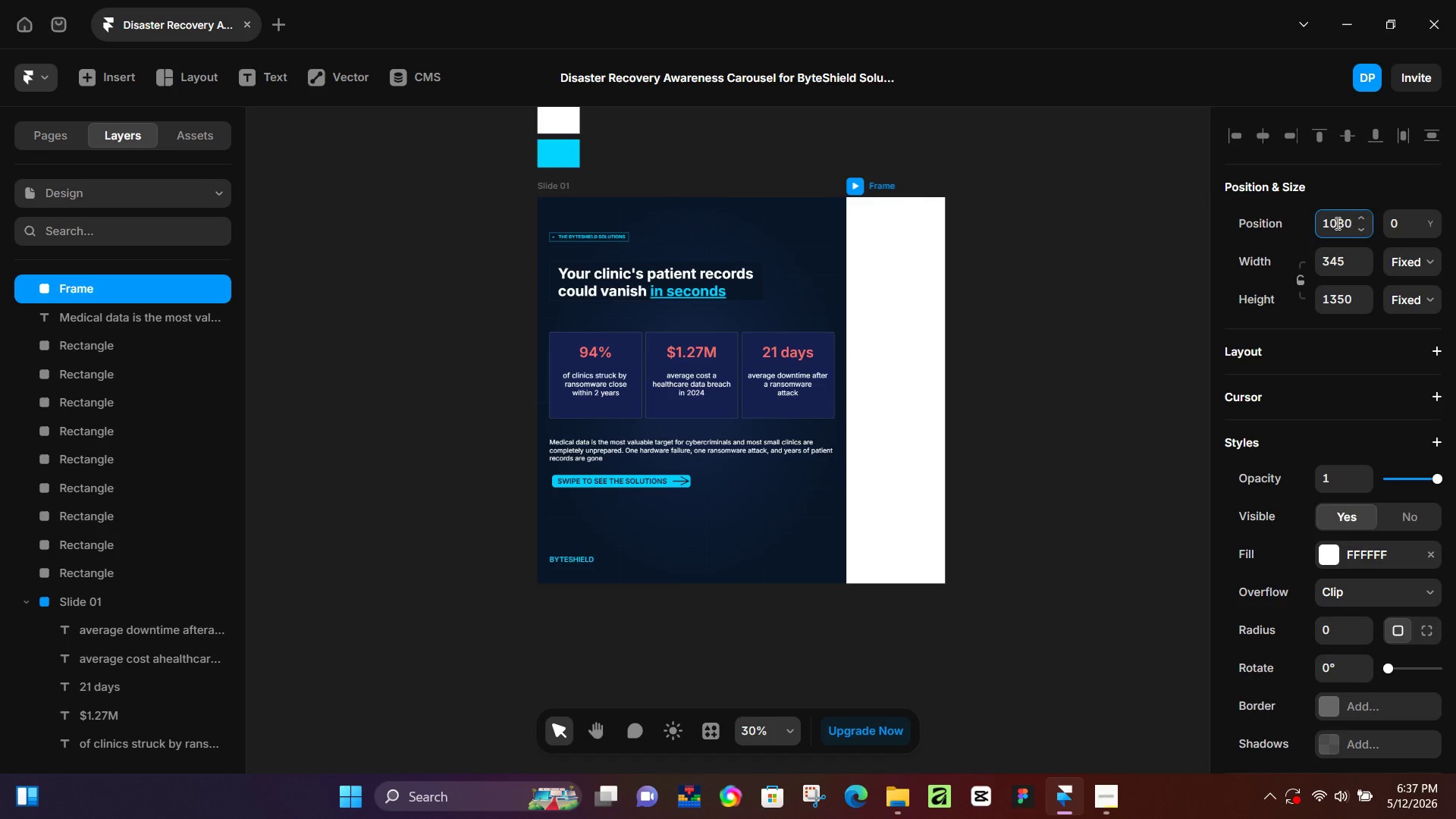 
key(NumpadEnter)
 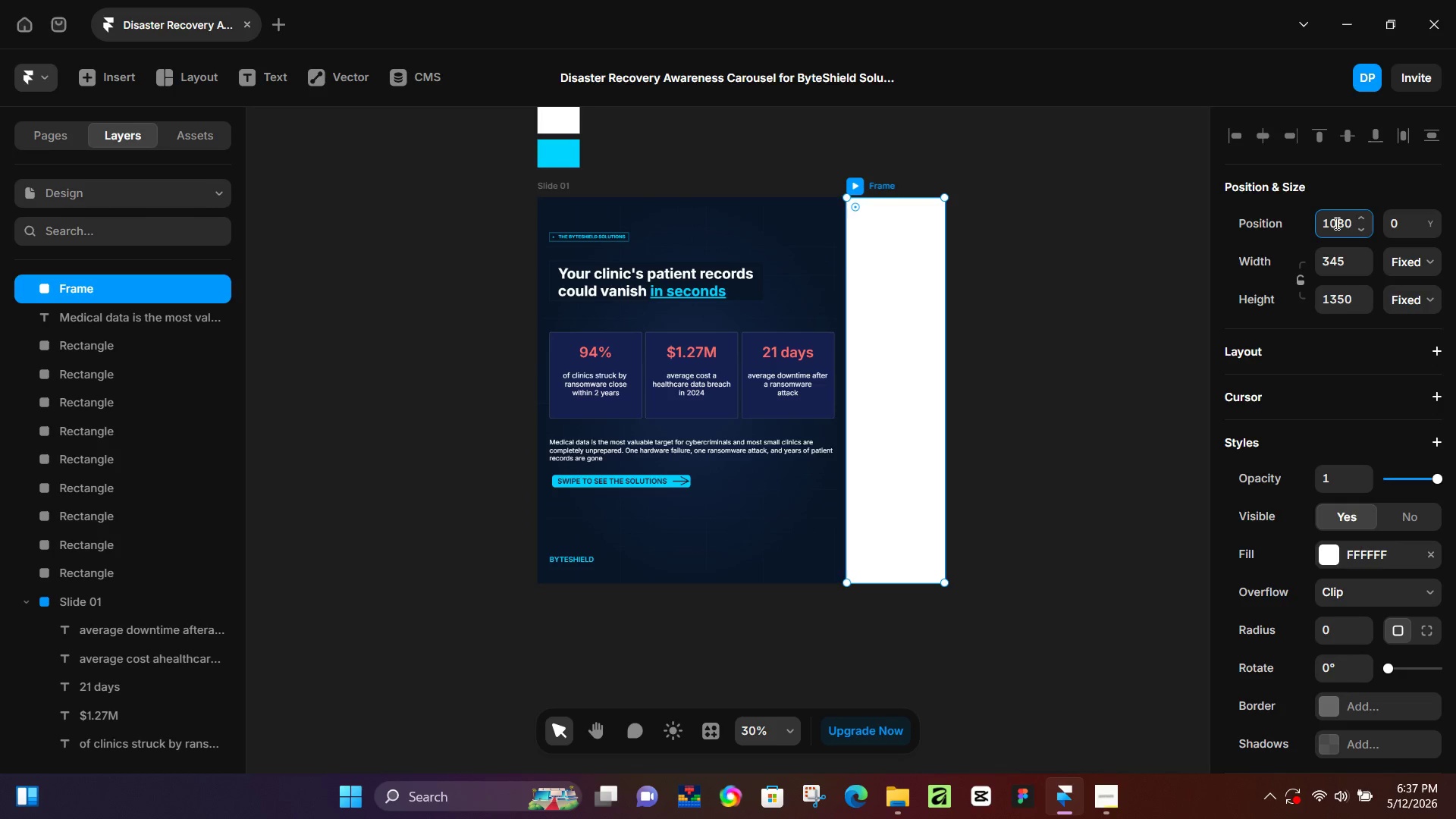 
key(Control+Z)
 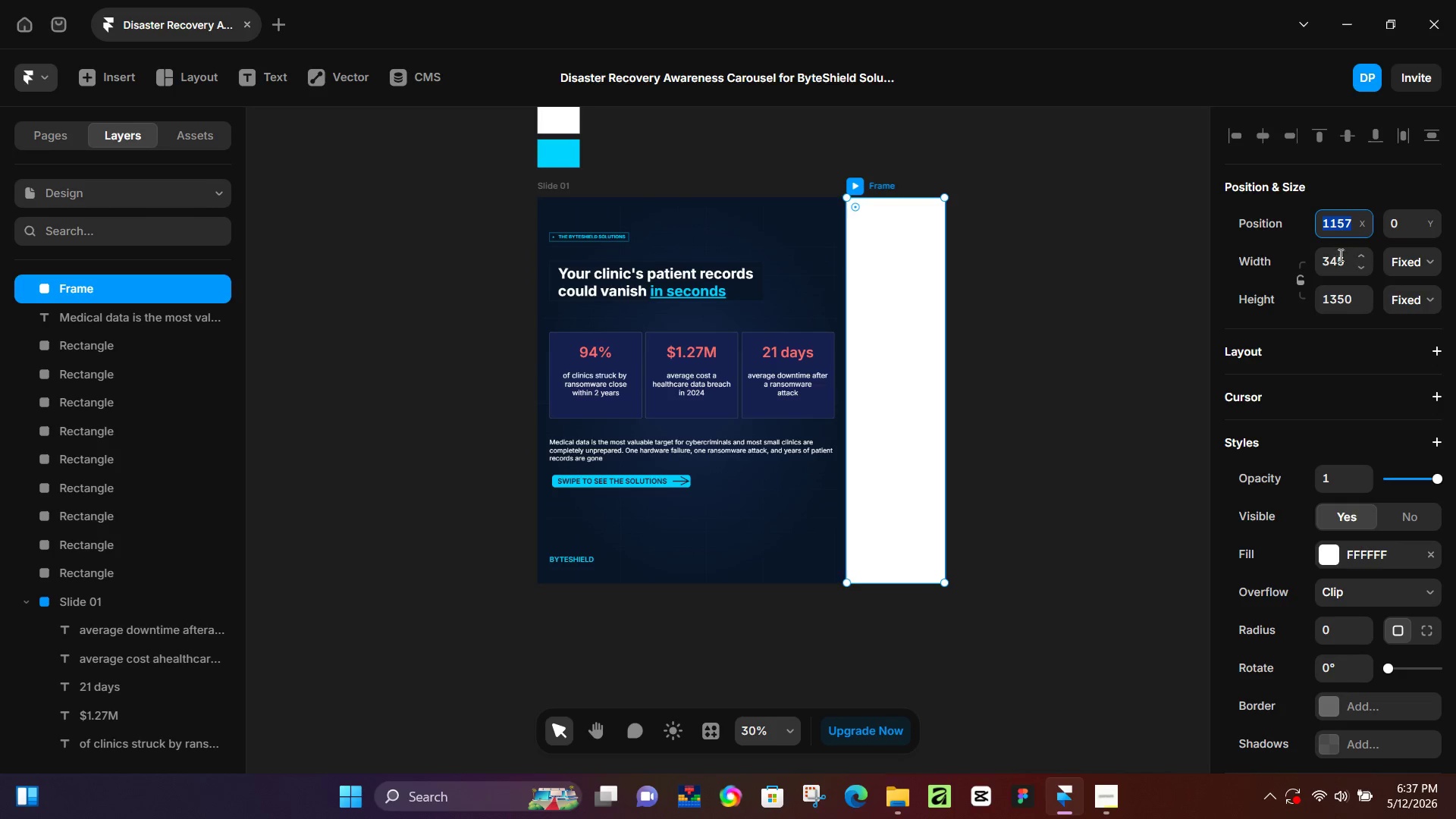 
left_click([1343, 261])
 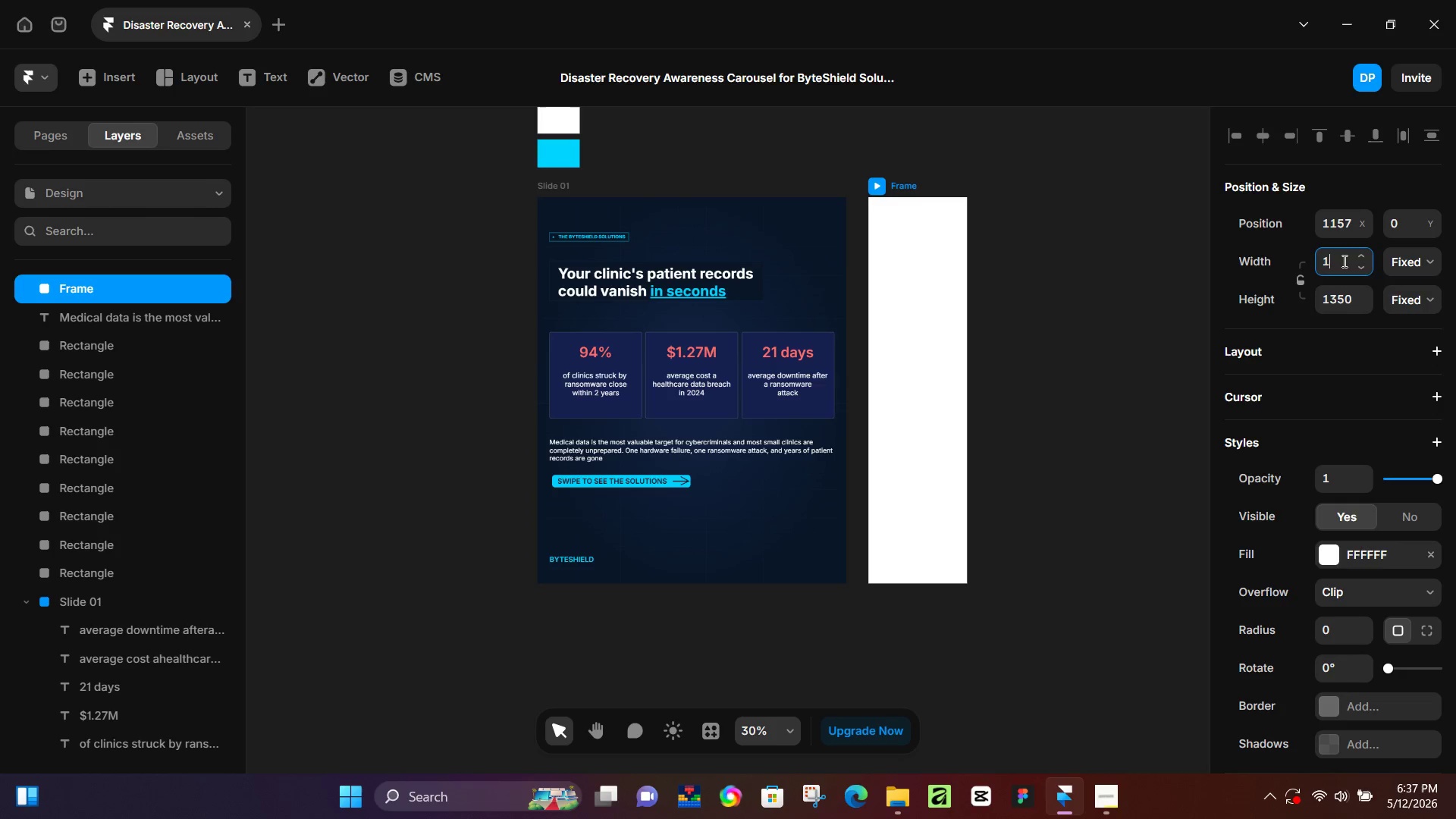 
key(Numpad1)
 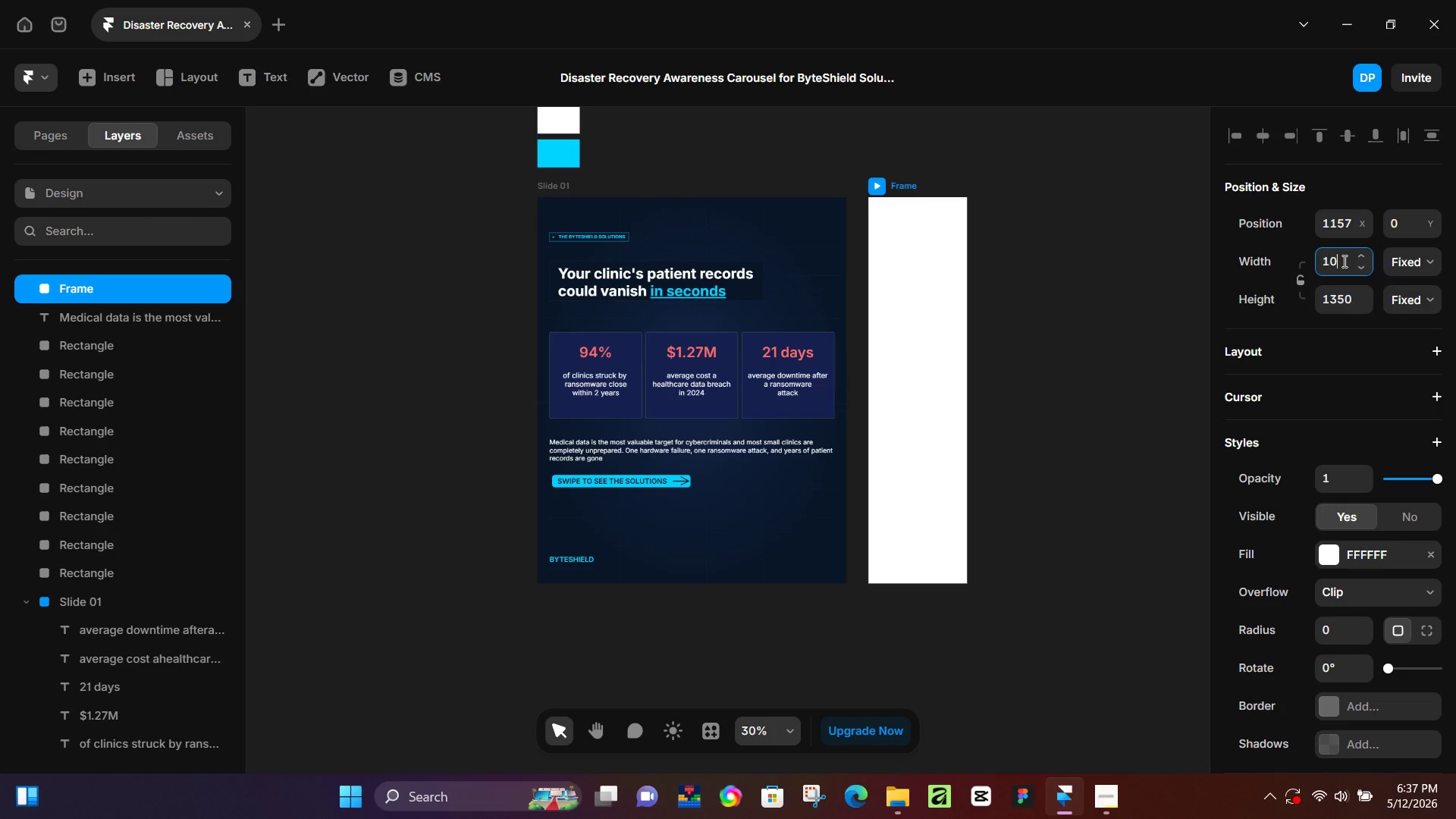 
key(Numpad0)
 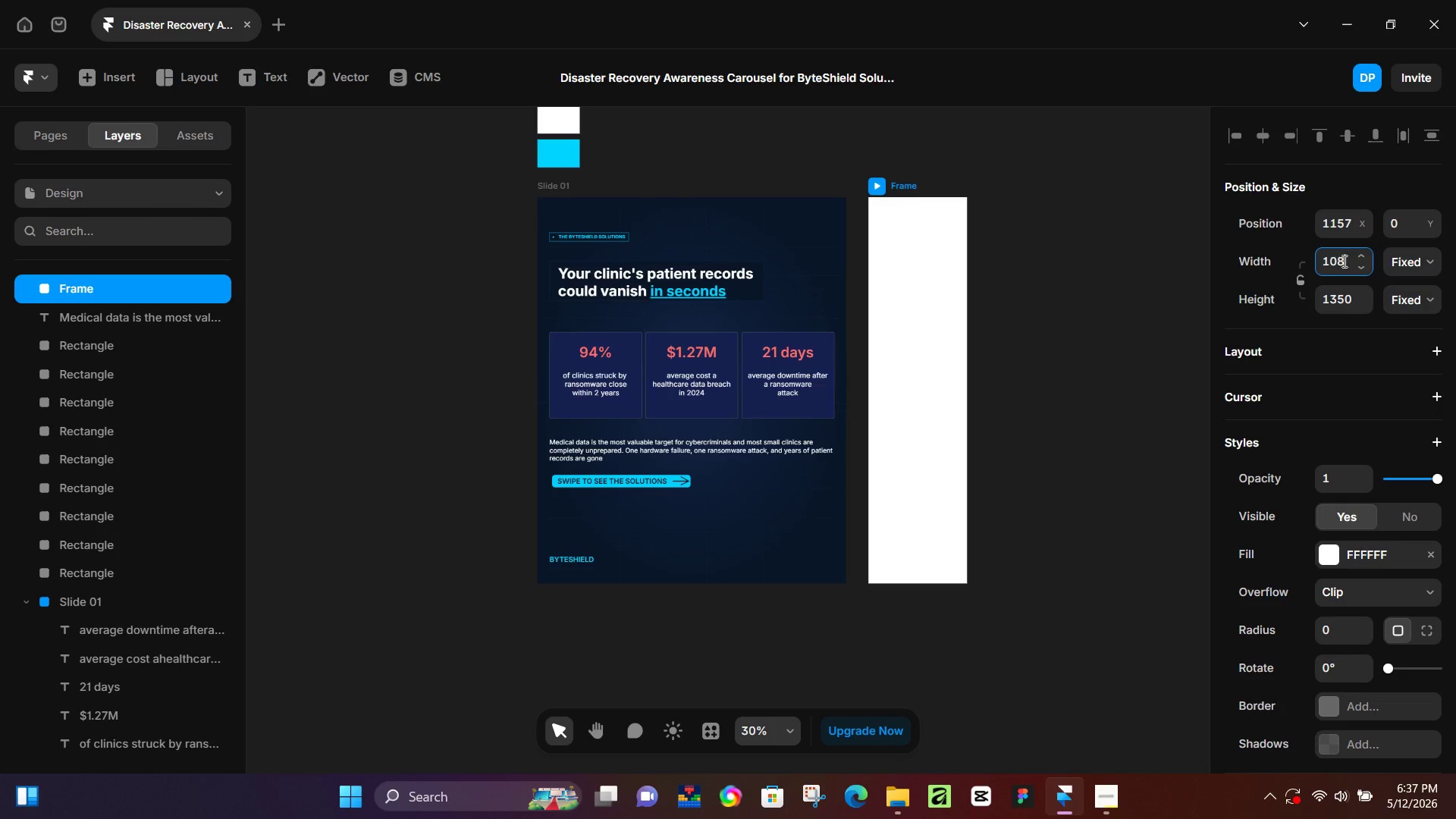 
key(Numpad8)
 